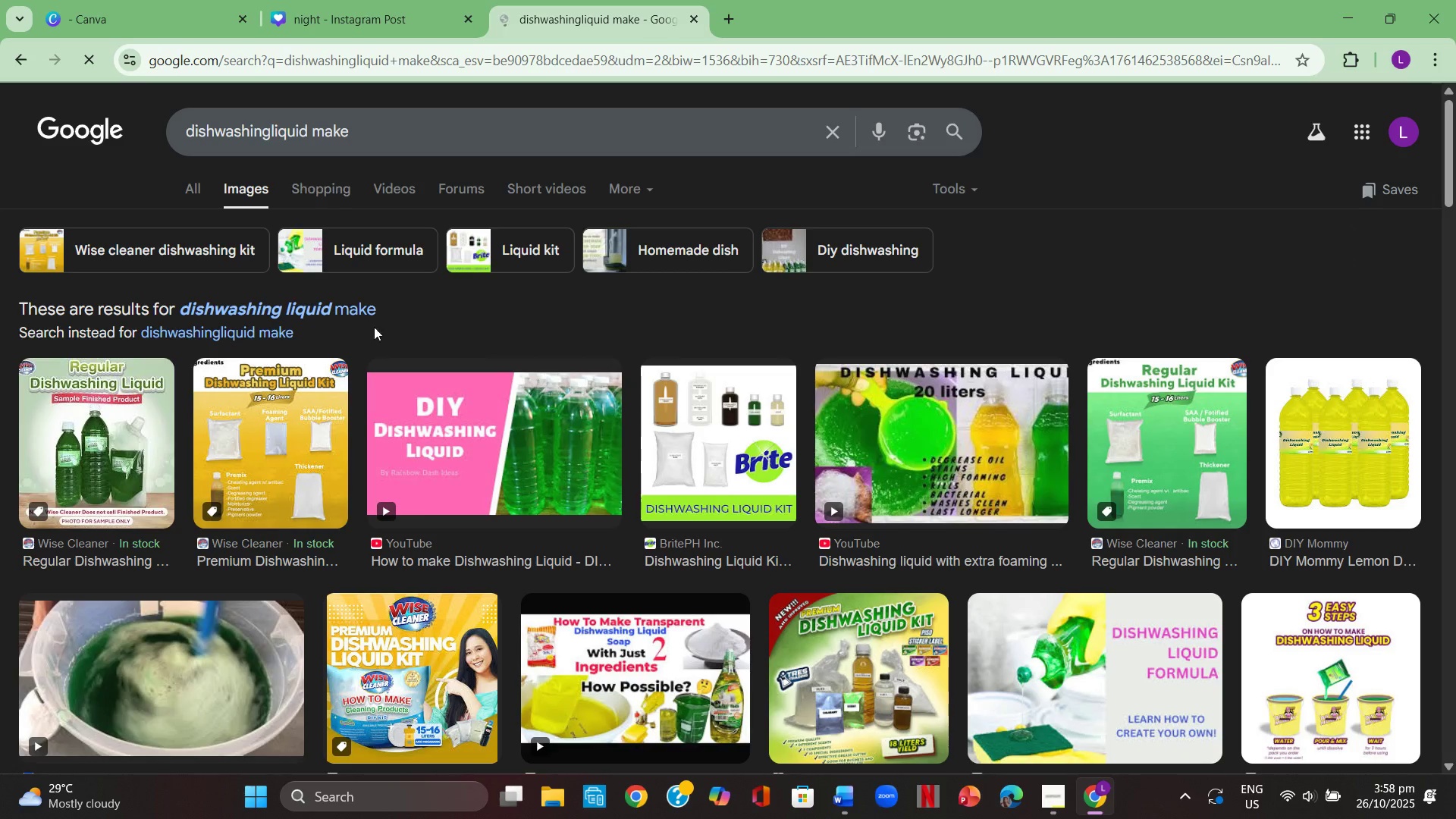 
scroll: coordinate [255, 500], scroll_direction: down, amount: 4.0
 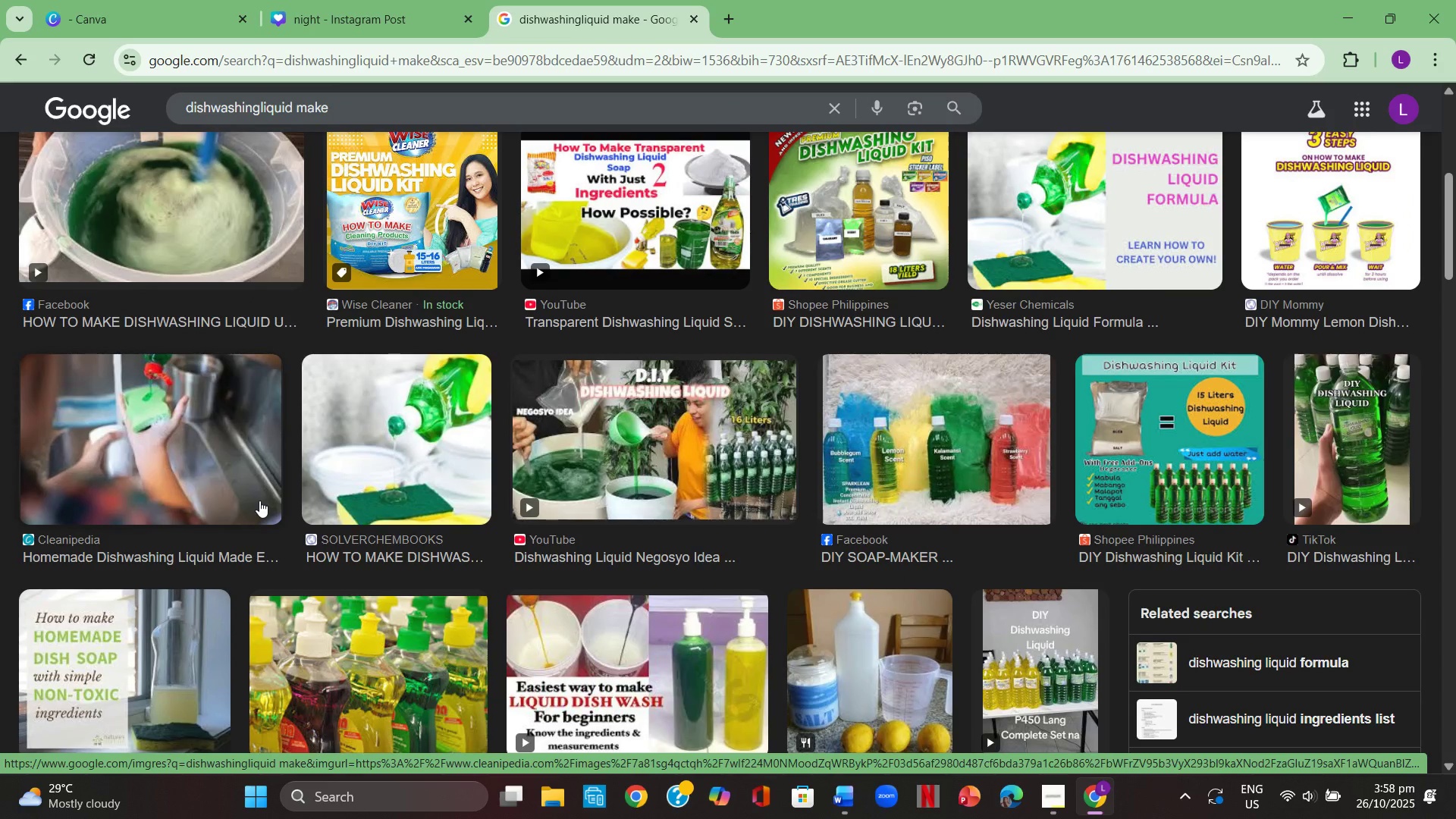 
scroll: coordinate [259, 500], scroll_direction: up, amount: 6.0
 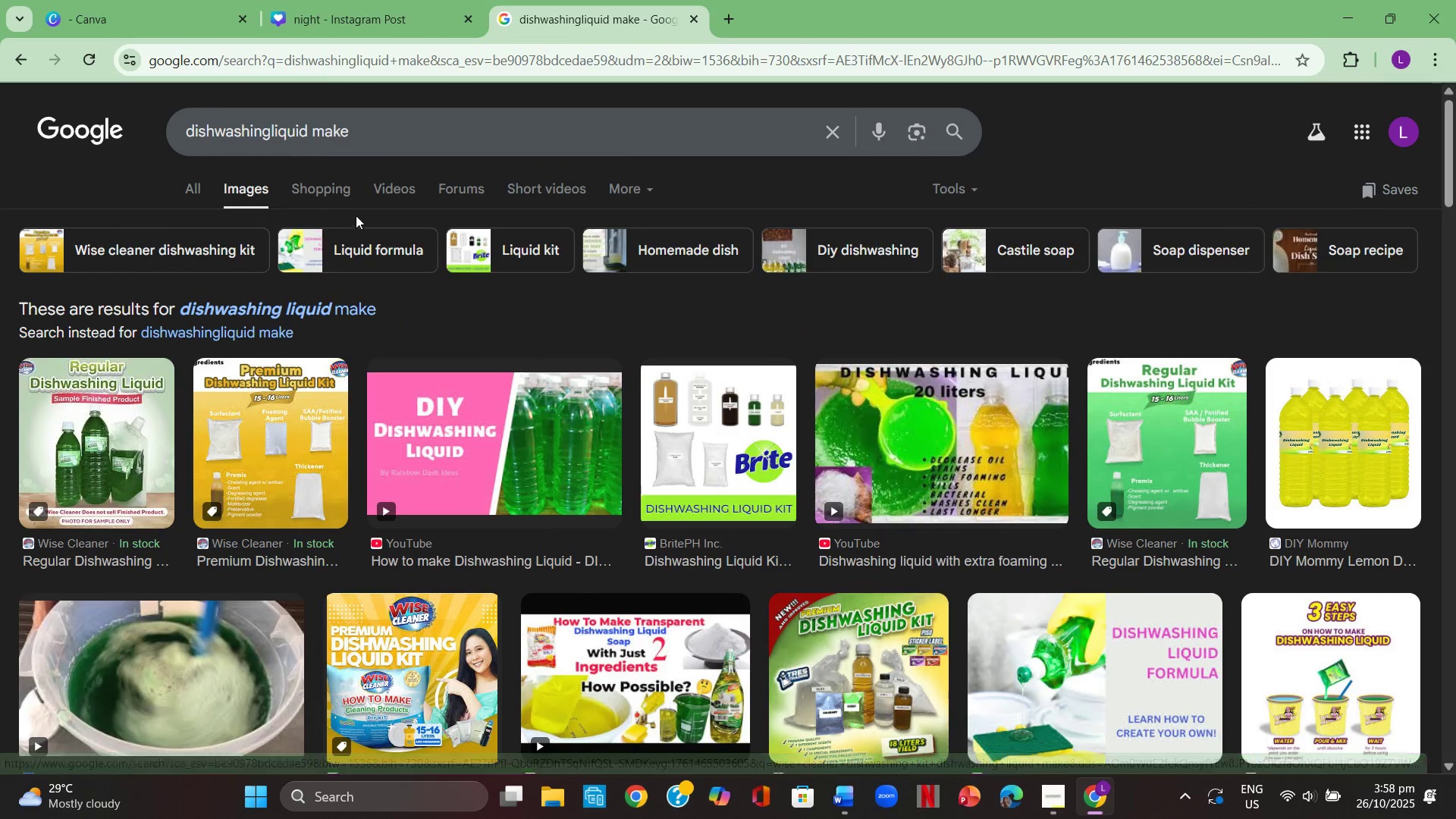 
left_click([387, 196])
 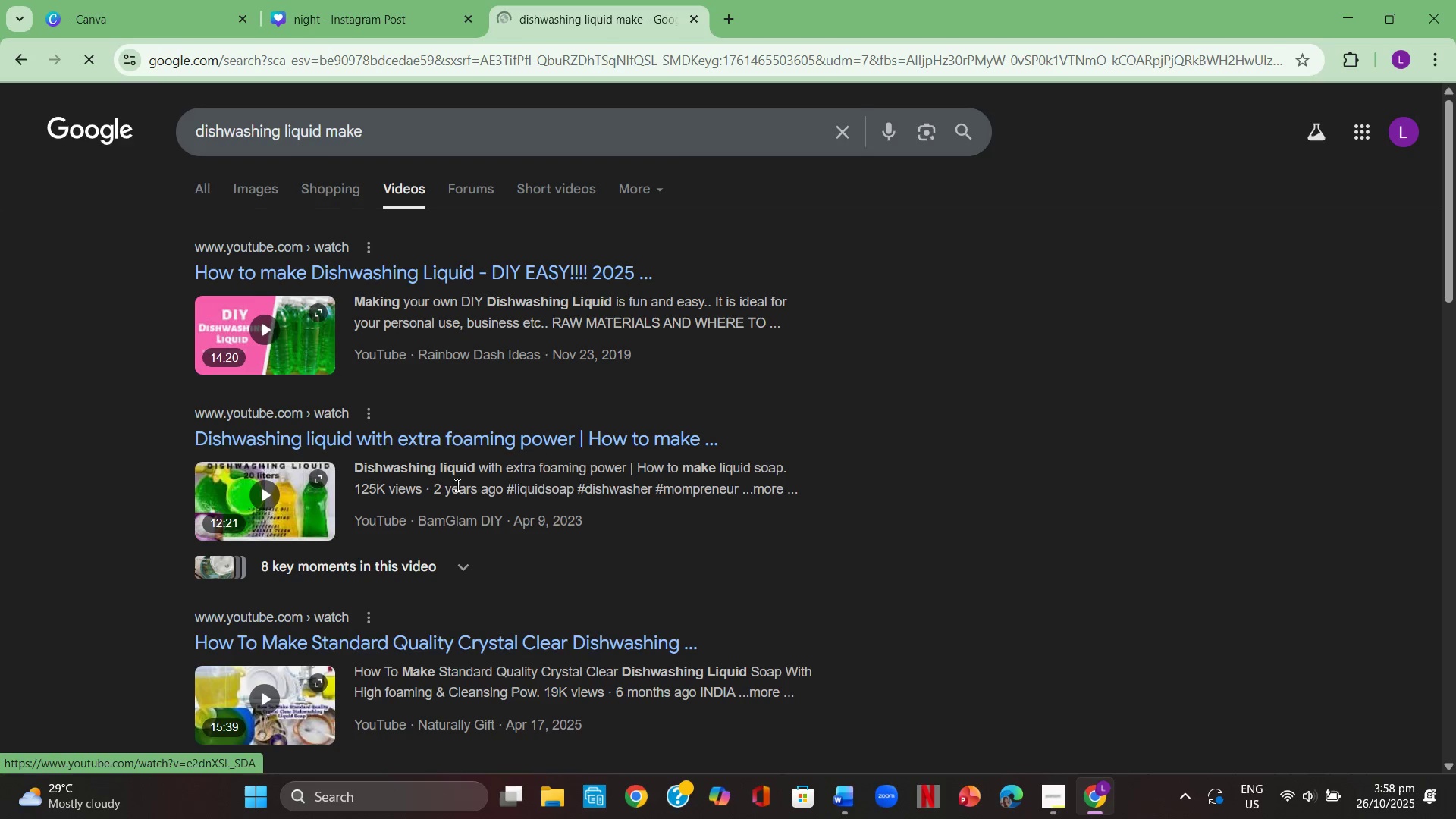 
scroll: coordinate [456, 486], scroll_direction: down, amount: 3.0
 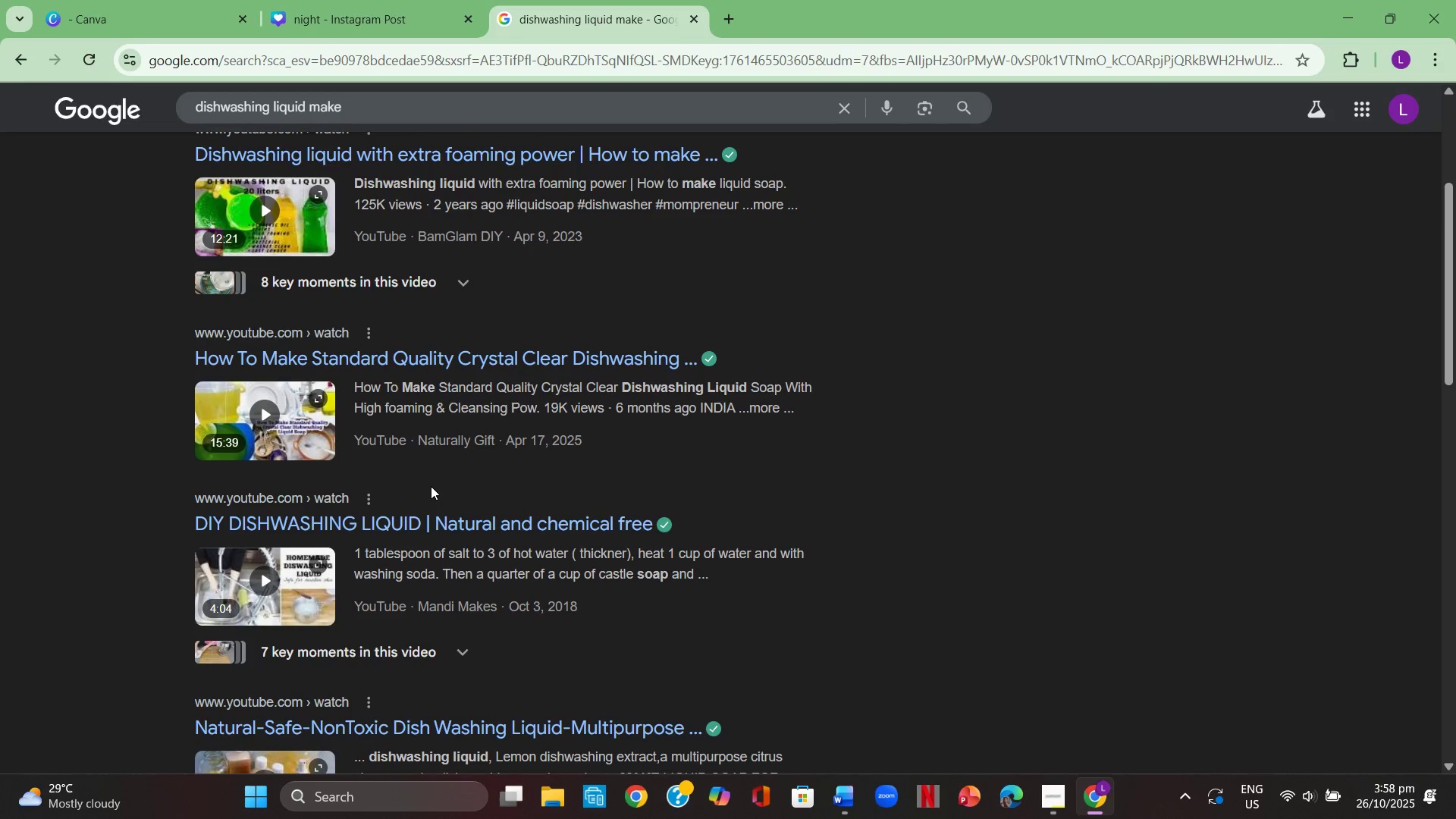 
scroll: coordinate [421, 482], scroll_direction: up, amount: 5.0
 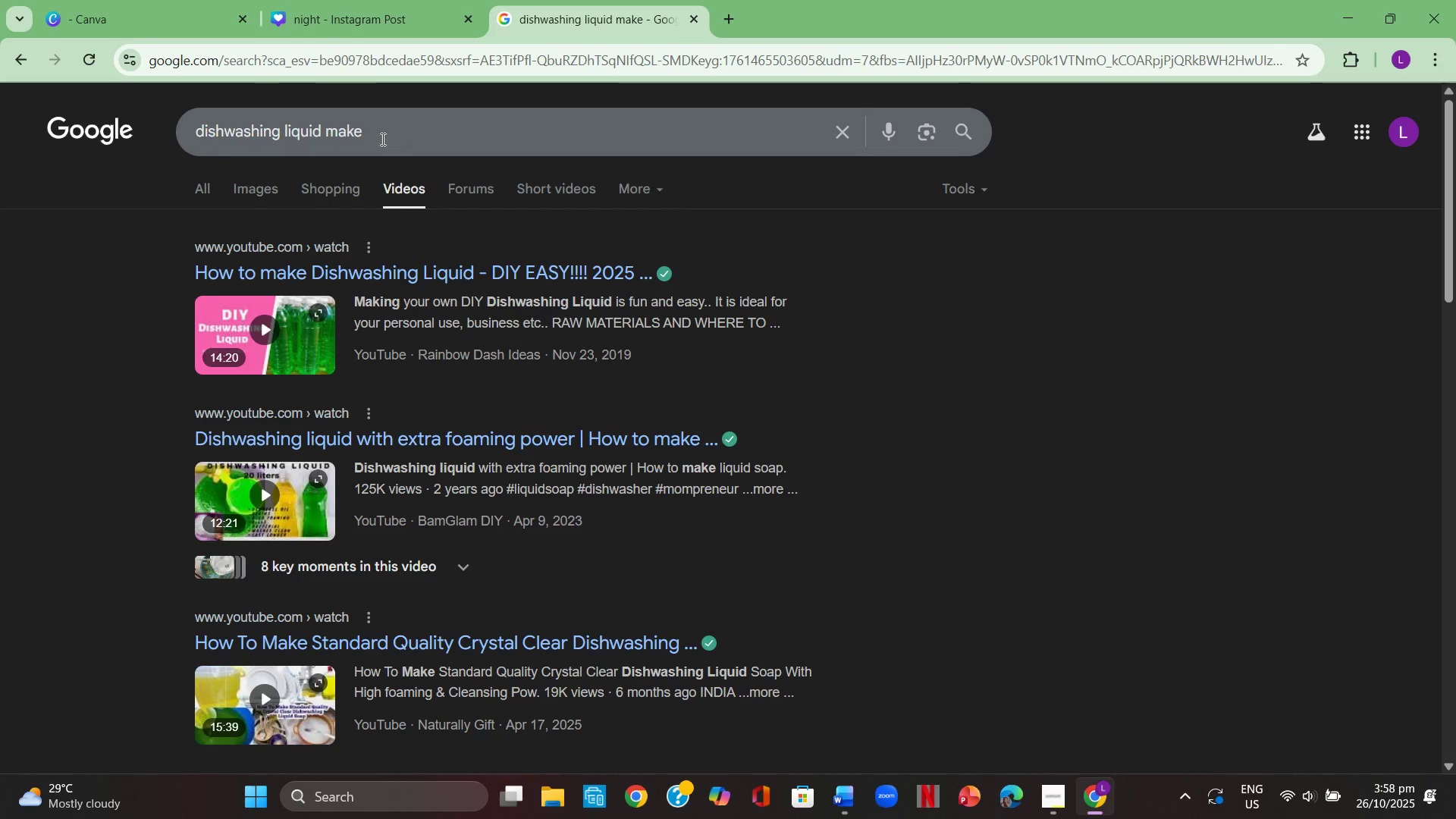 
left_click_drag(start_coordinate=[381, 139], to_coordinate=[329, 143])
 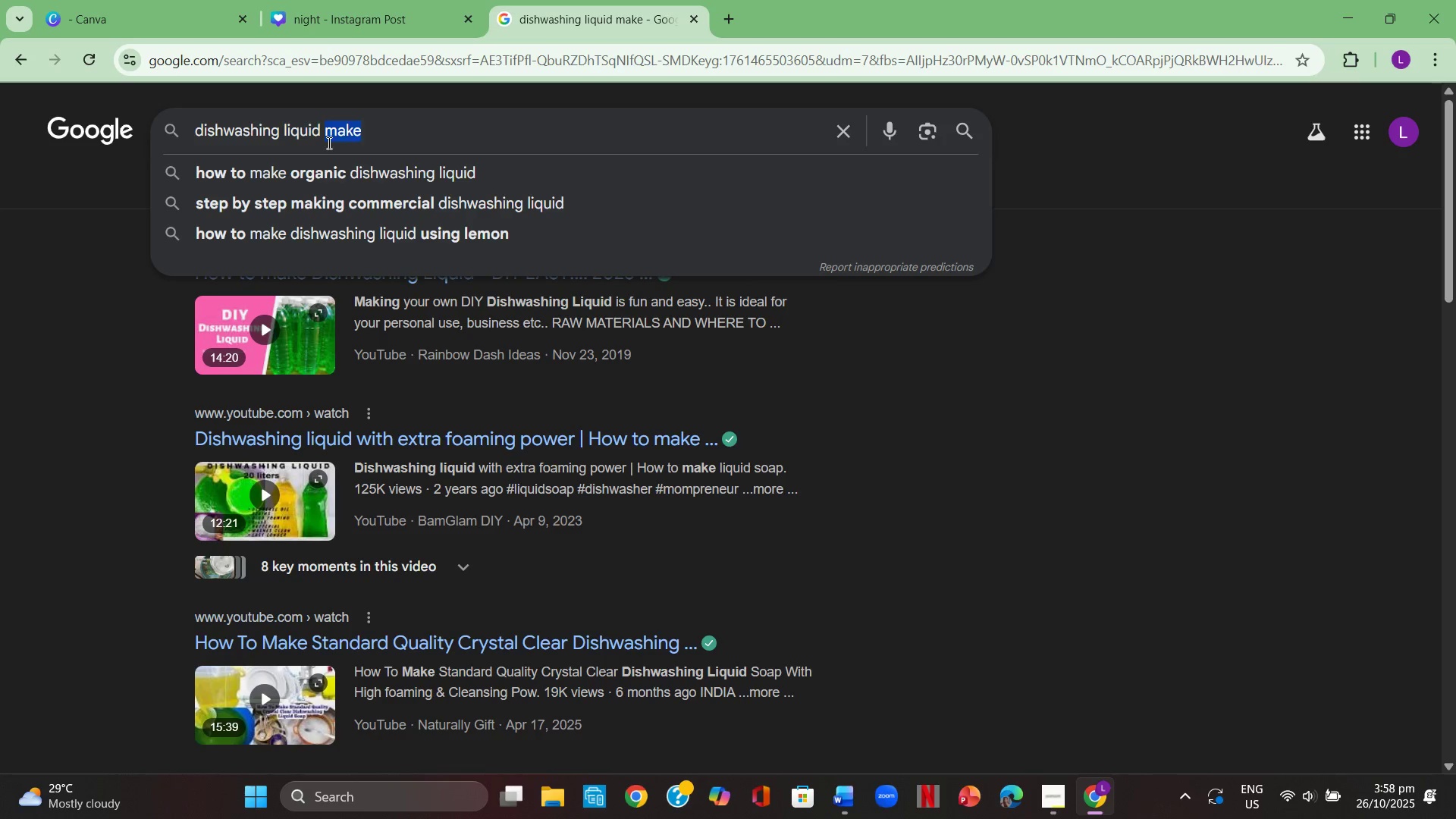 
key(Backspace)
 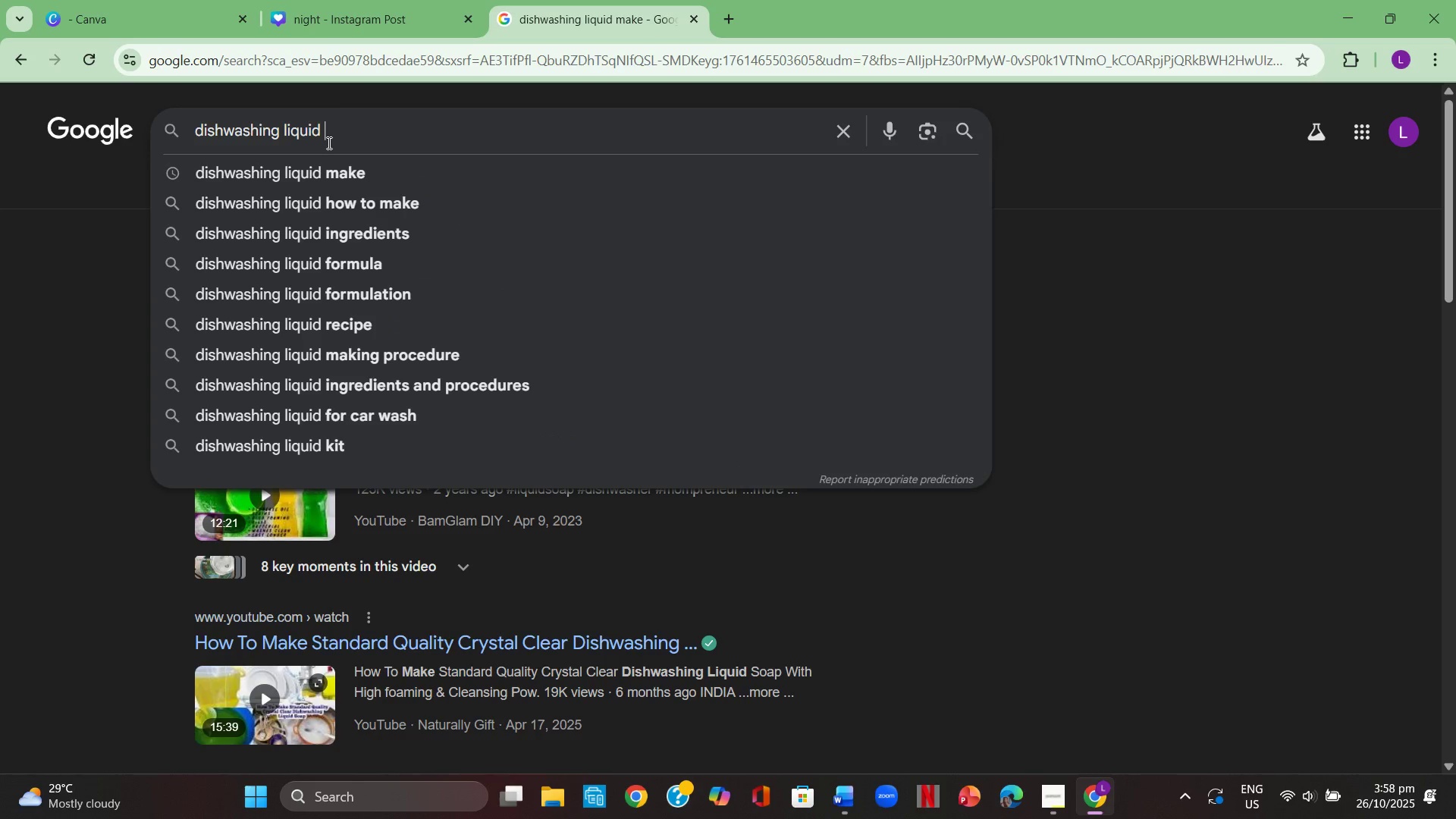 
left_click([348, 204])
 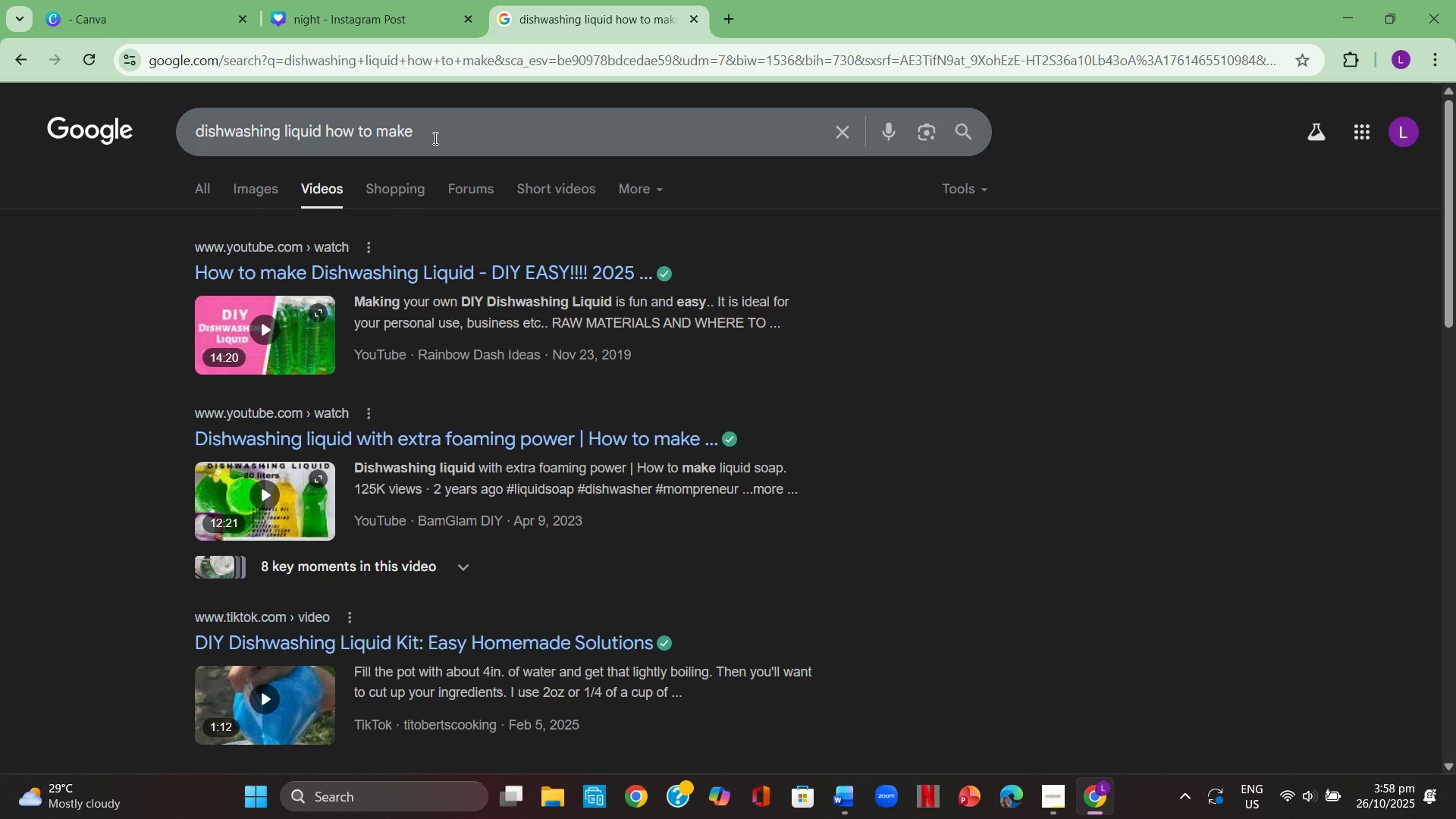 
type( clip )
 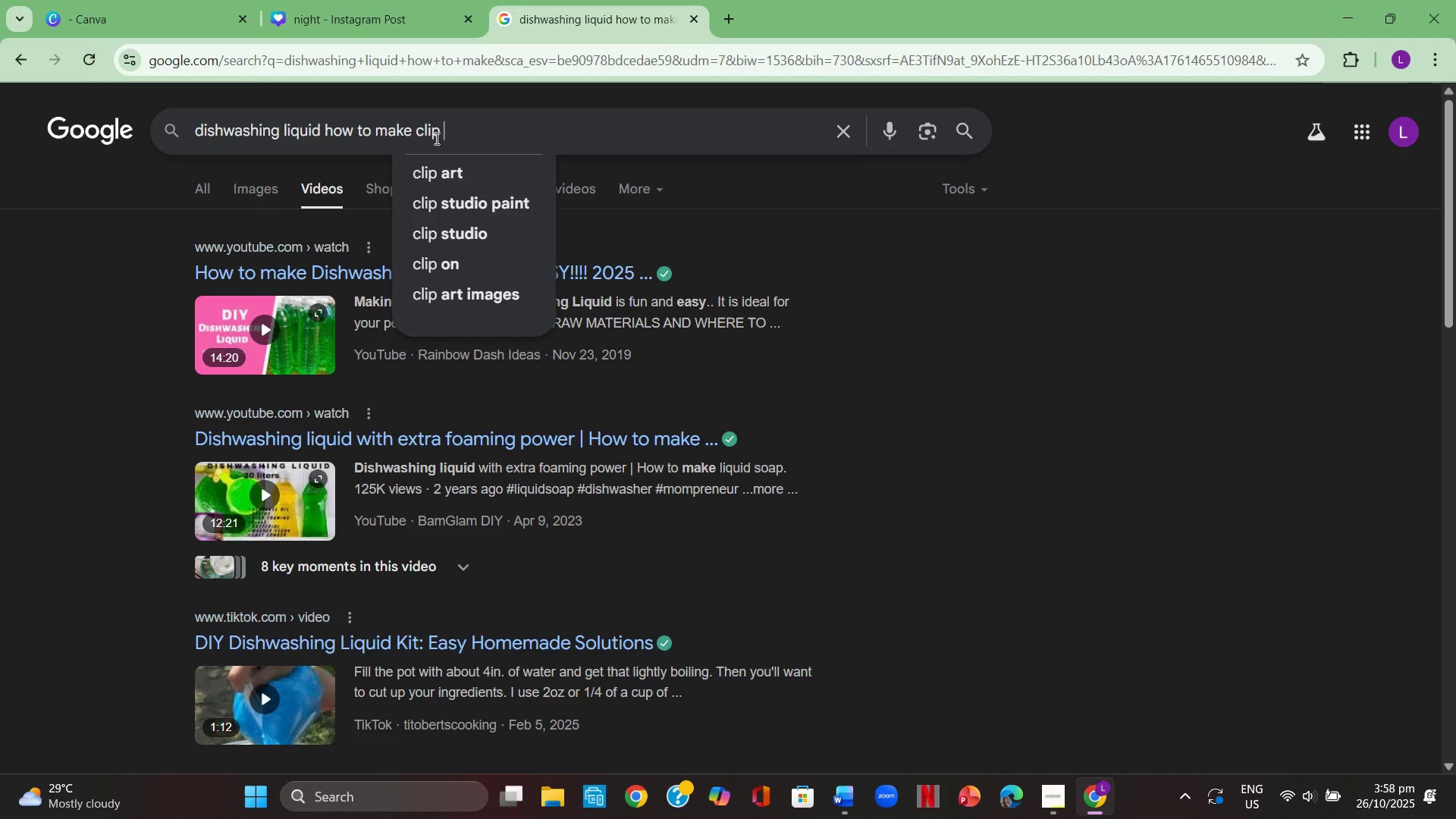 
key(Enter)
 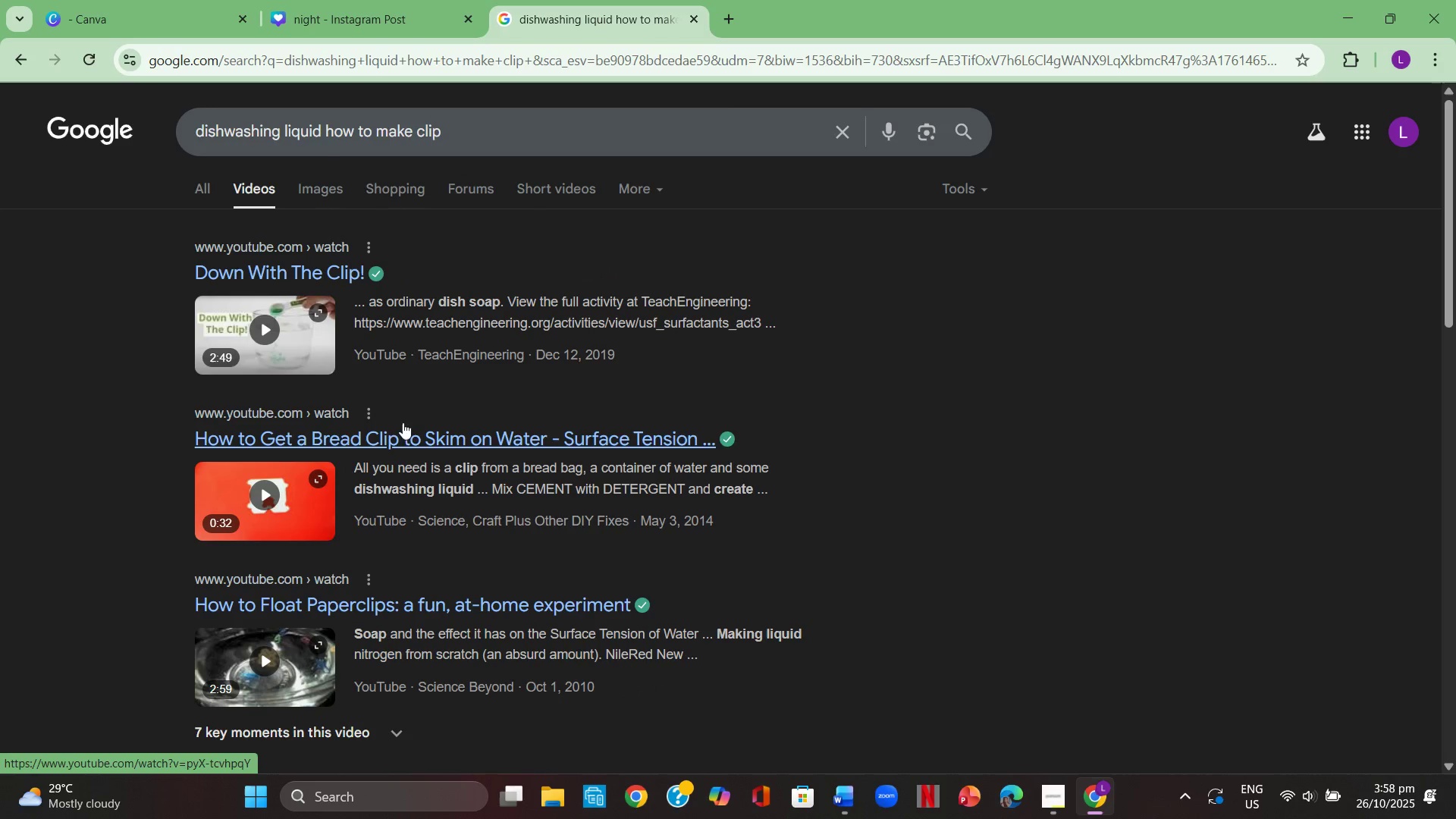 
scroll: coordinate [459, 508], scroll_direction: down, amount: 2.0
 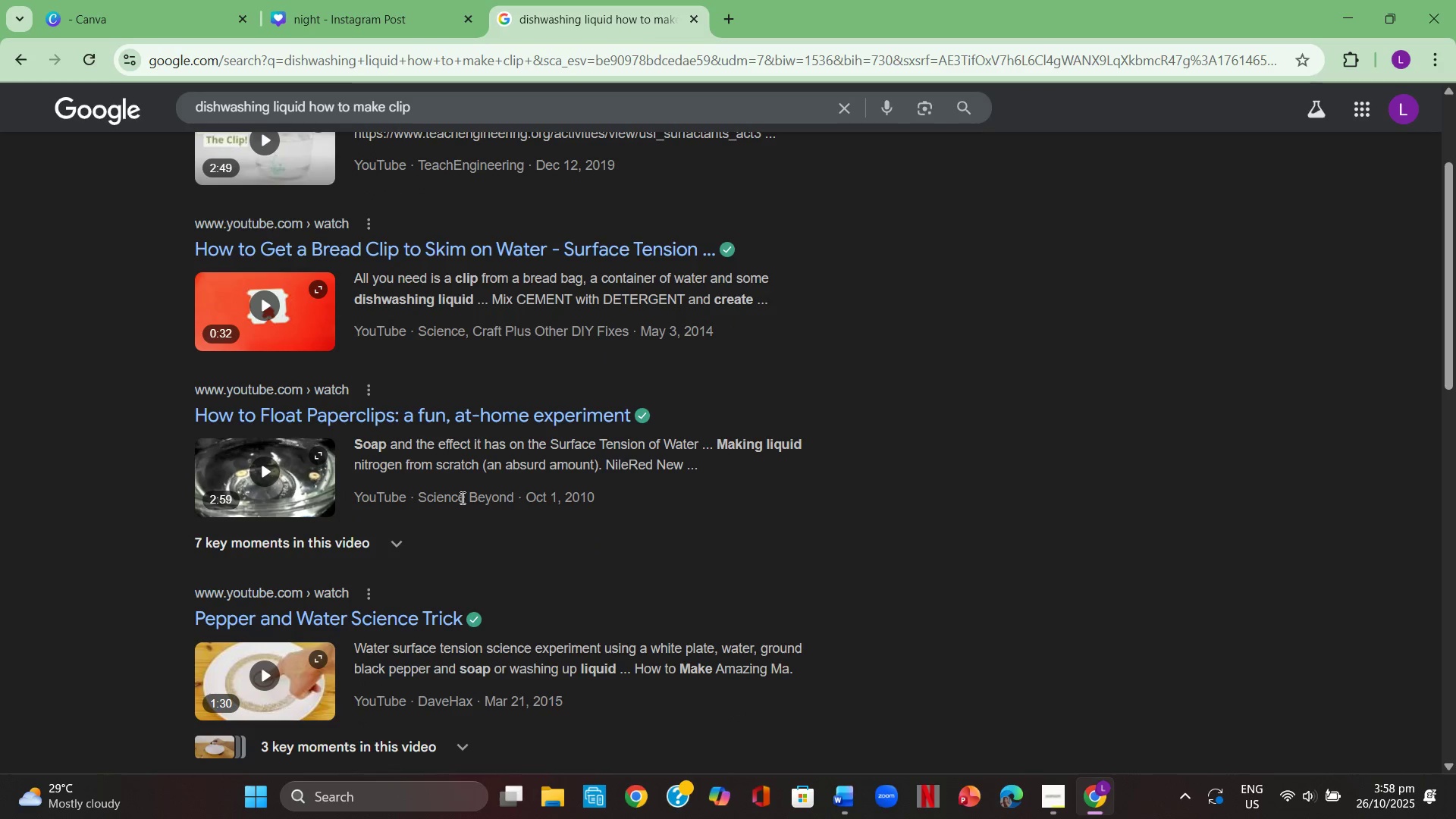 
scroll: coordinate [461, 495], scroll_direction: up, amount: 2.0
 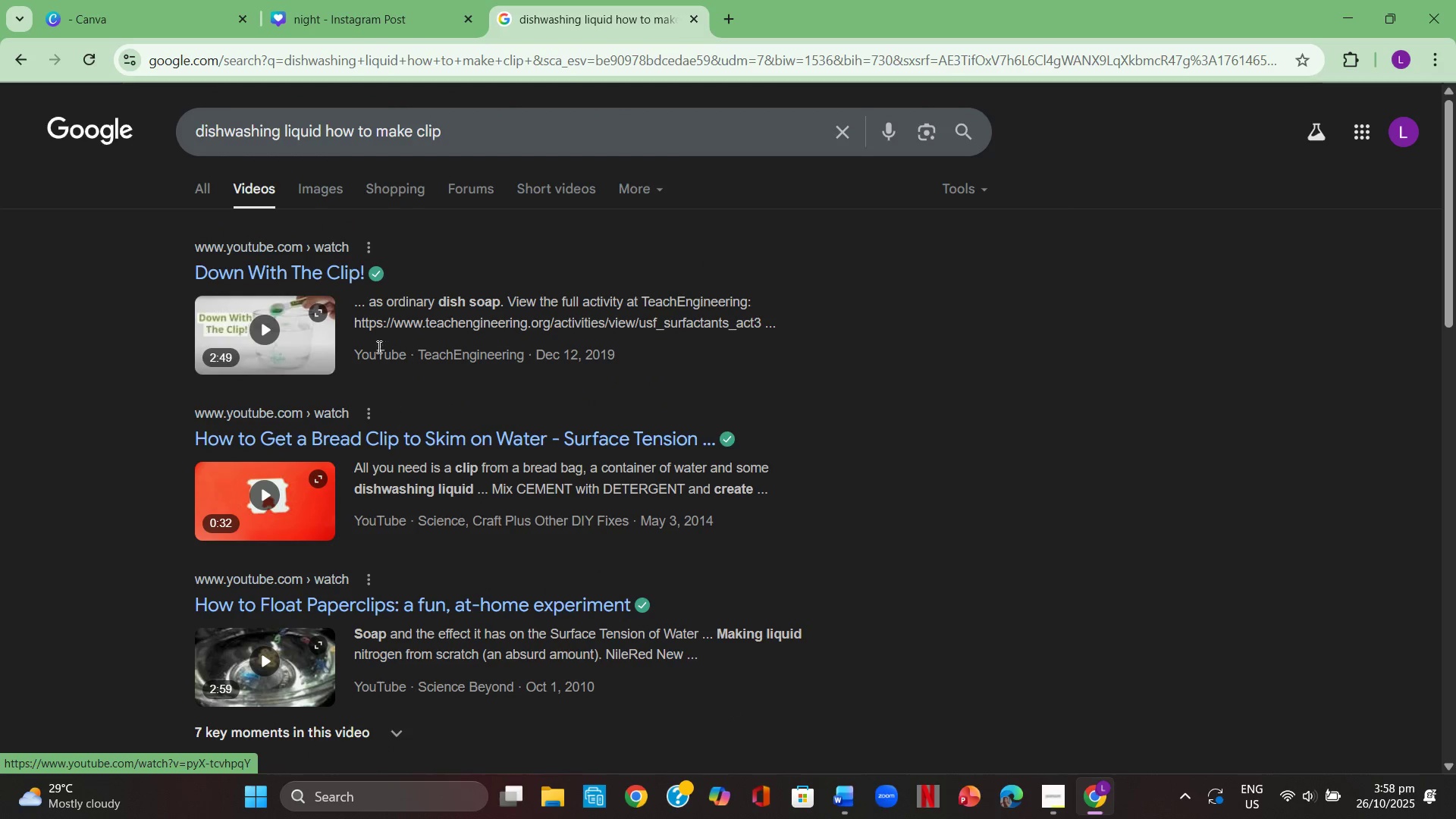 
scroll: coordinate [437, 472], scroll_direction: down, amount: 5.0
 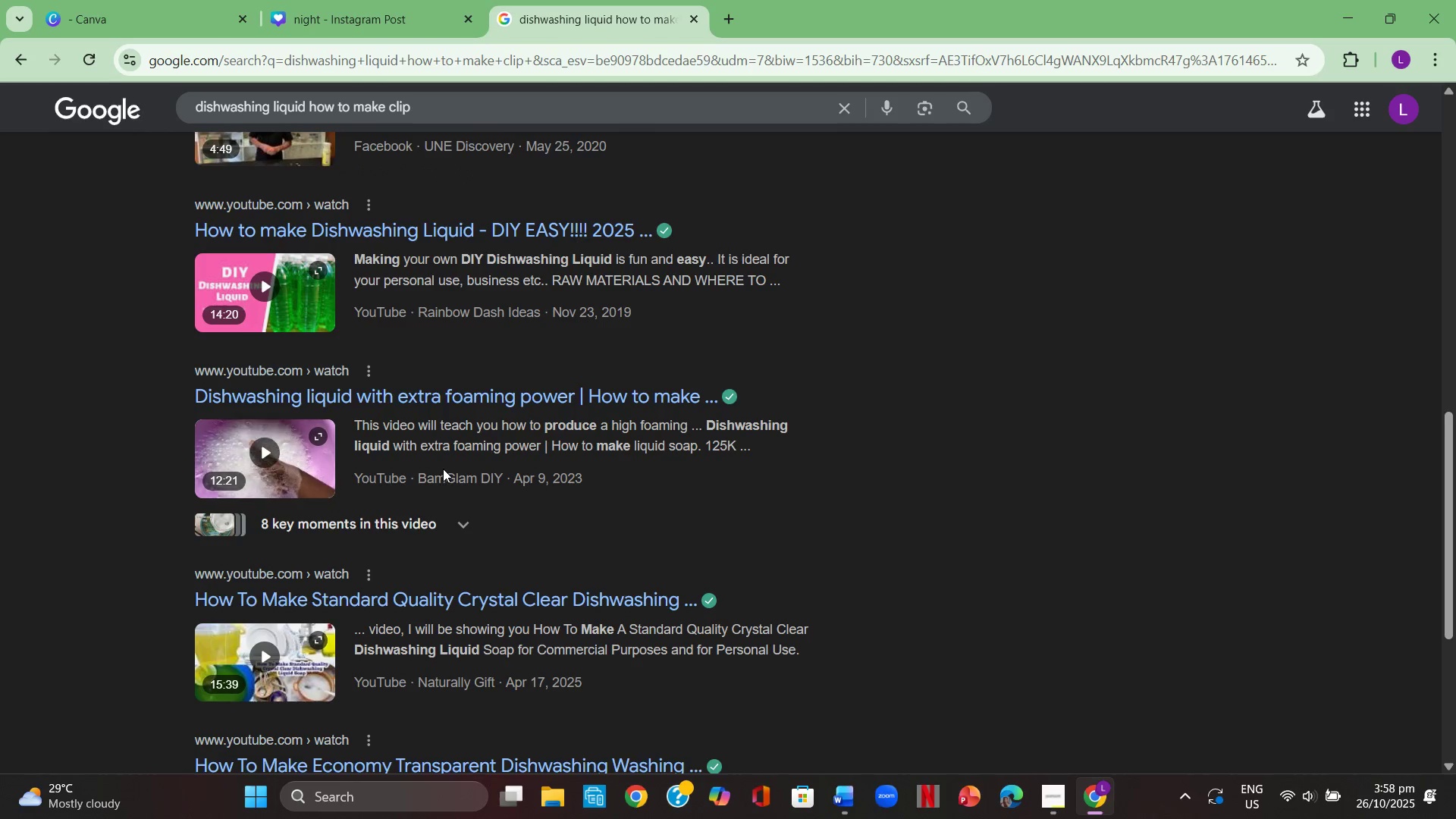 
scroll: coordinate [448, 465], scroll_direction: up, amount: 12.0
 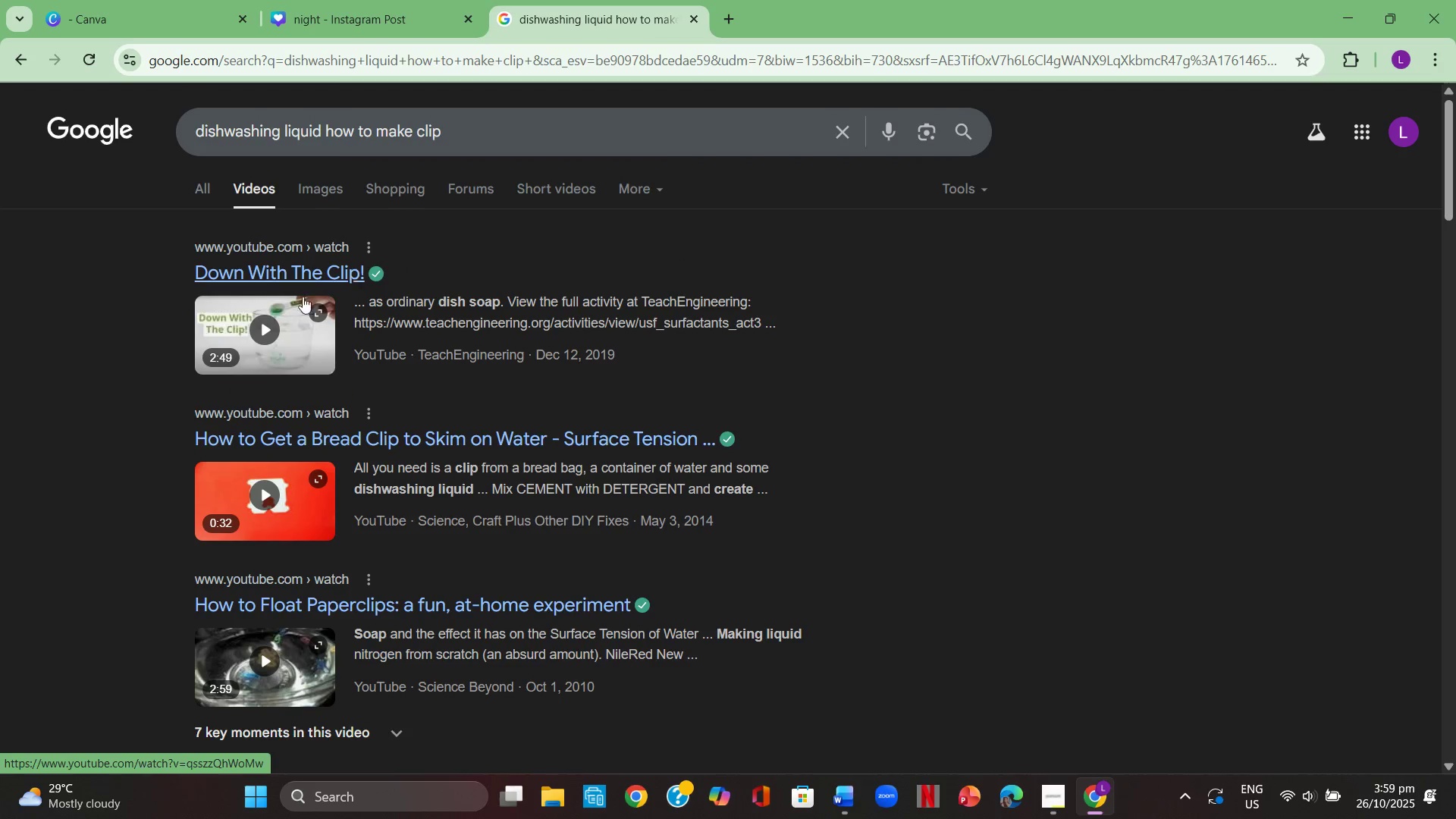 
left_click([276, 333])
 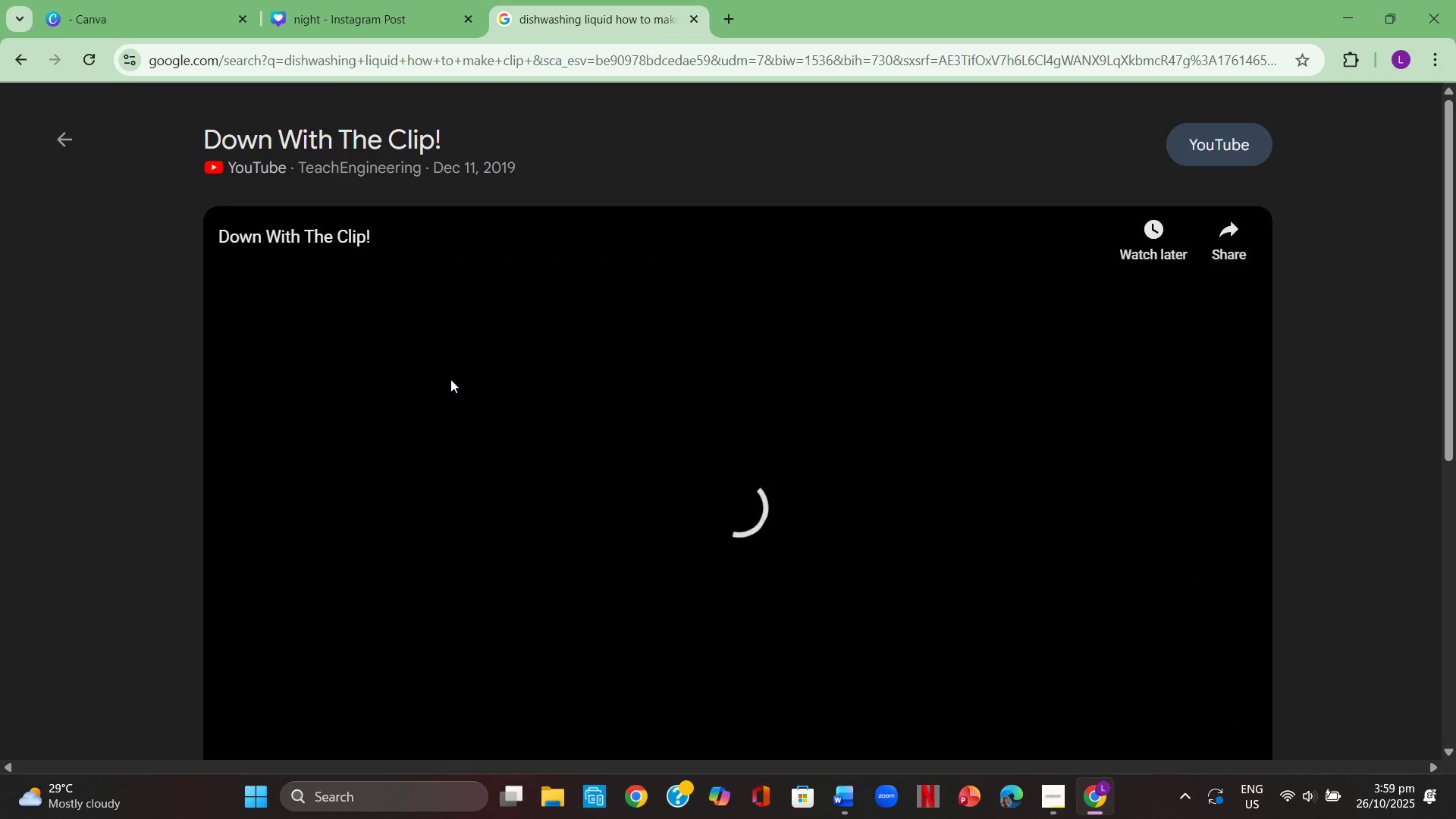 
scroll: coordinate [578, 431], scroll_direction: down, amount: 2.0
 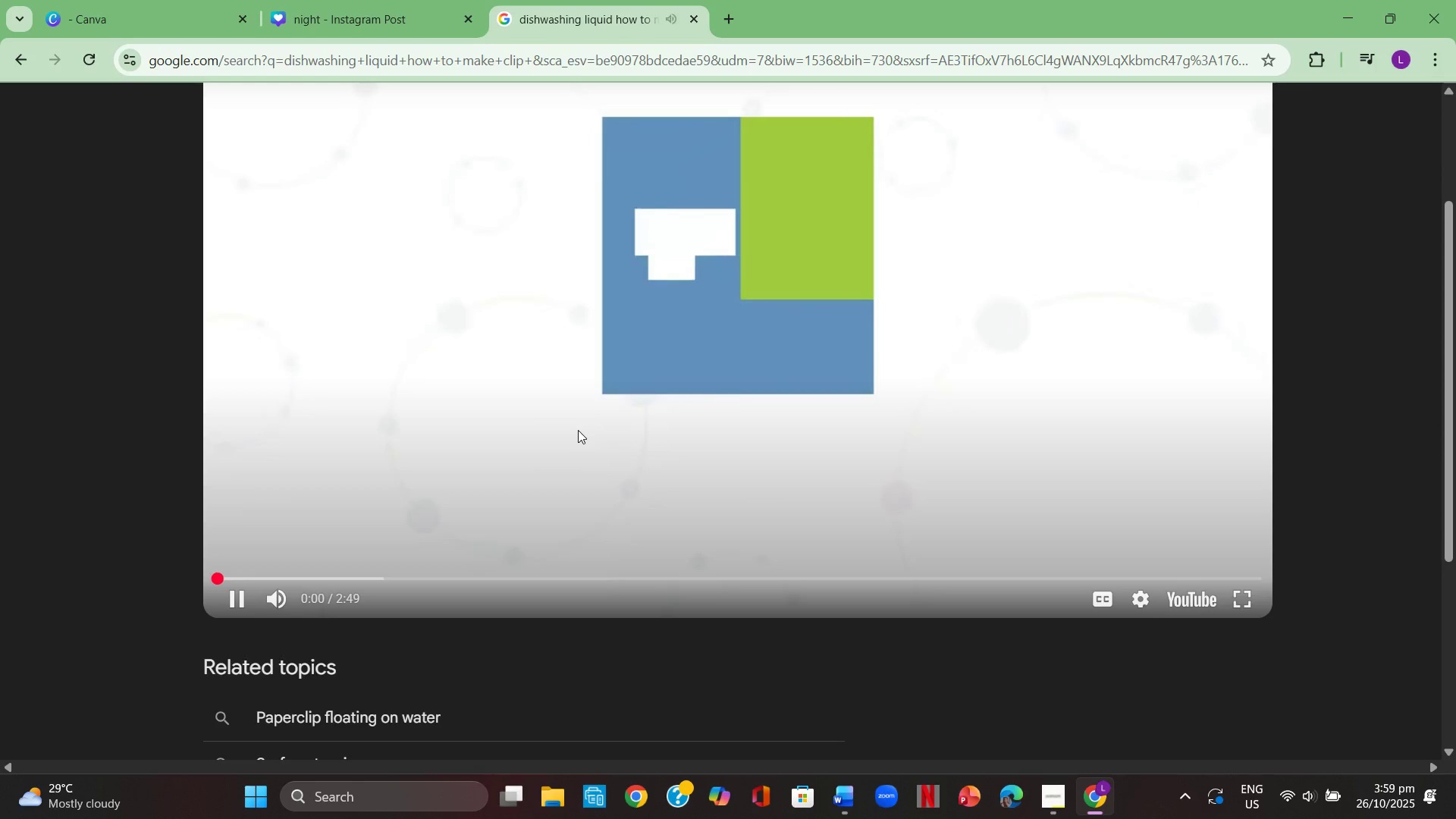 
scroll: coordinate [578, 430], scroll_direction: up, amount: 2.0
 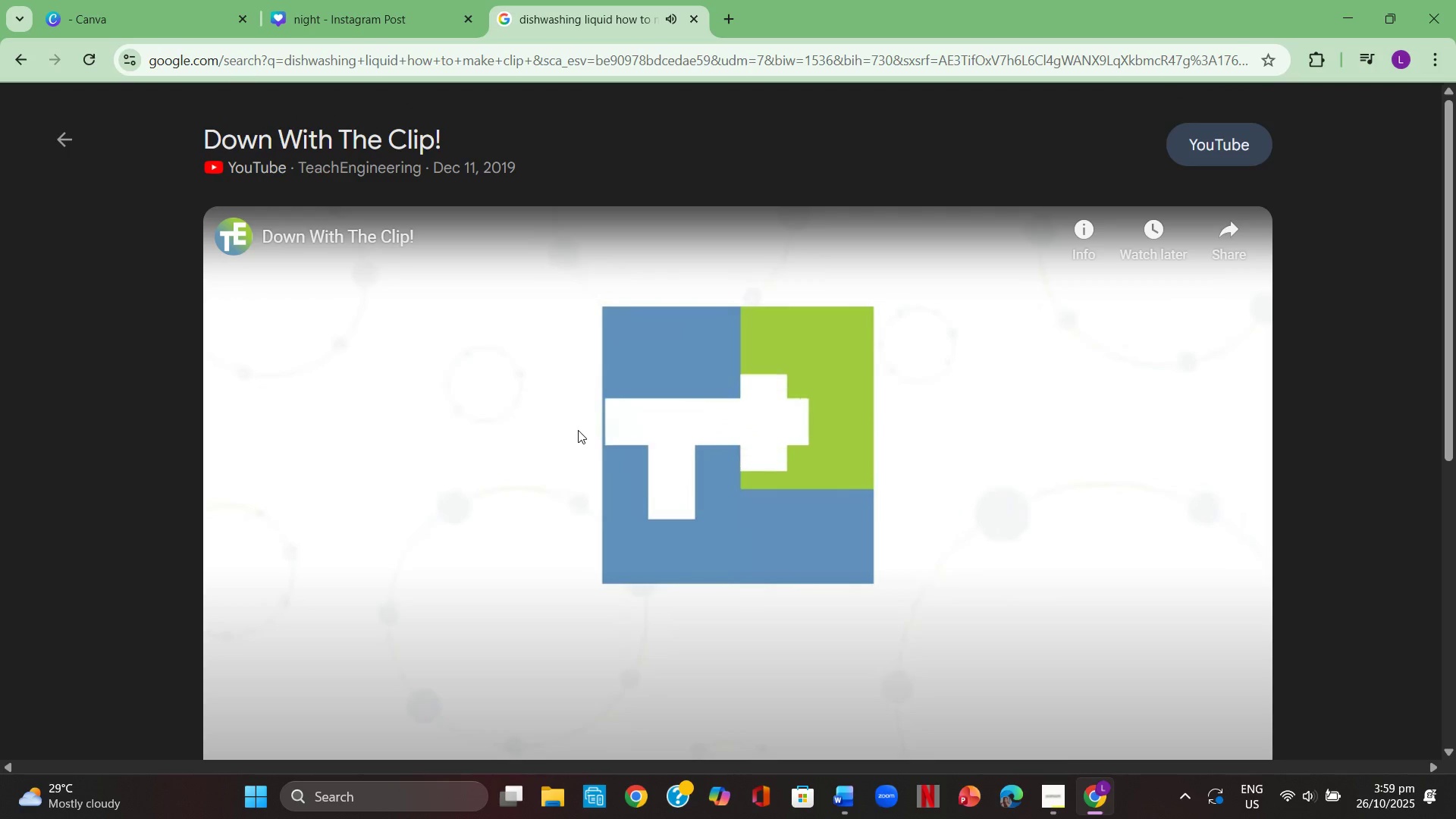 
scroll: coordinate [578, 430], scroll_direction: down, amount: 1.0
 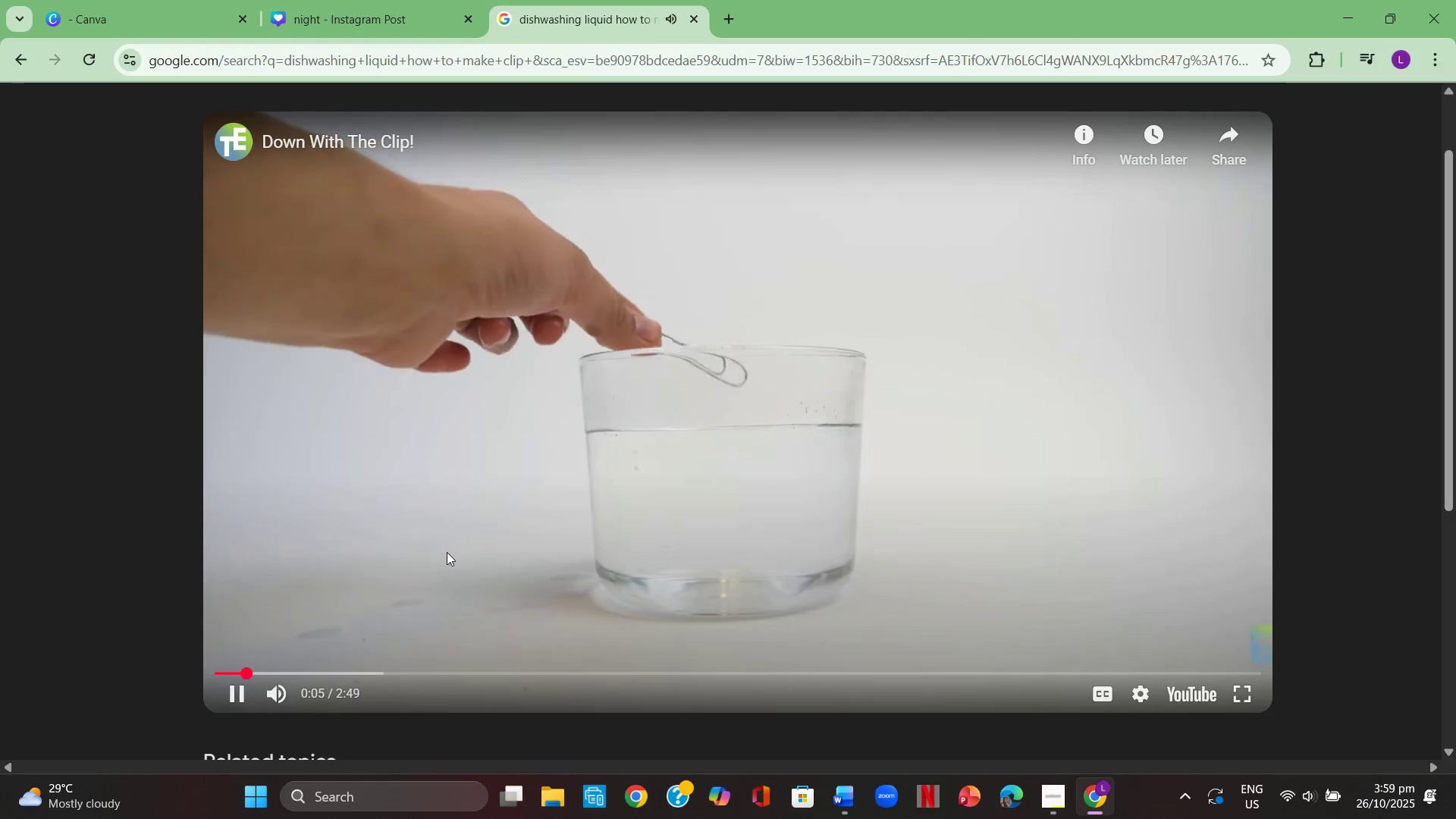 
wait(5.1)
 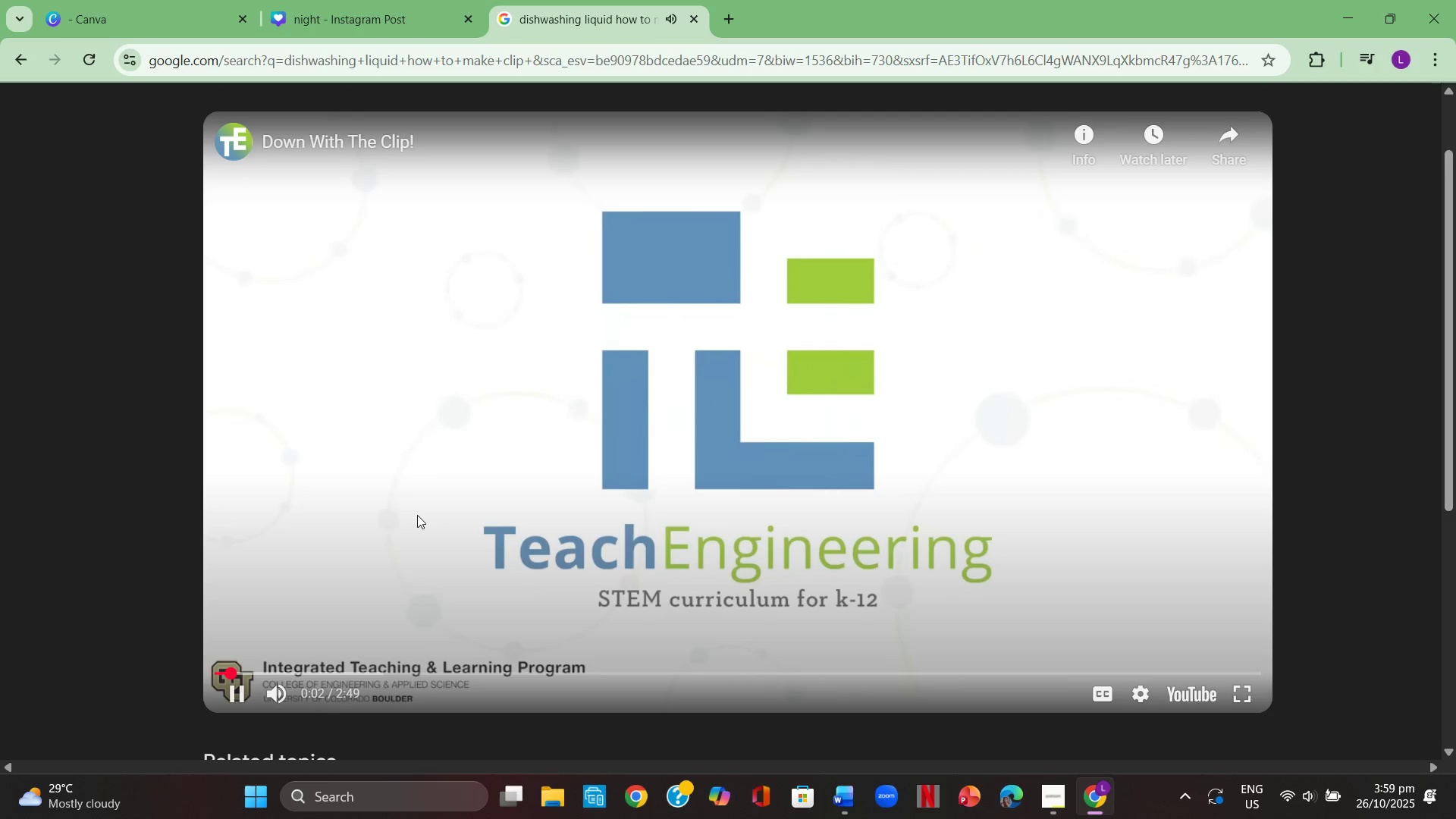 
scroll: coordinate [446, 603], scroll_direction: down, amount: 1.0
 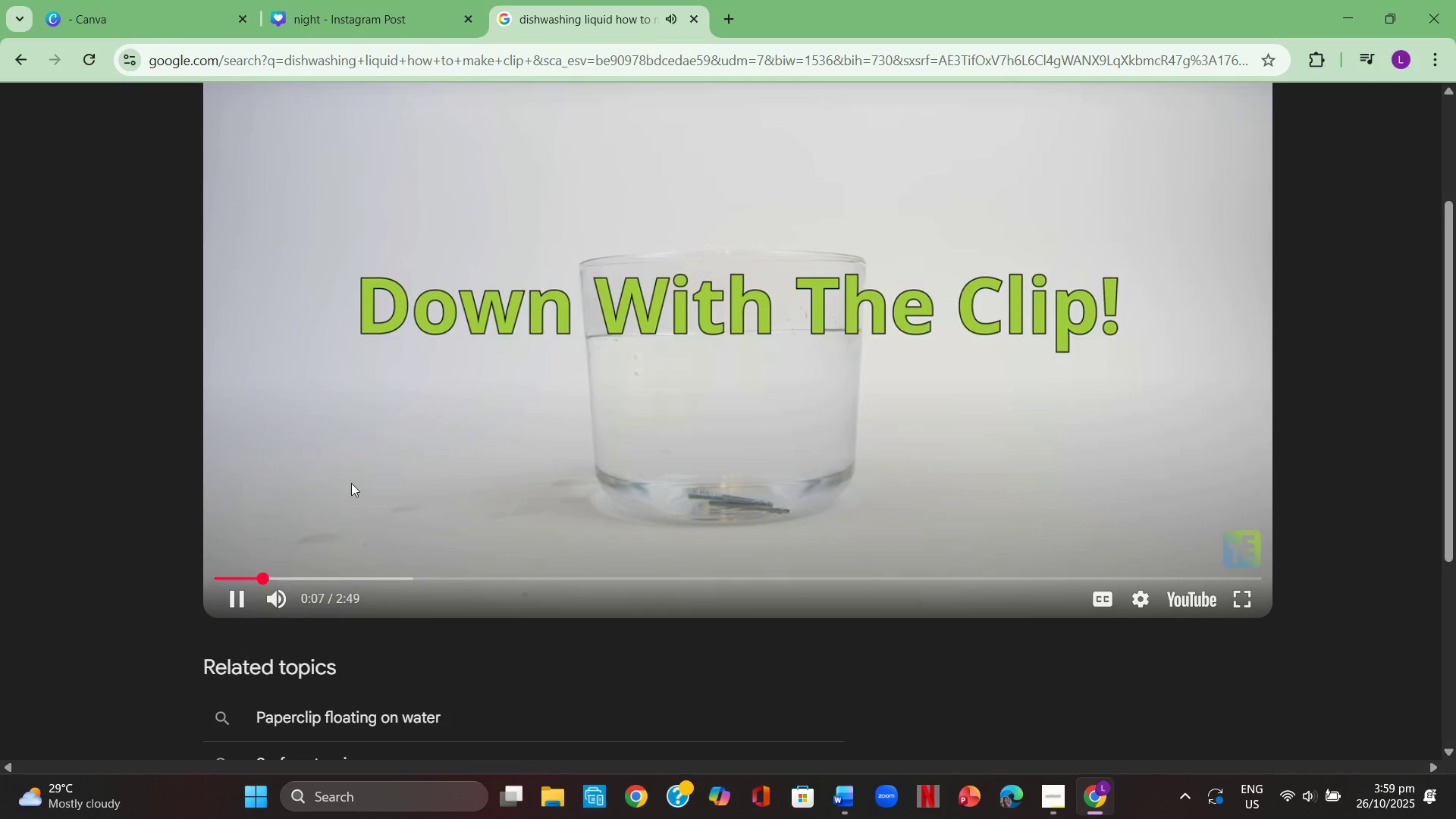 
scroll: coordinate [356, 480], scroll_direction: up, amount: 1.0
 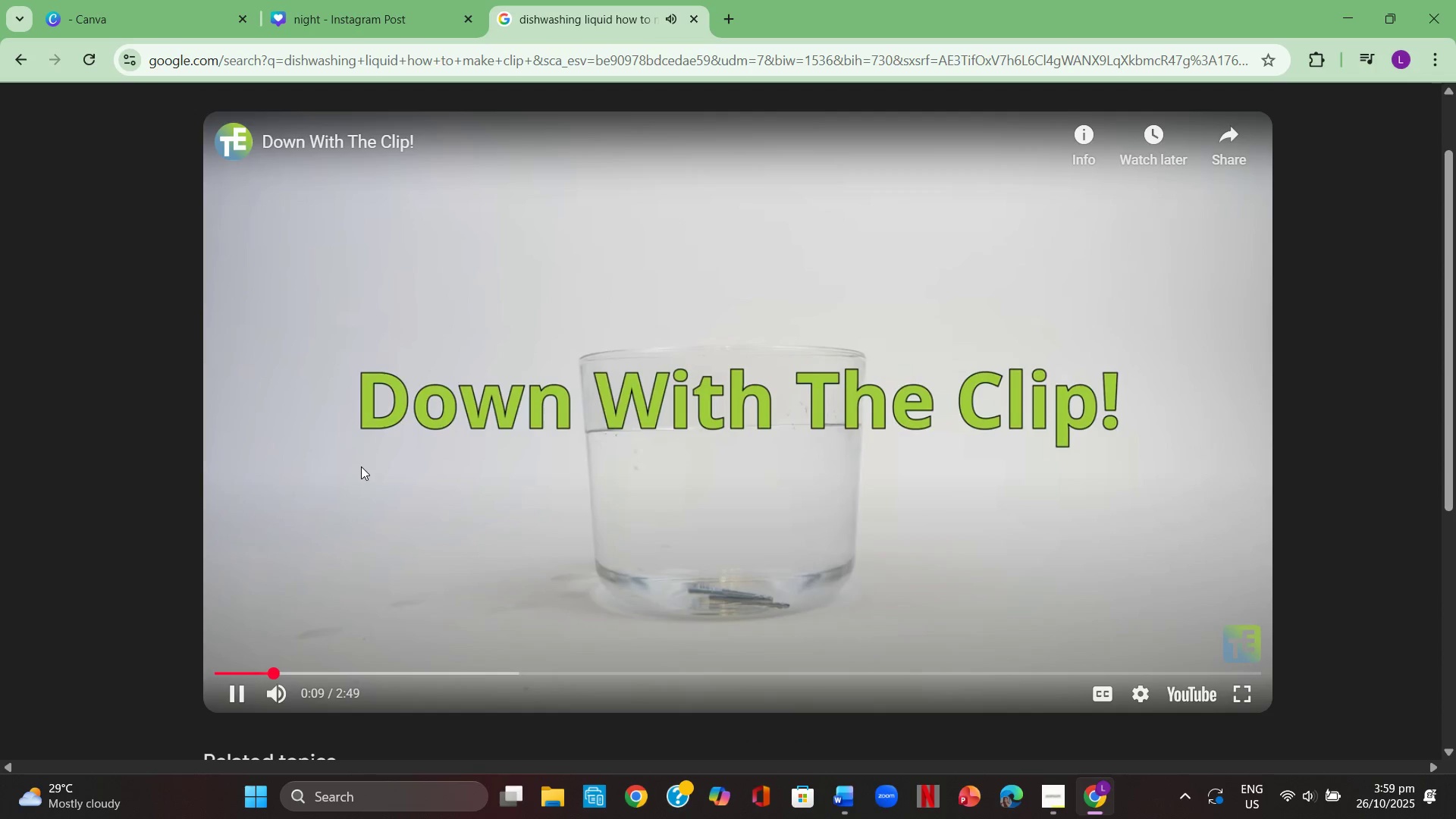 
key(VolumeDown)
 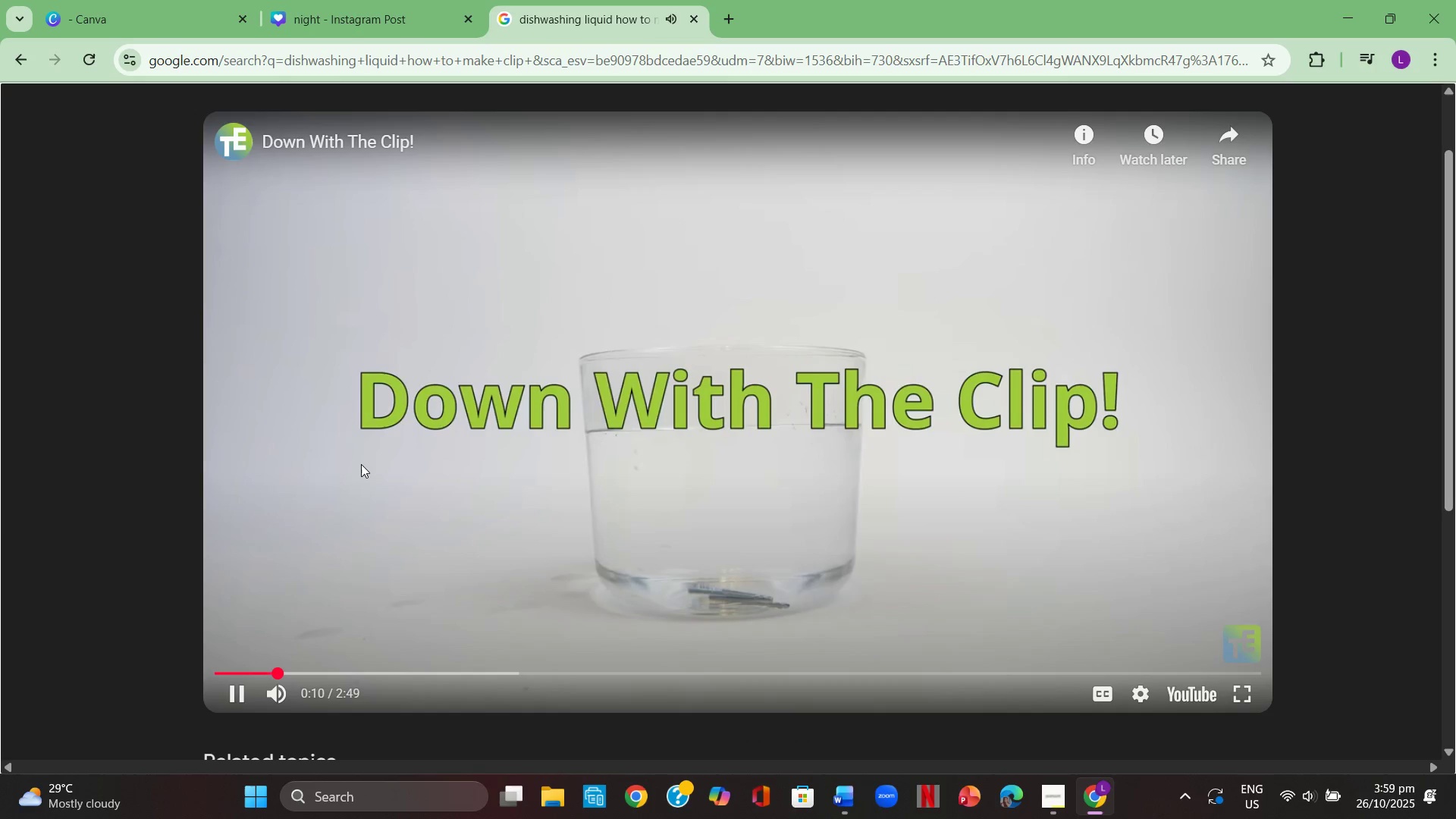 
key(VolumeDown)
 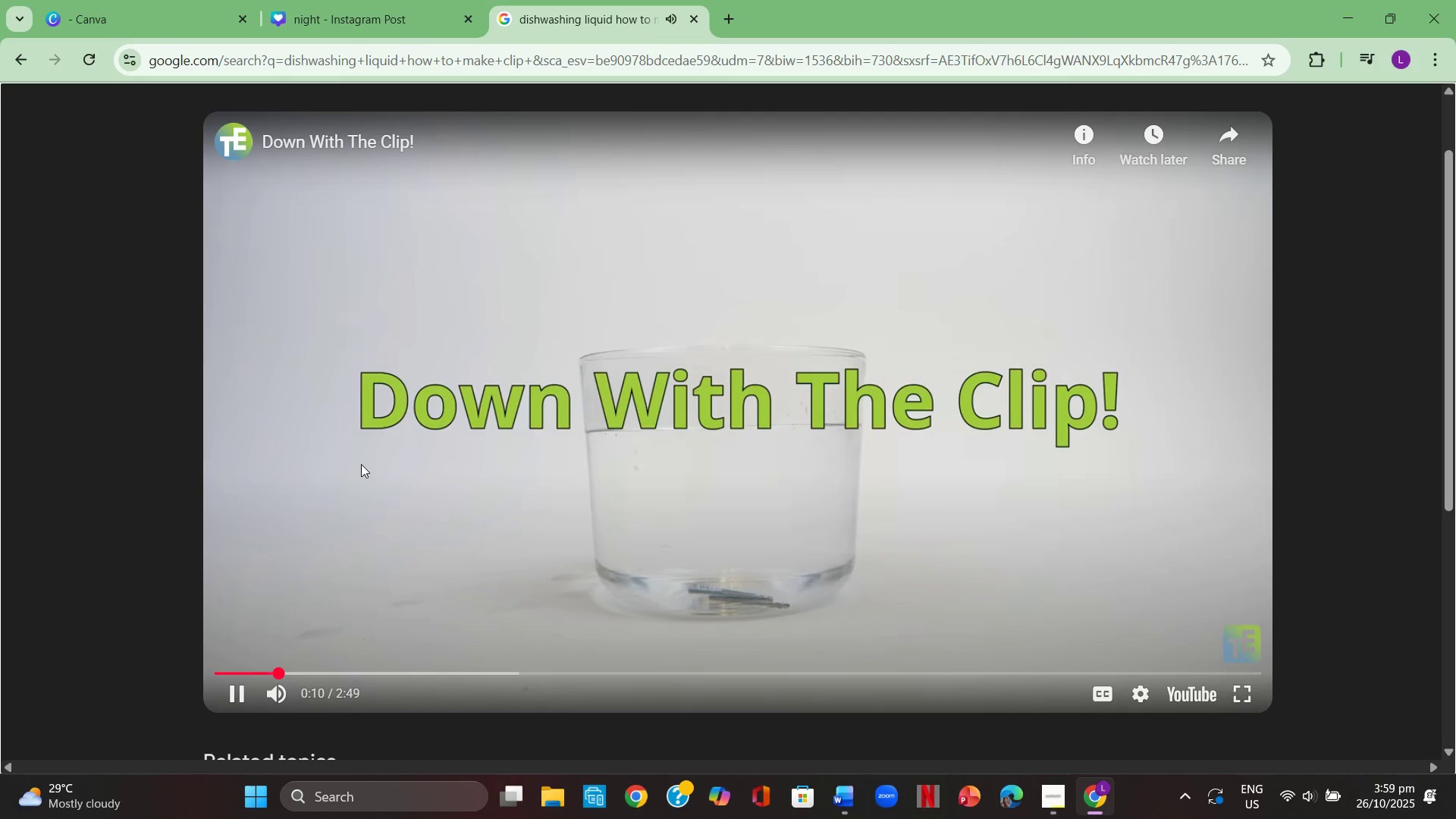 
key(VolumeDown)
 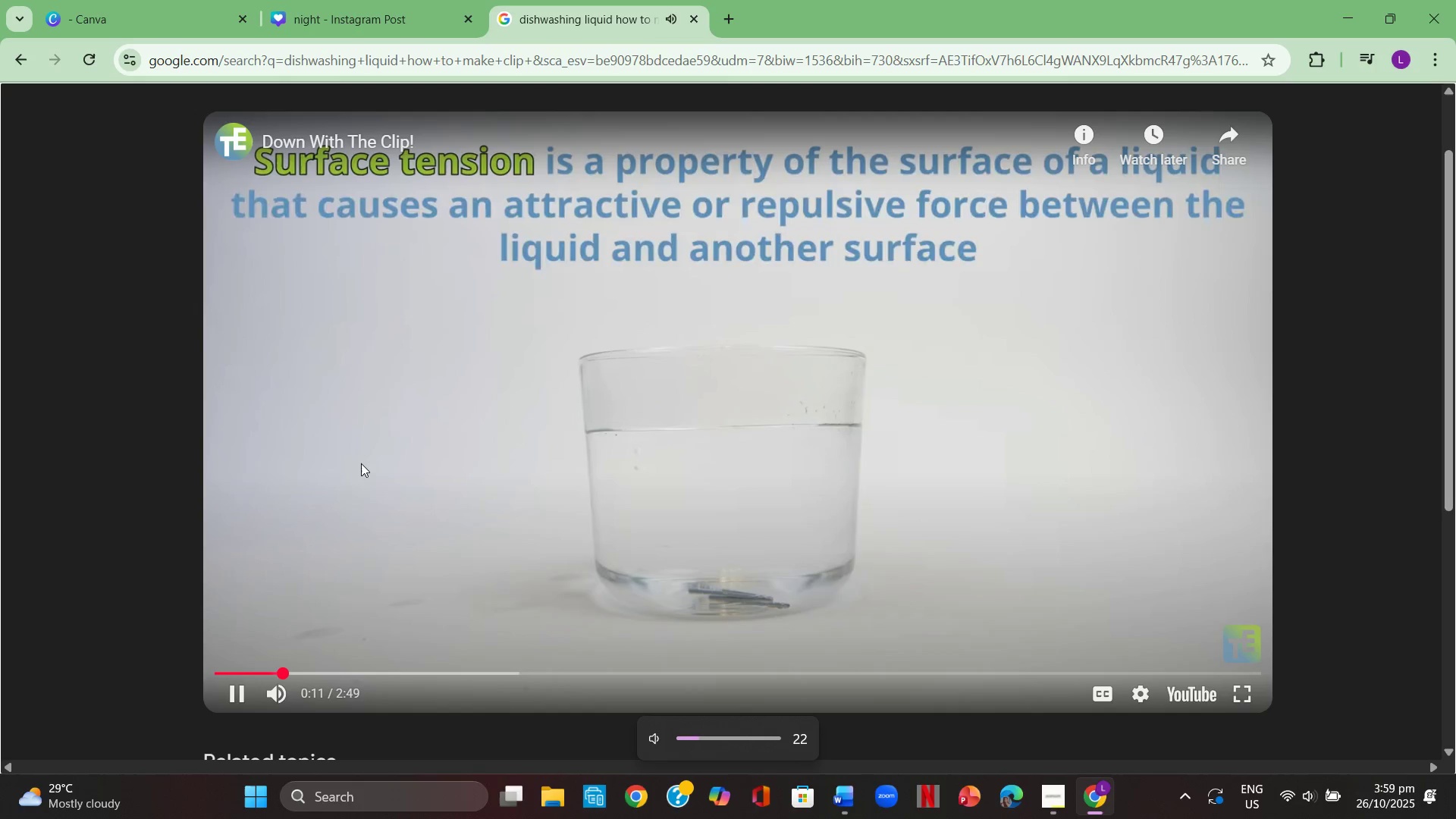 
key(VolumeDown)
 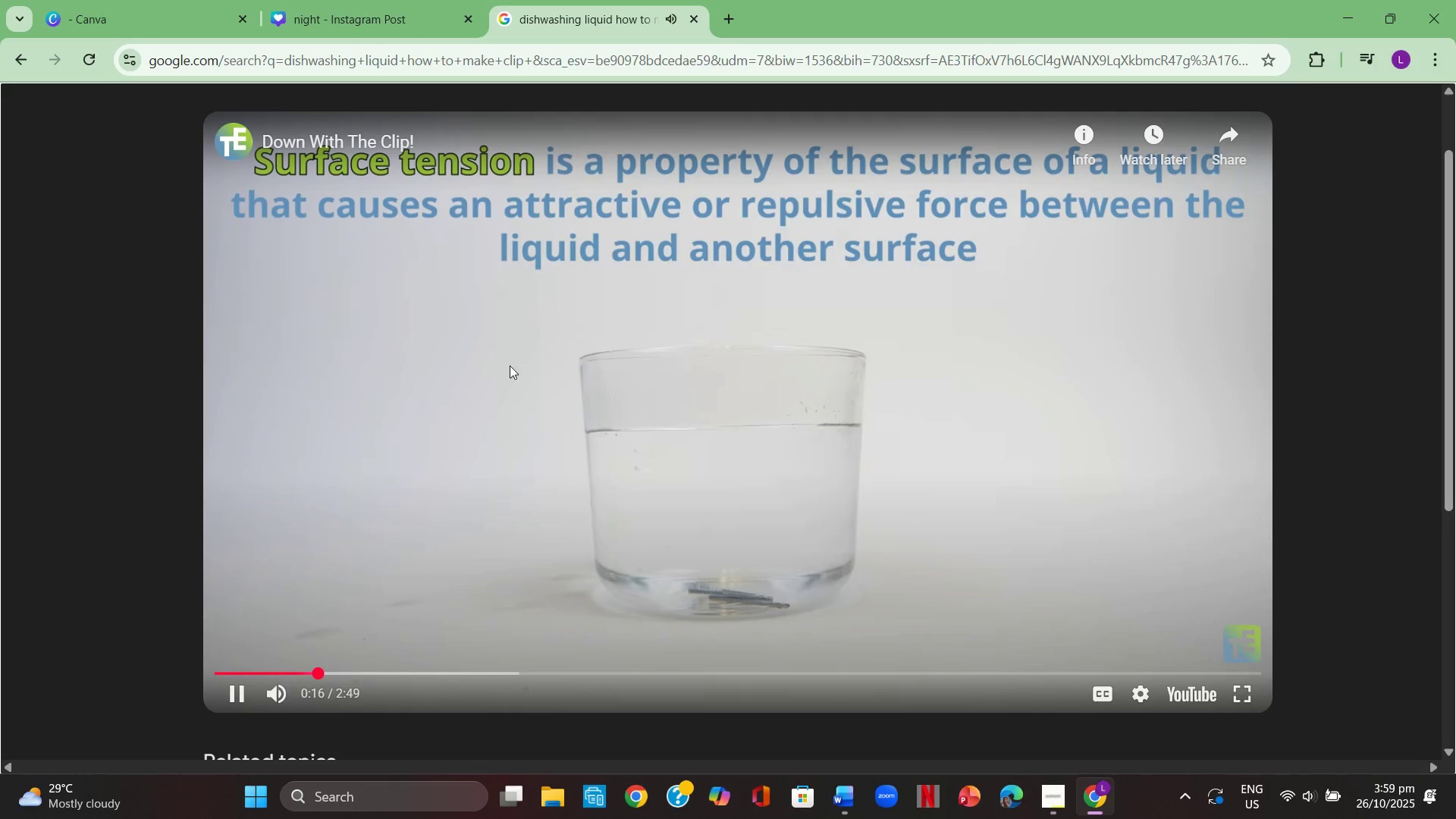 
wait(7.32)
 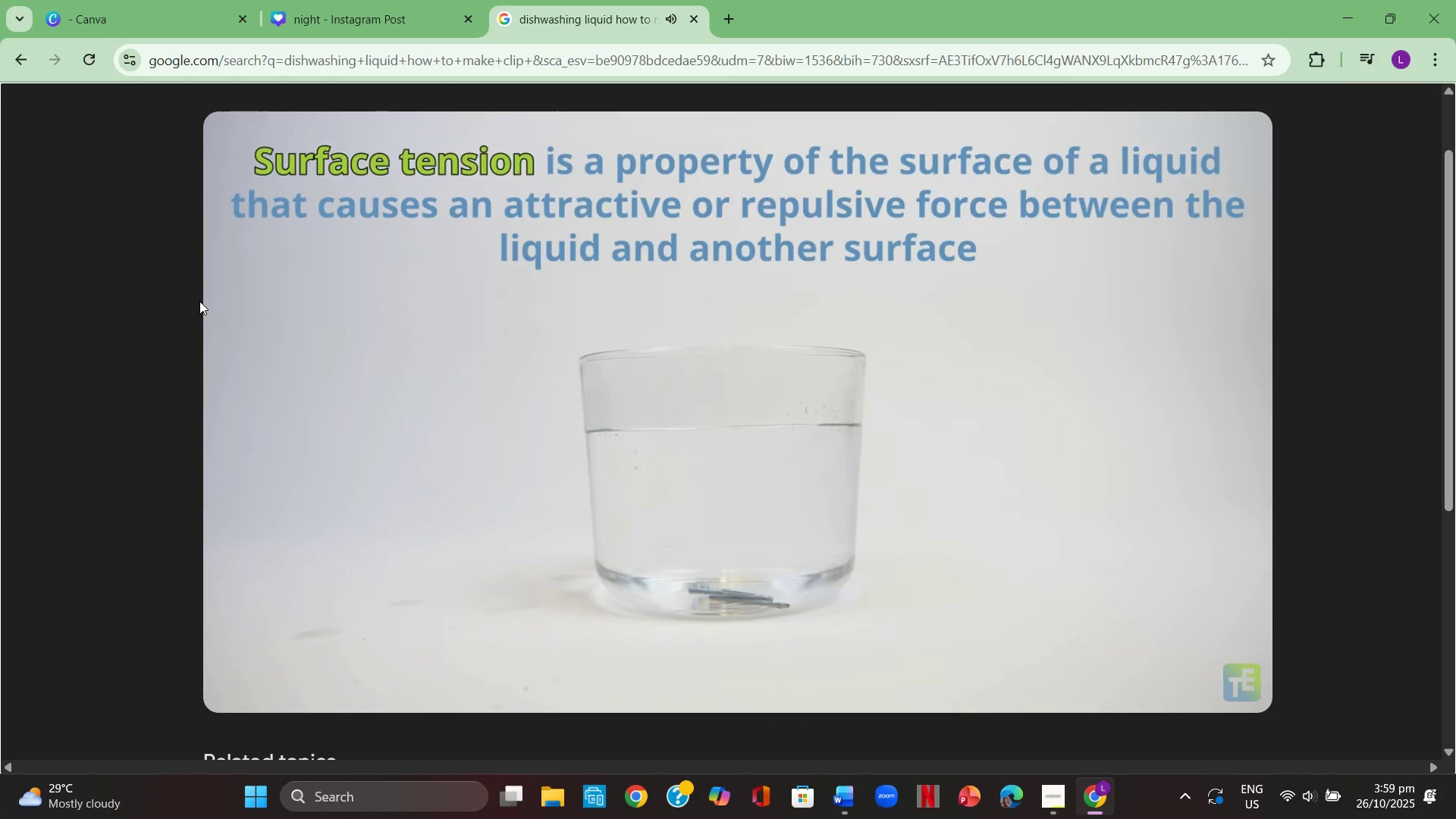 
key(ArrowRight)
 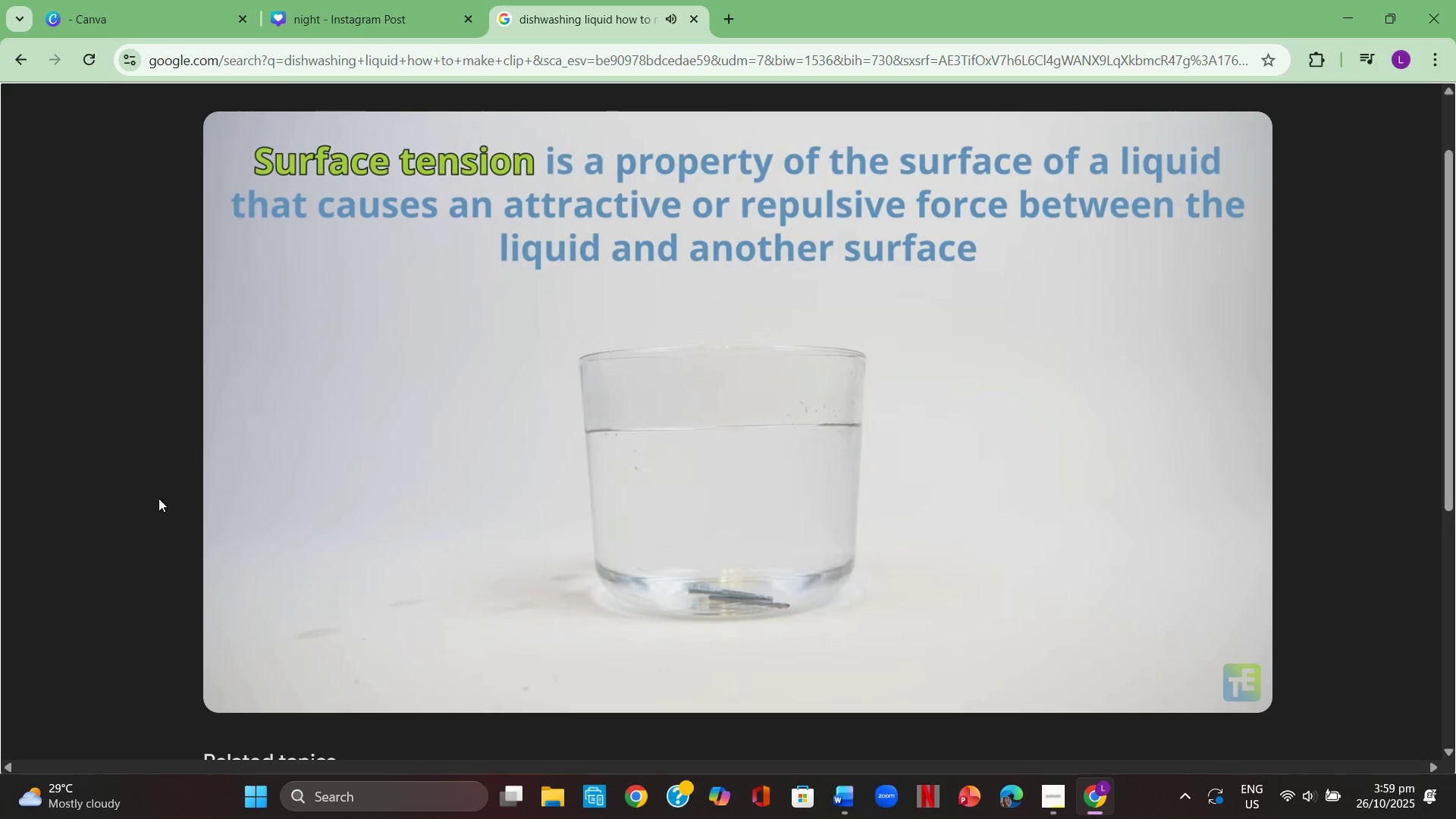 
key(ArrowRight)
 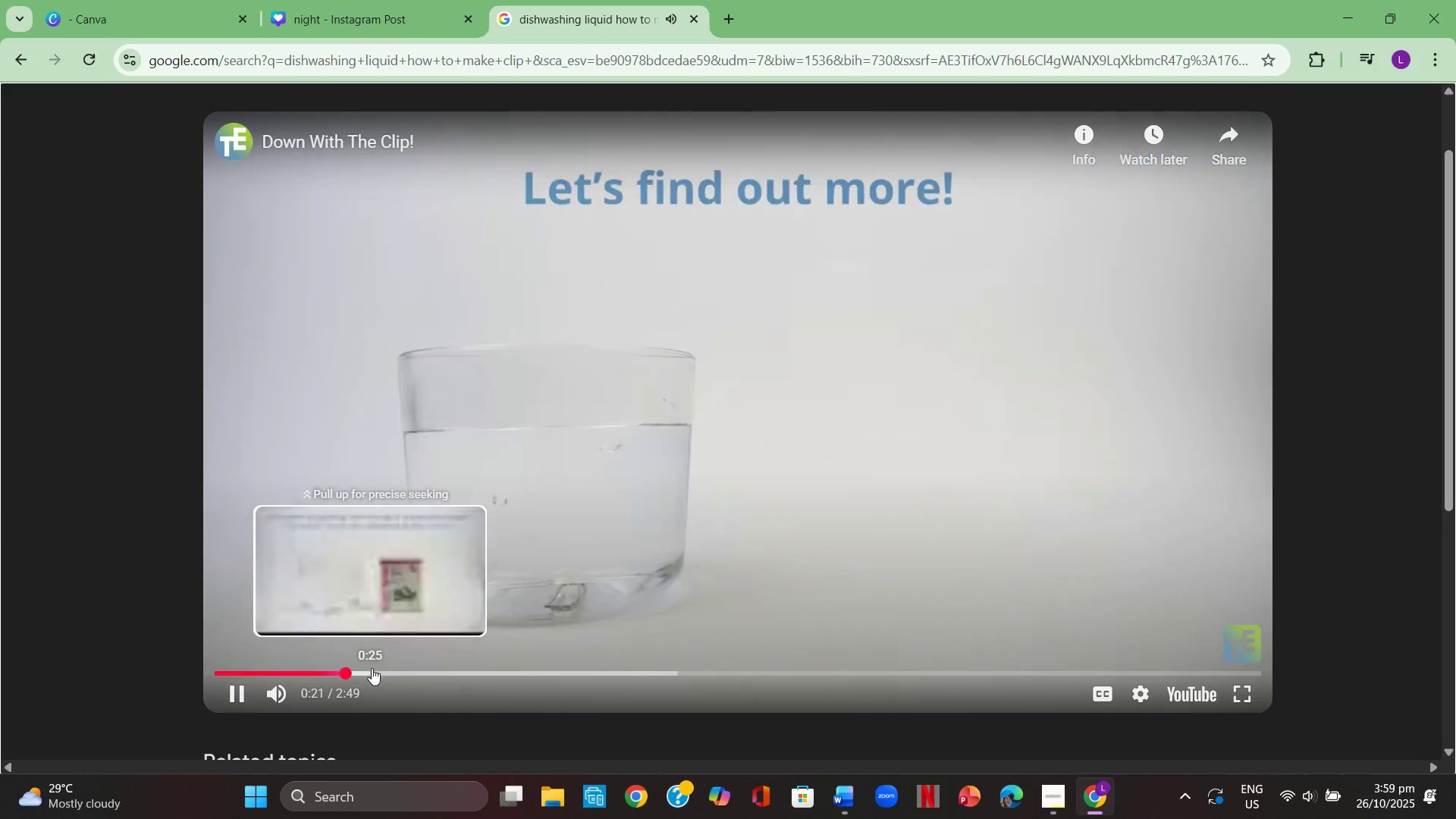 
left_click([372, 670])
 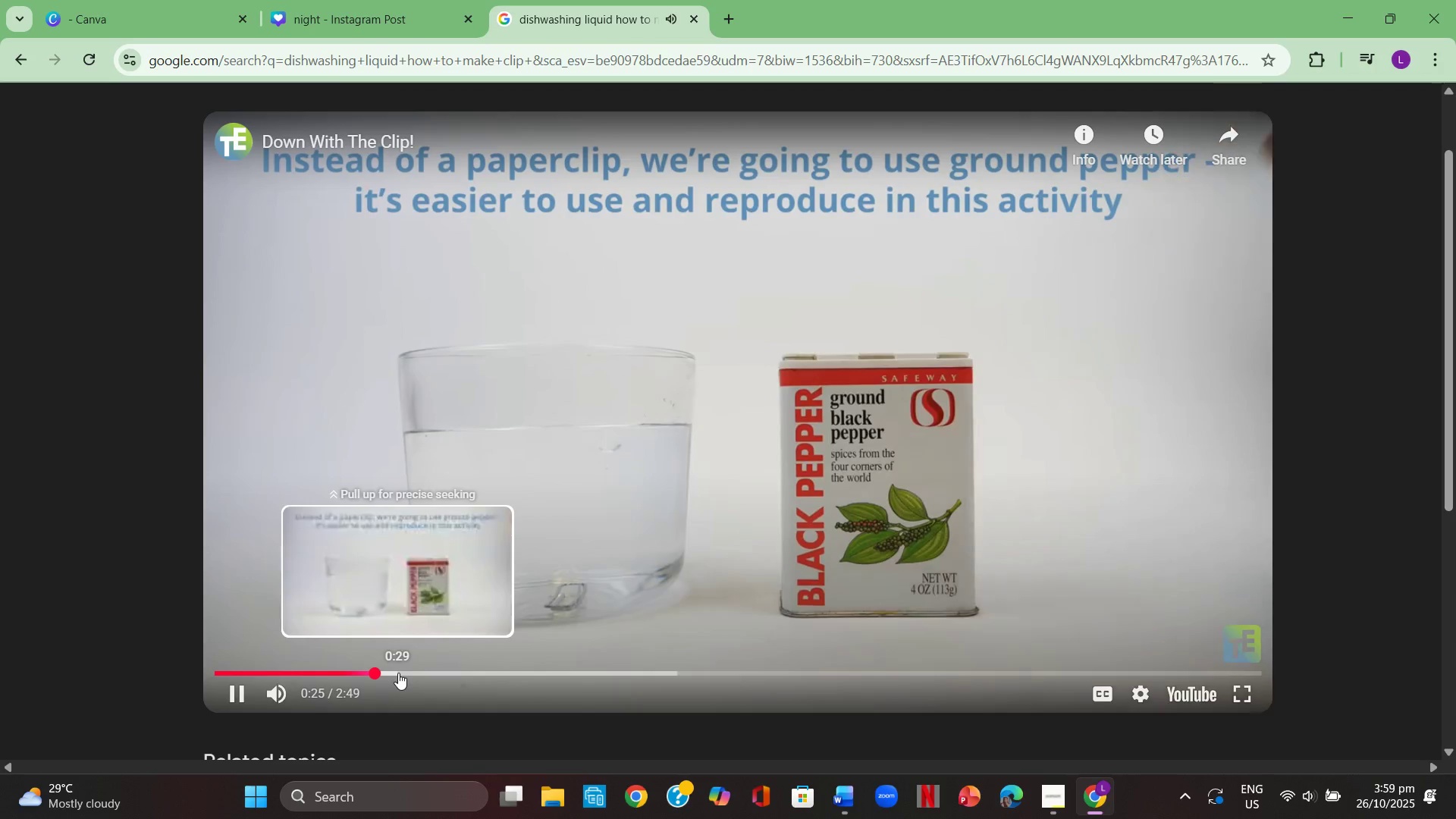 
left_click([398, 673])
 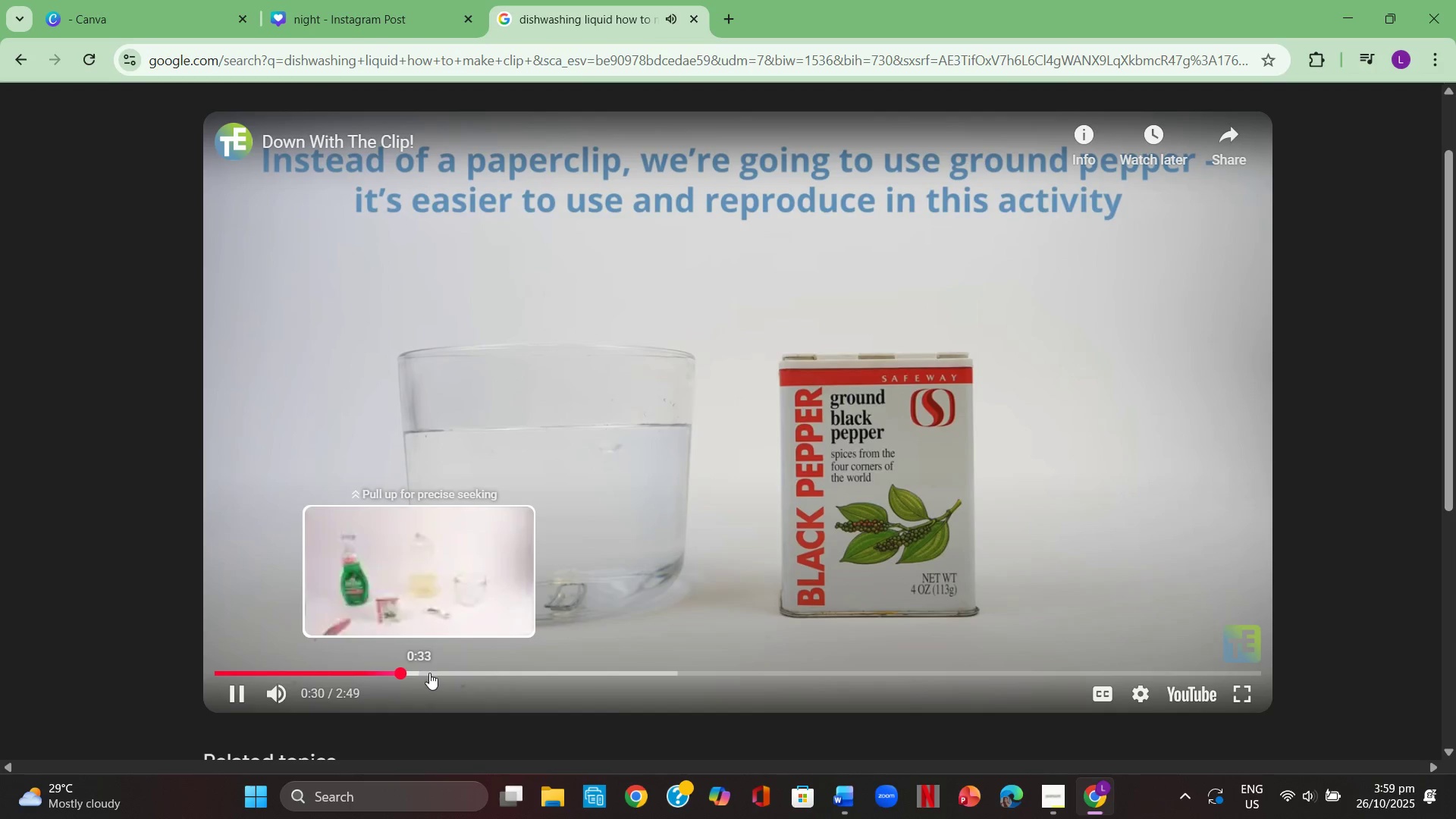 
left_click([430, 672])
 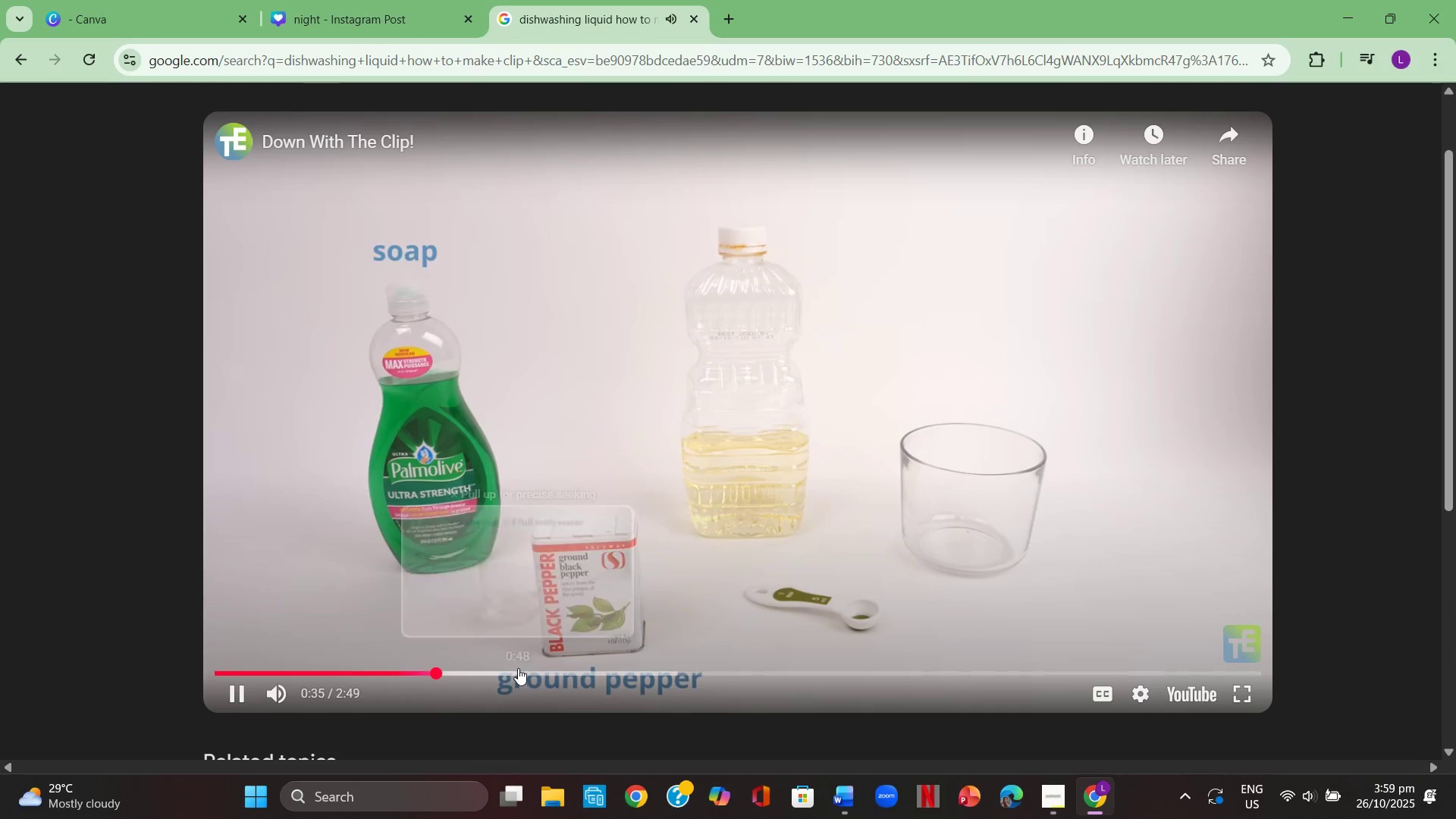 
left_click([519, 670])
 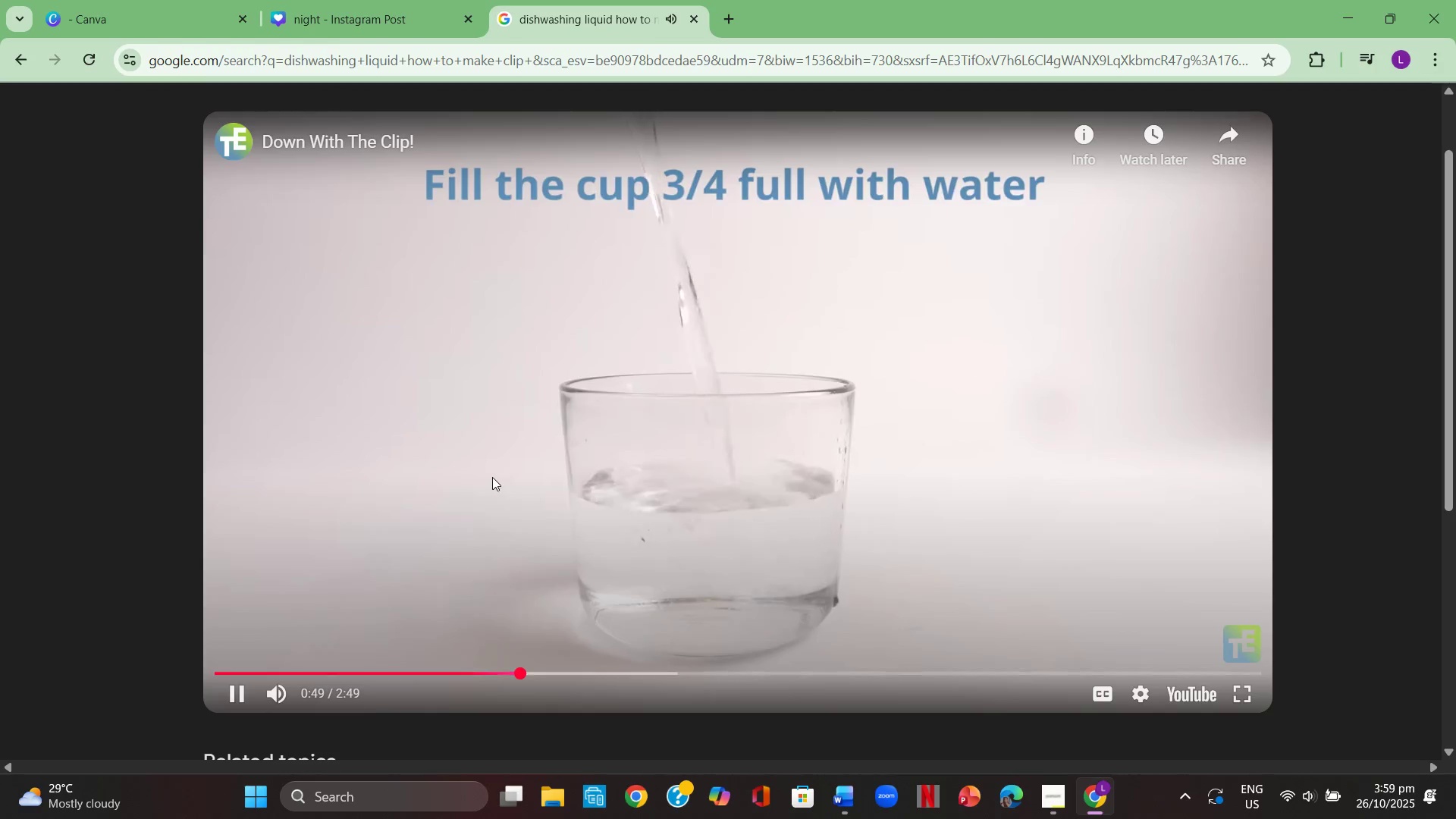 
left_click([492, 477])
 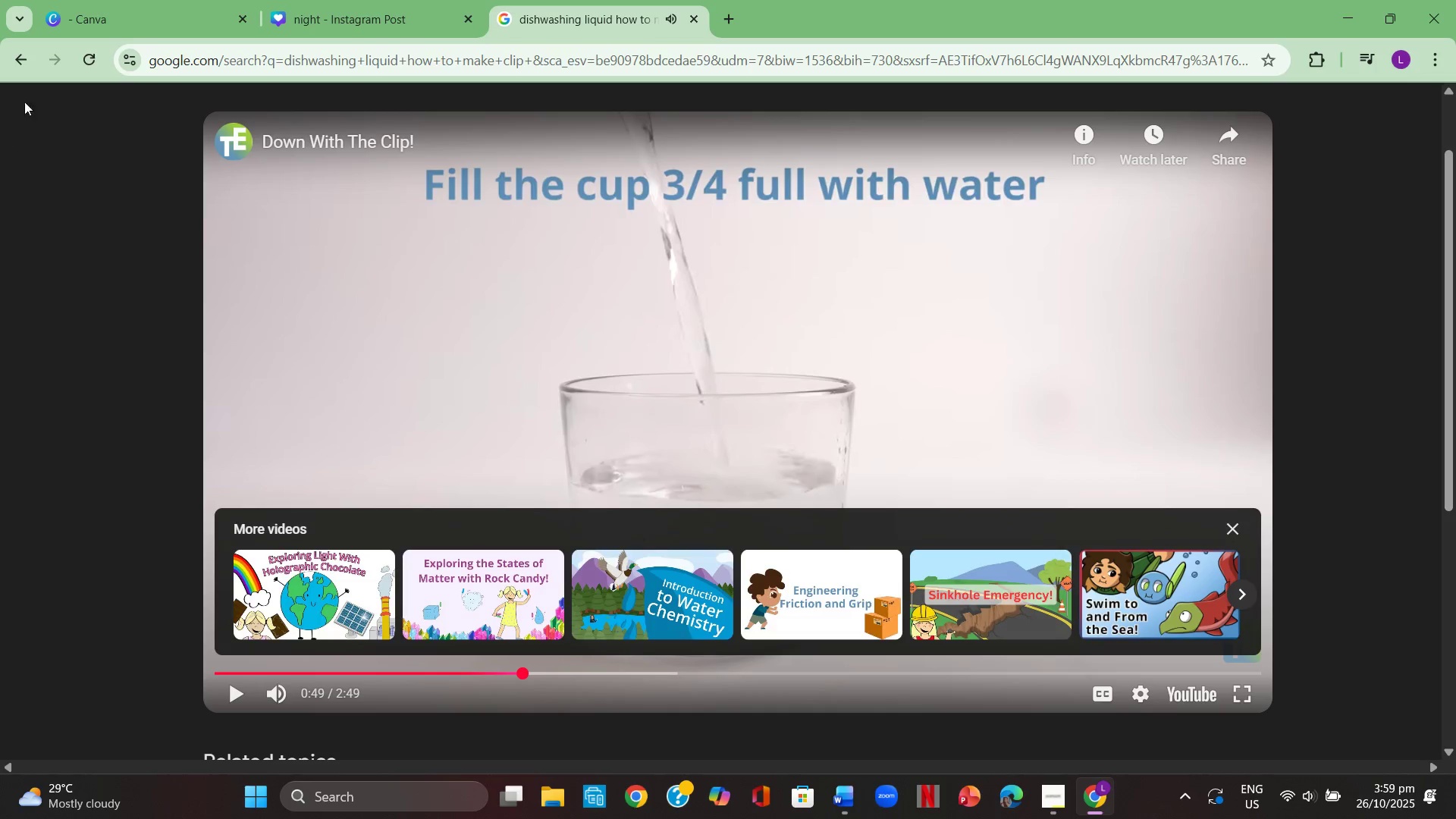 
left_click([17, 61])
 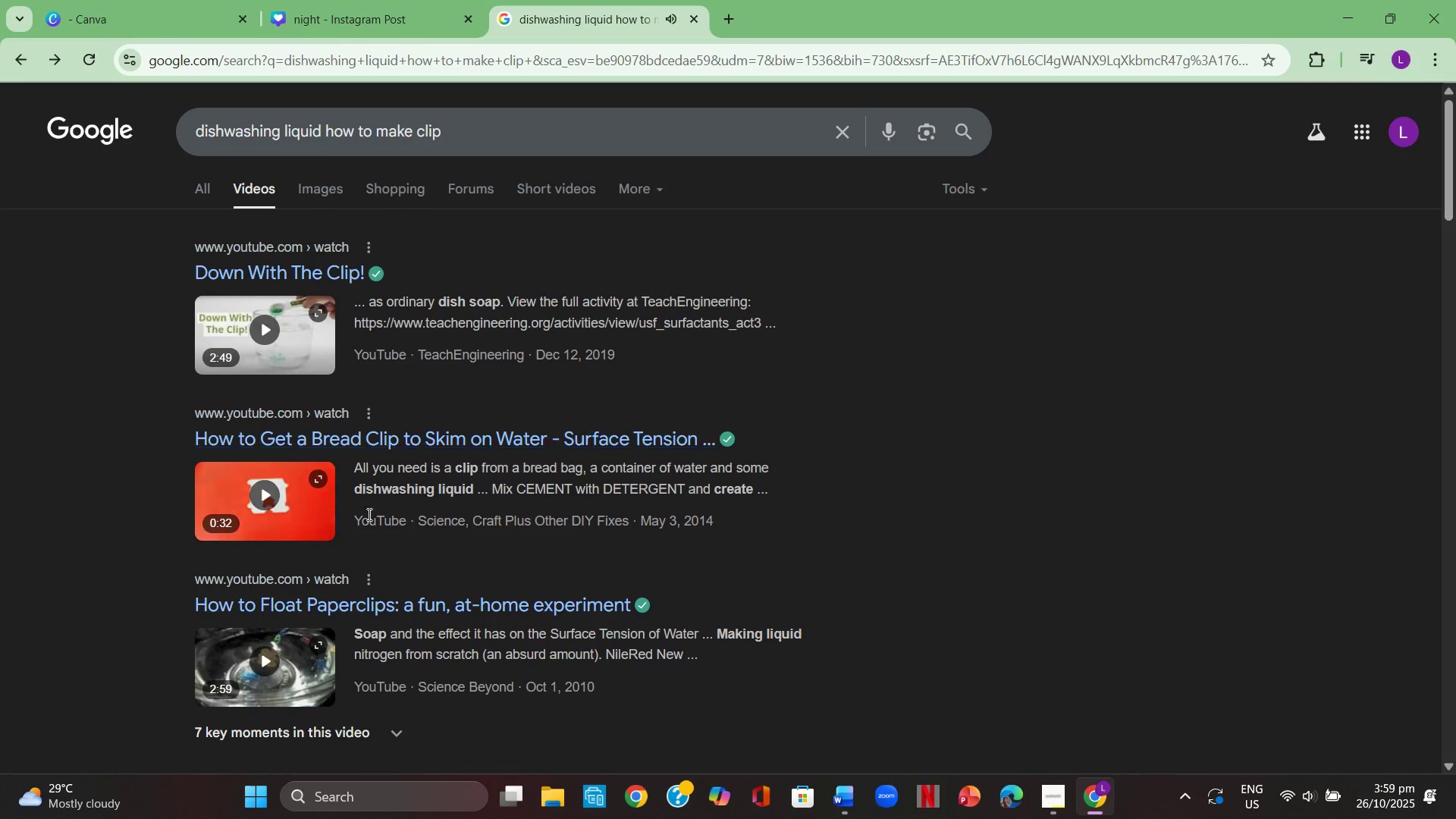 
scroll: coordinate [293, 482], scroll_direction: down, amount: 11.0
 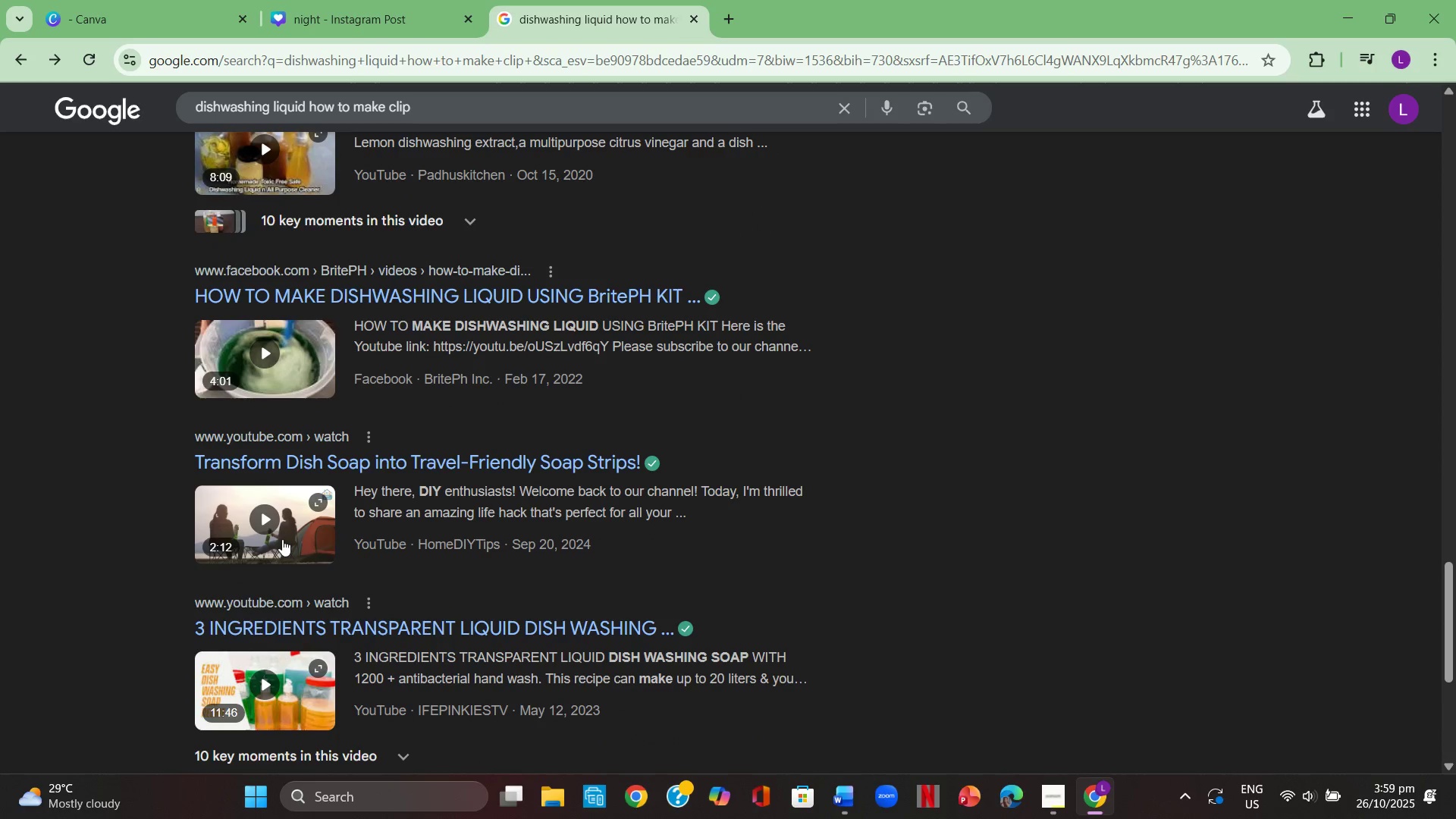 
left_click([237, 366])
 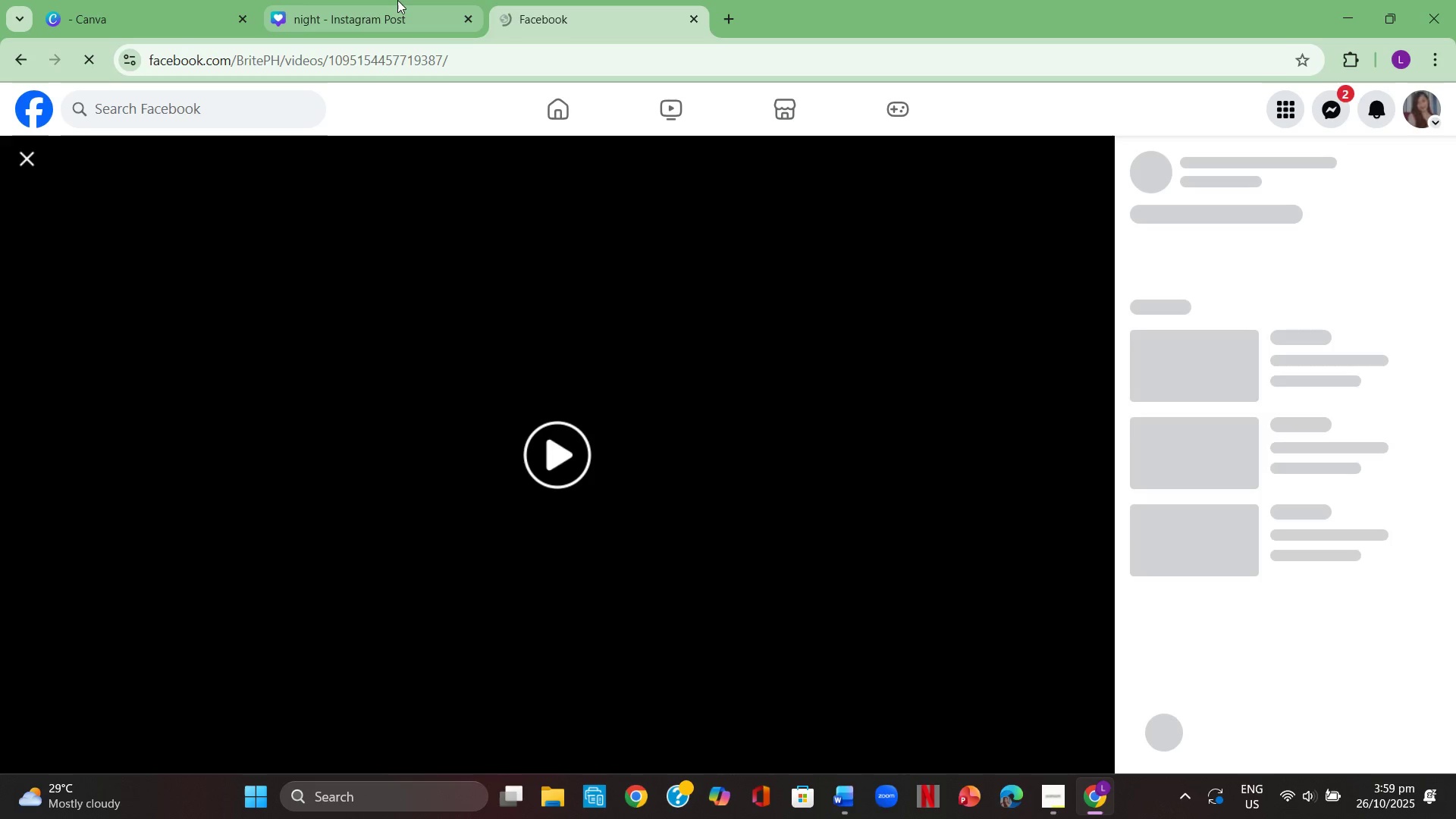 
scroll: coordinate [576, 466], scroll_direction: down, amount: 2.0
 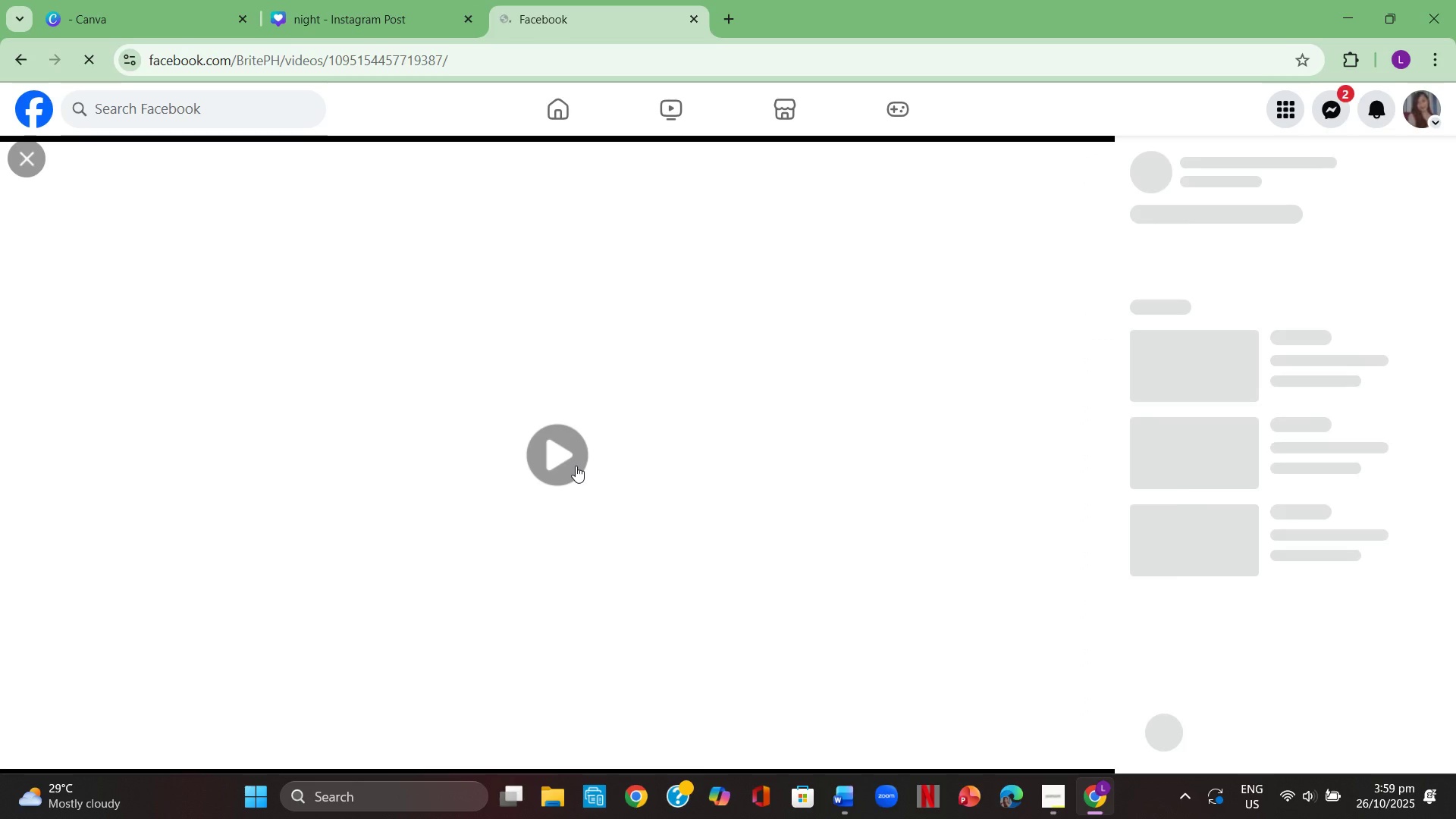 
scroll: coordinate [576, 466], scroll_direction: up, amount: 1.0
 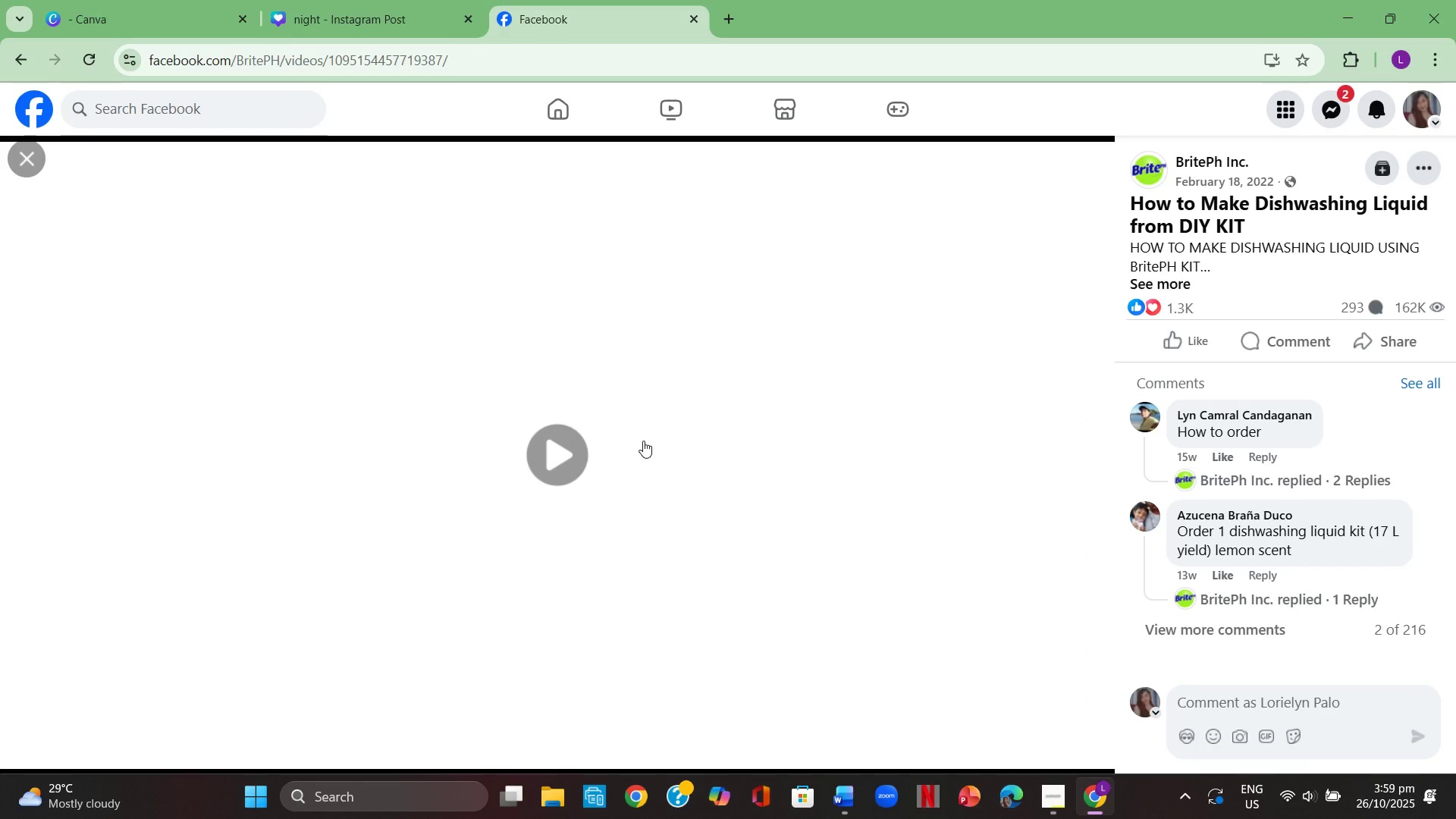 
scroll: coordinate [643, 441], scroll_direction: down, amount: 1.0
 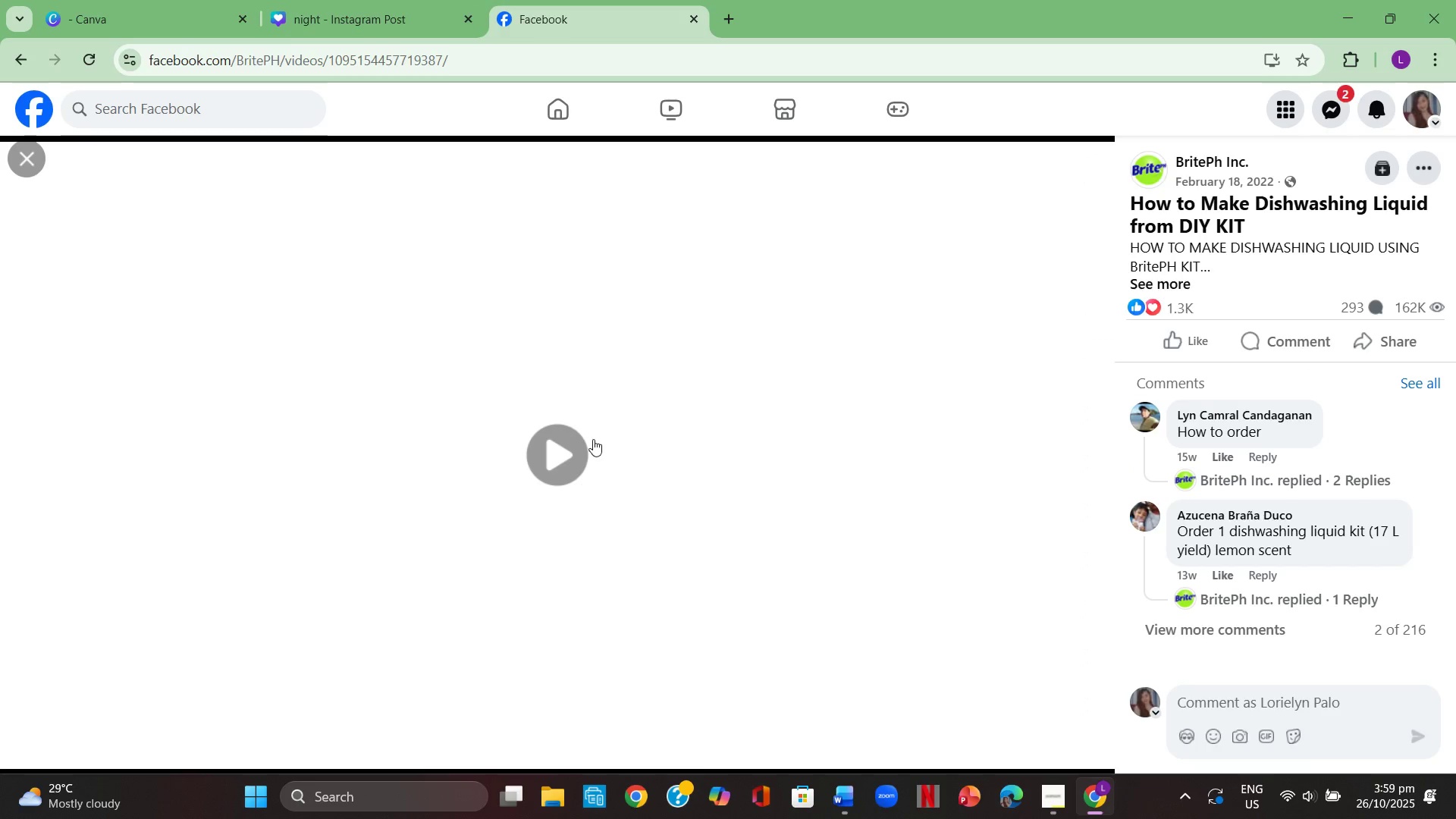 
left_click([566, 453])
 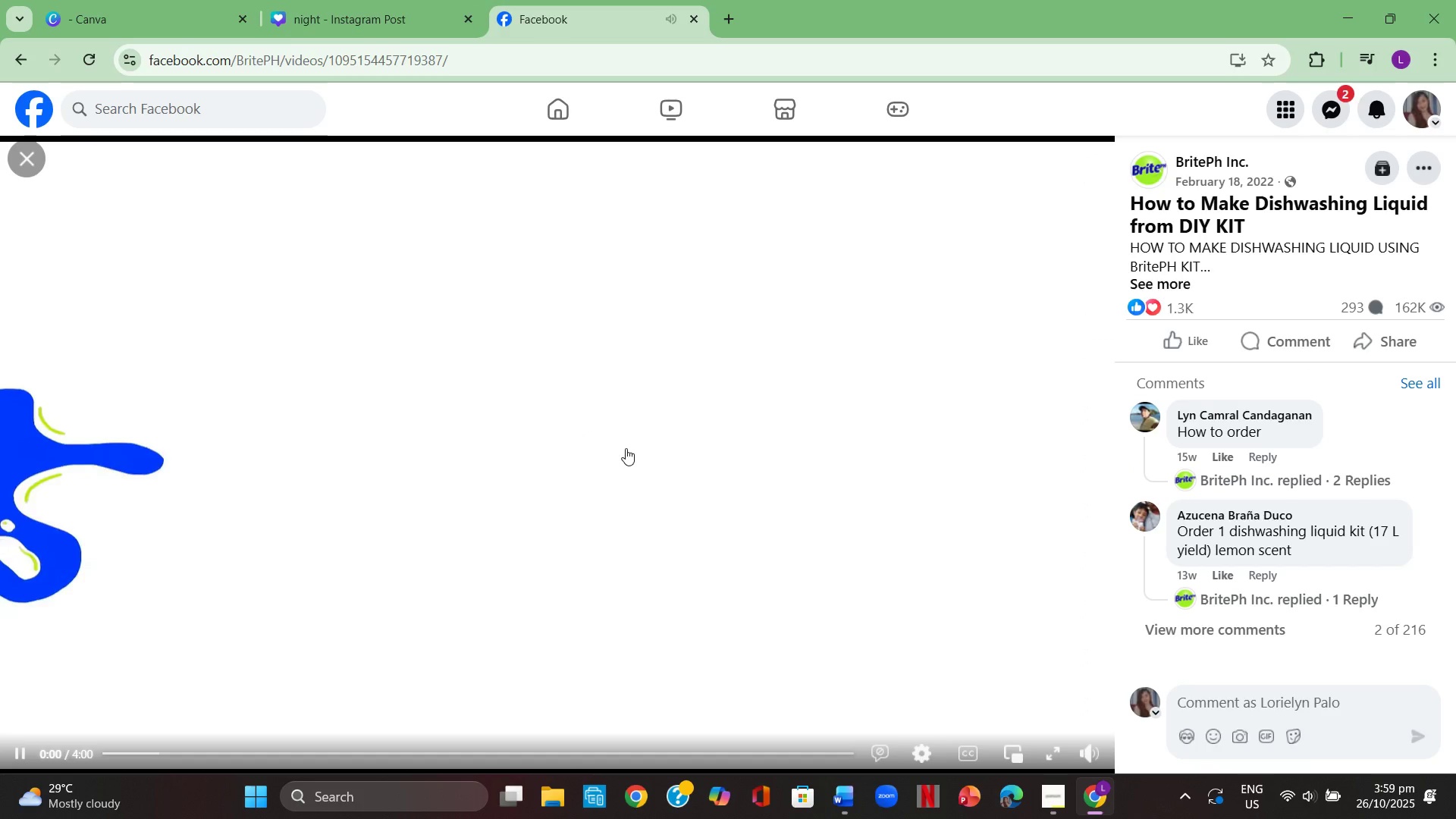 
scroll: coordinate [626, 448], scroll_direction: down, amount: 2.0
 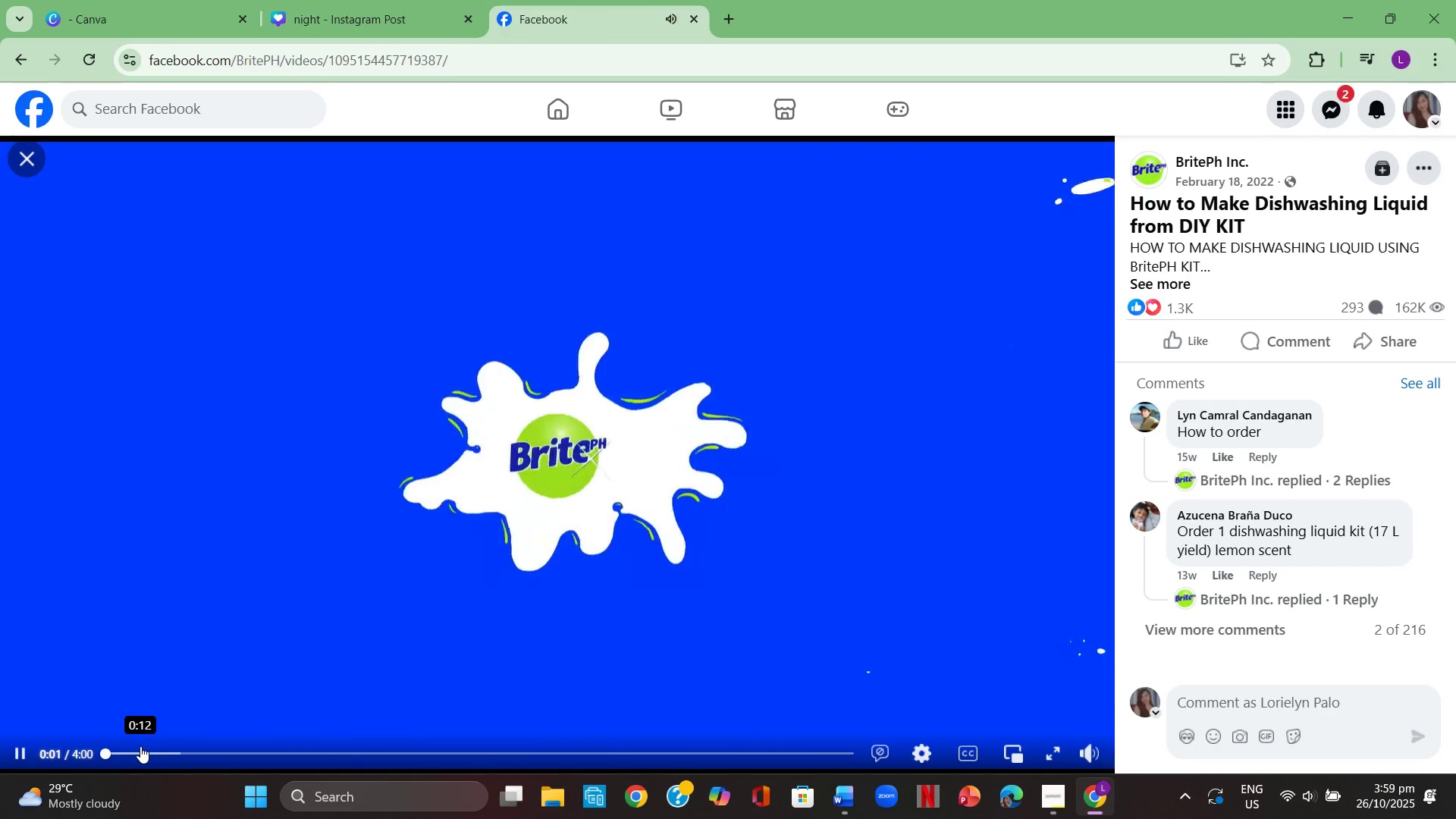 
left_click([140, 746])
 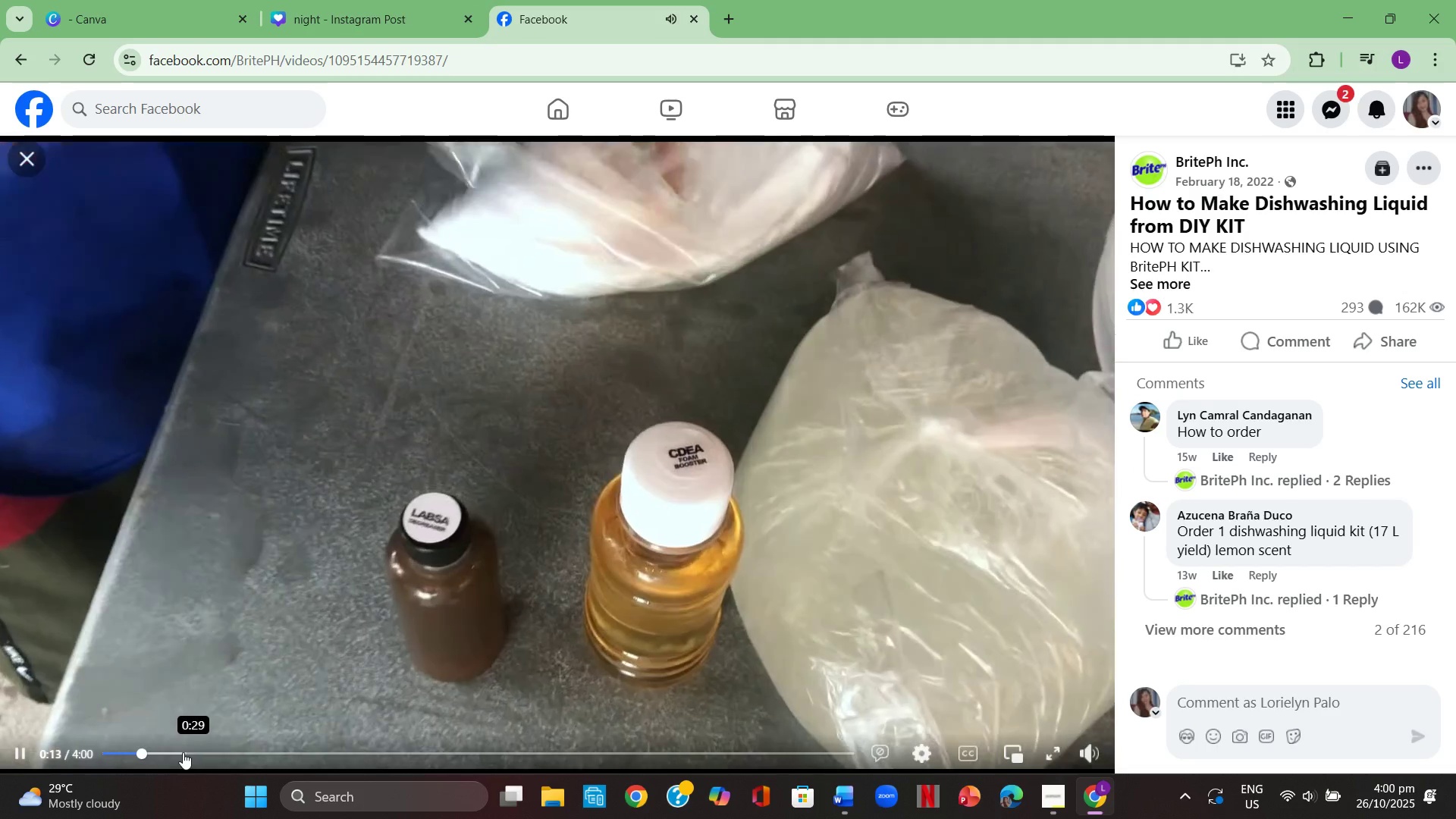 
left_click([177, 752])
 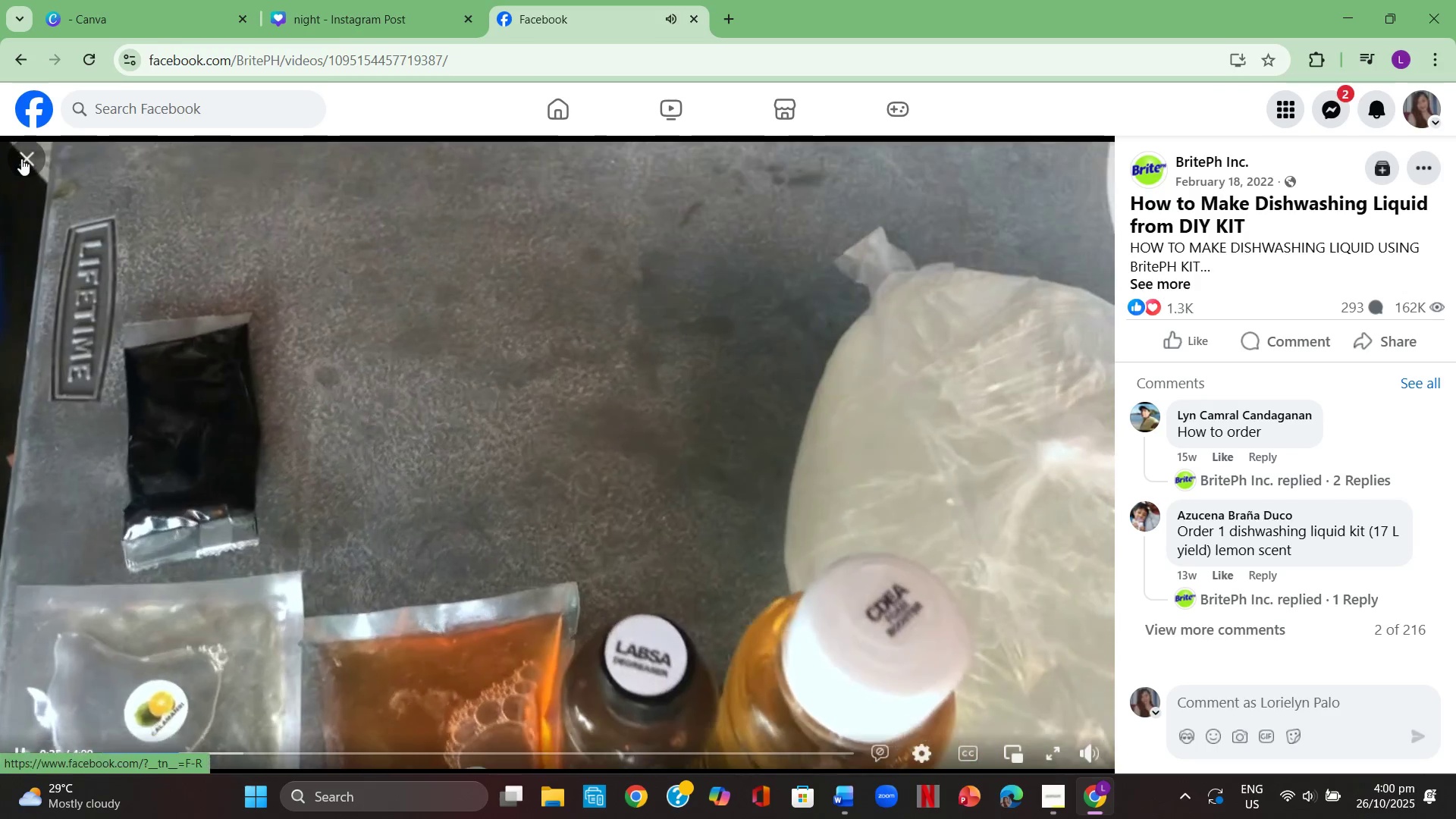 
left_click([21, 158])
 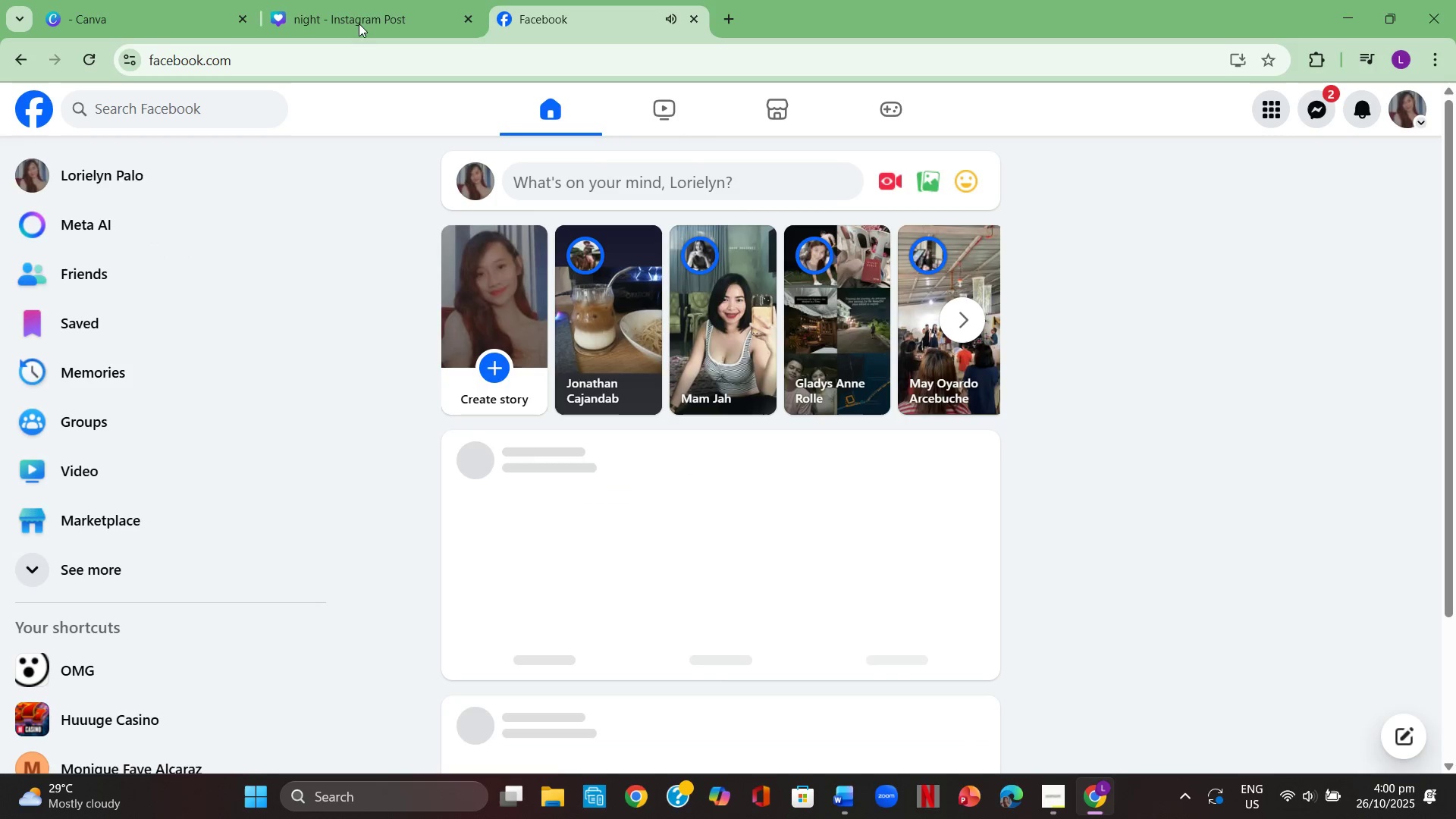 
left_click([397, 0])
 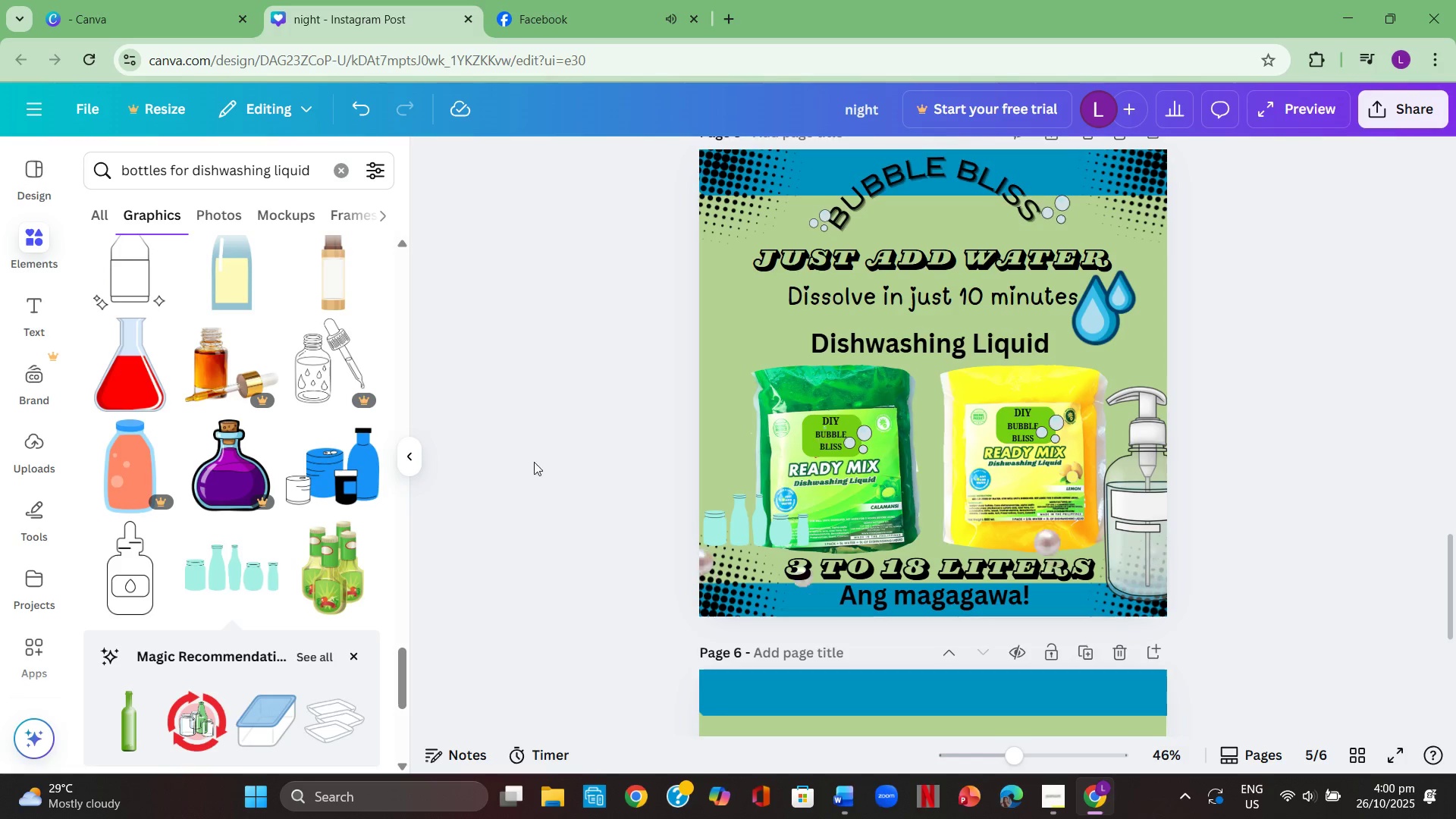 
left_click([524, 0])
 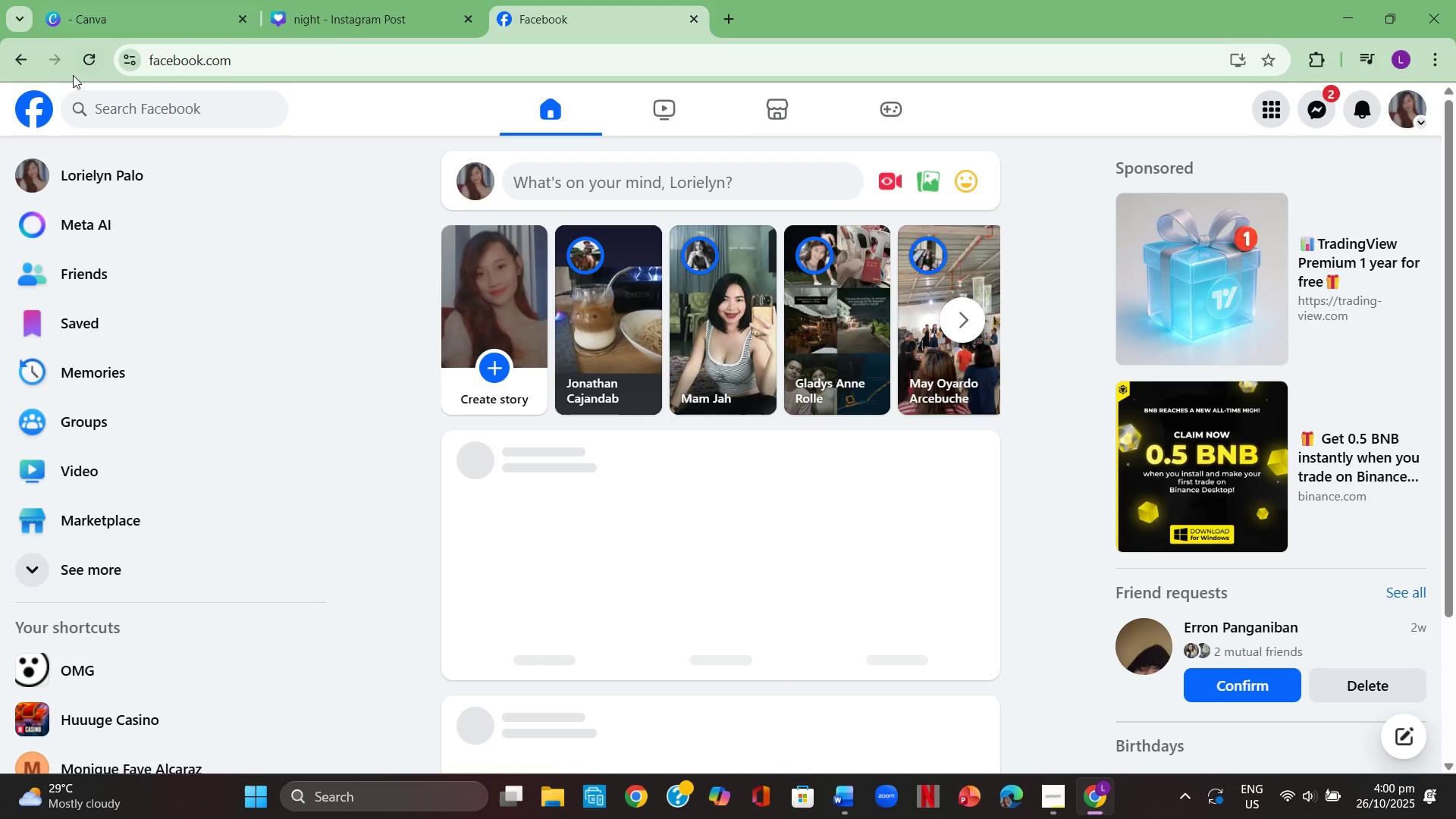 
mouse_move([33, 65])
 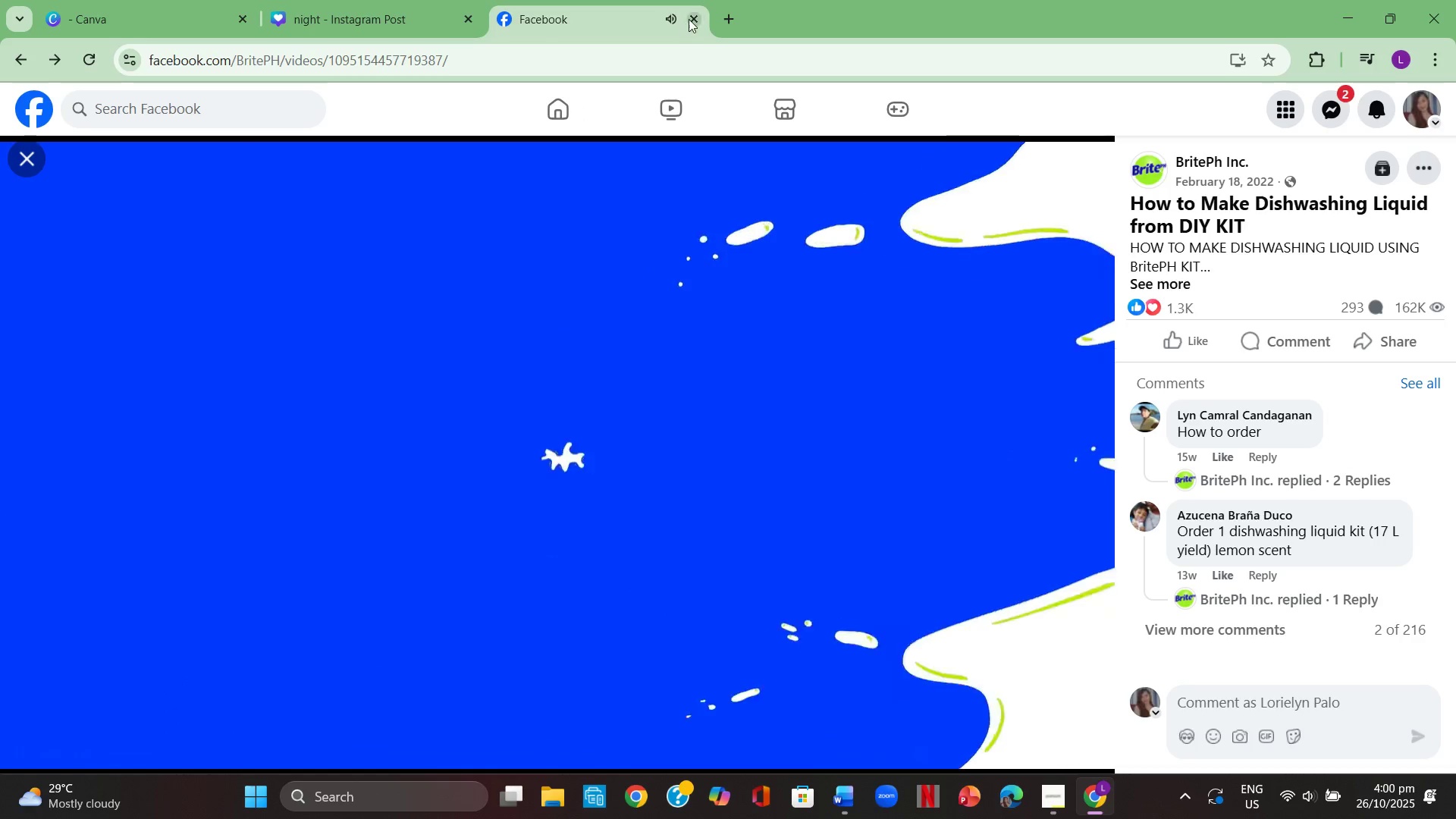 
left_click([692, 17])
 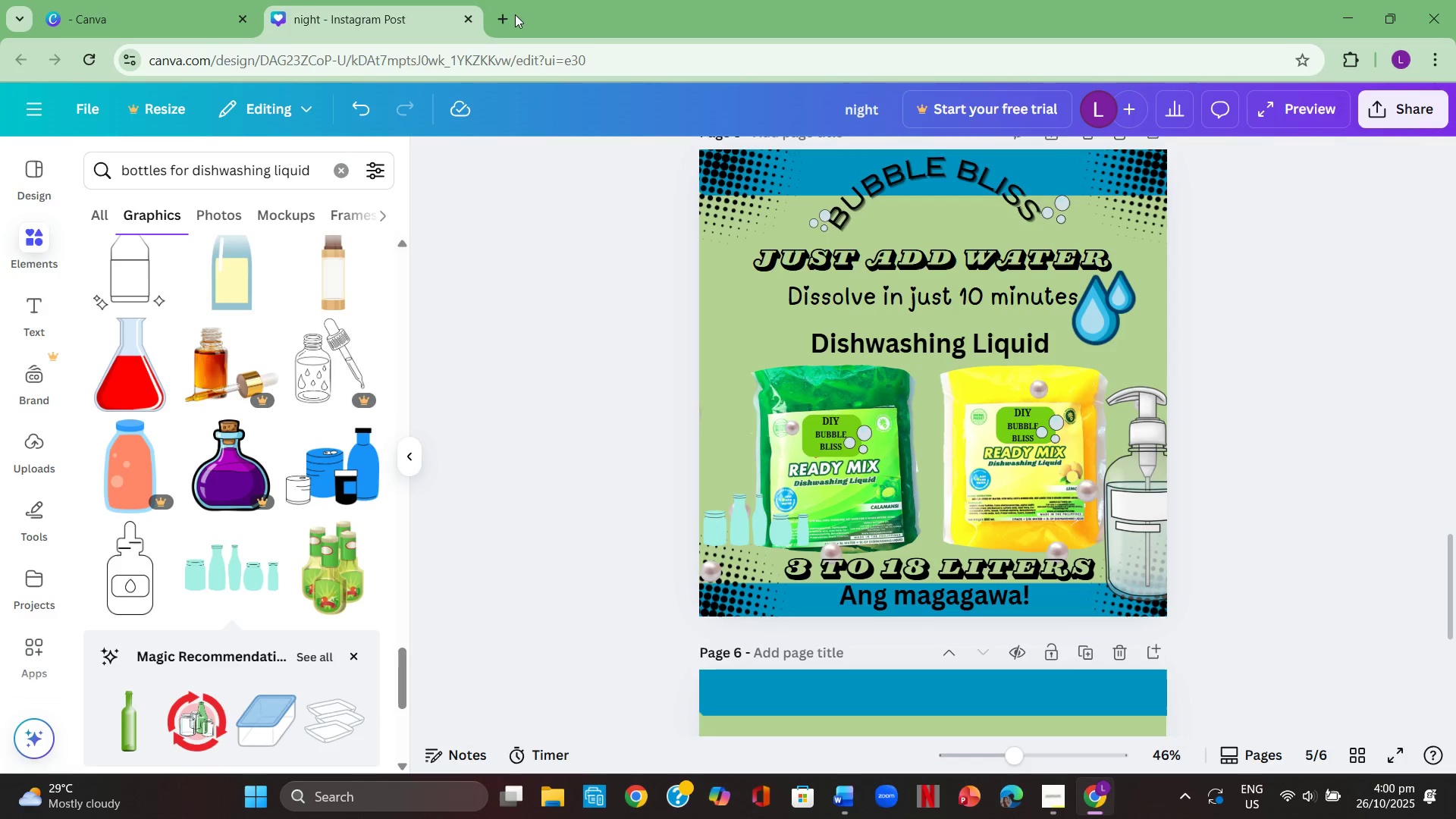 
left_click([510, 17])
 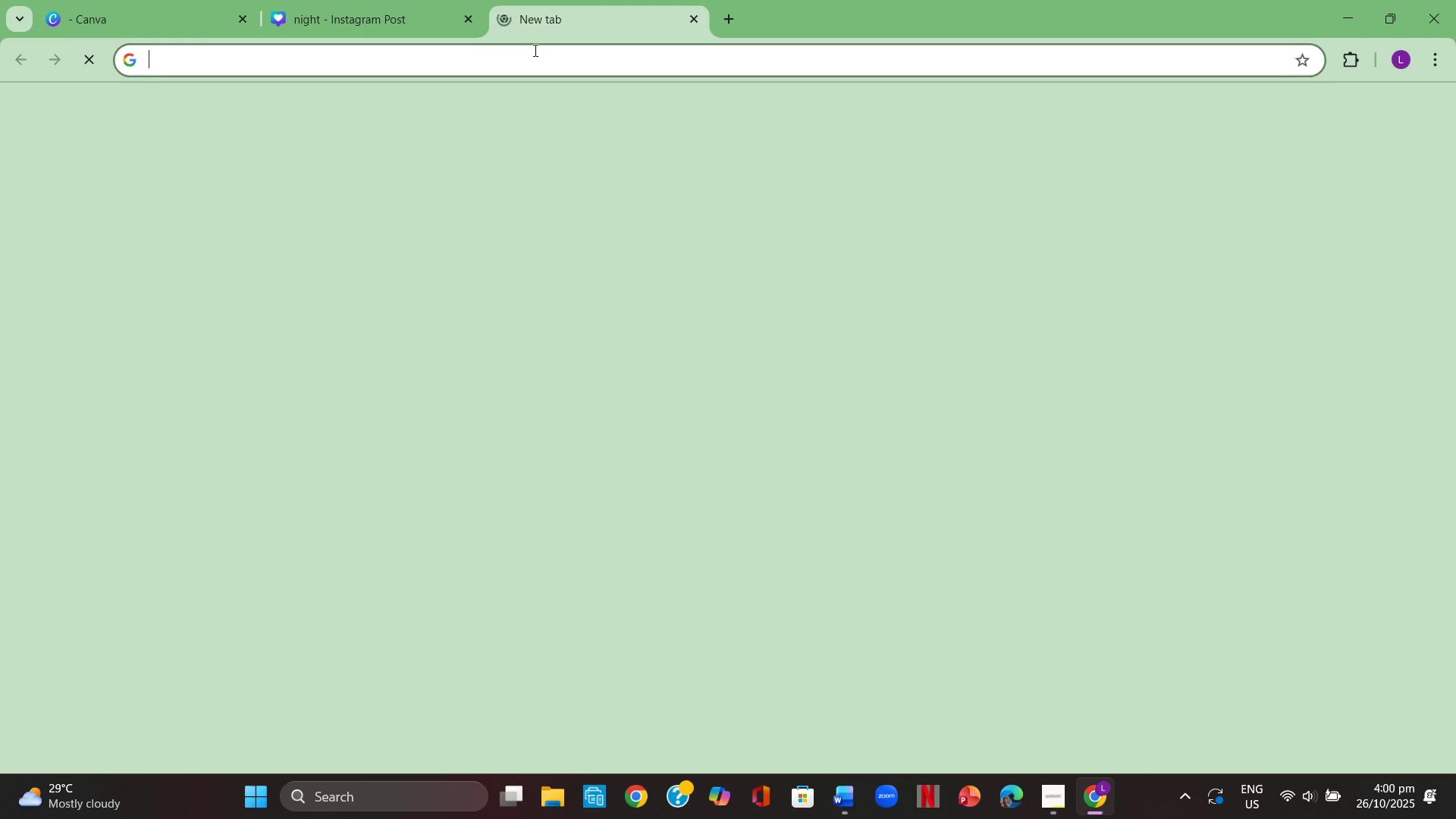 
left_click([534, 50])
 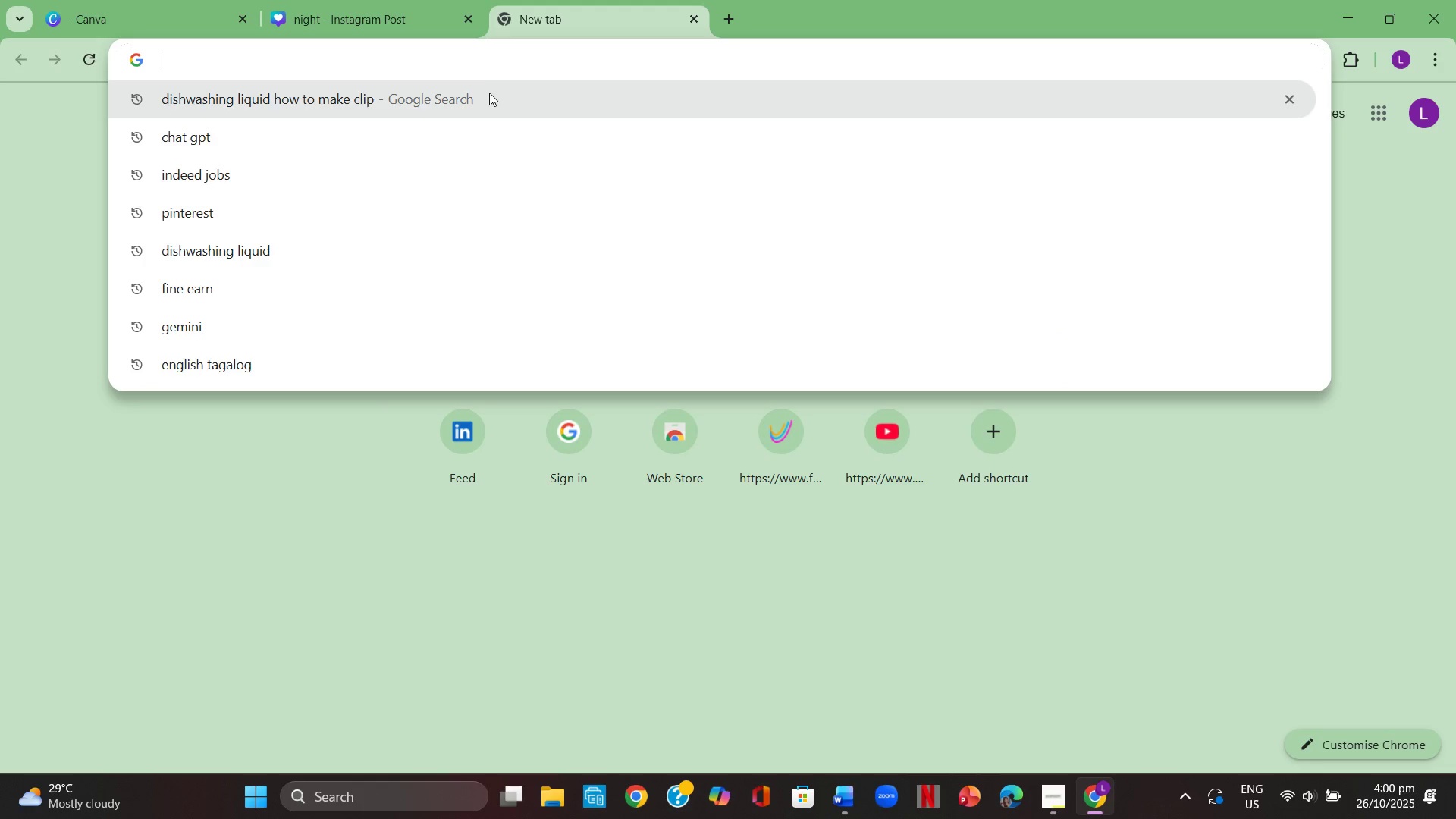 
left_click([488, 99])
 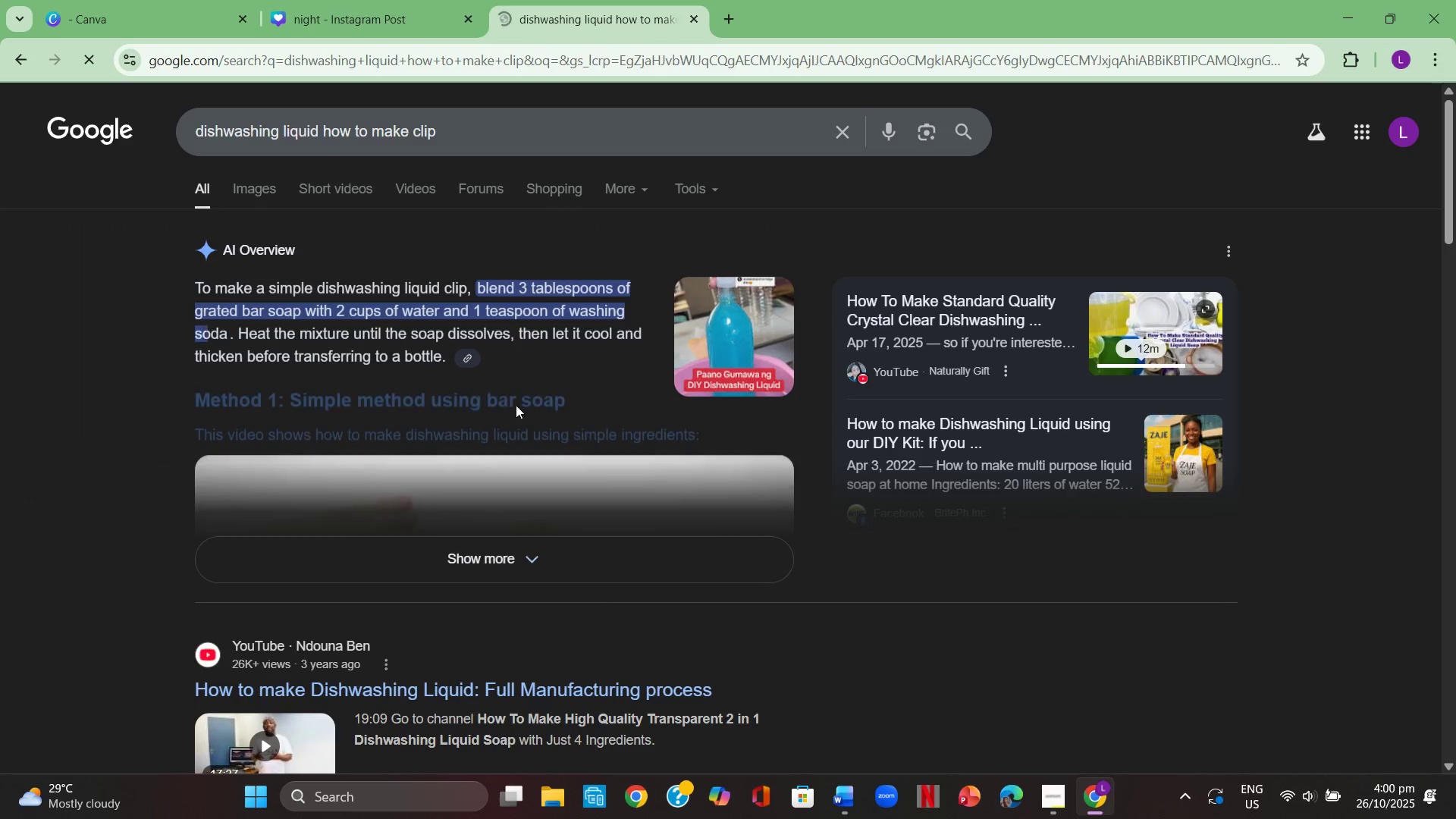 
scroll: coordinate [504, 413], scroll_direction: down, amount: 1.0
 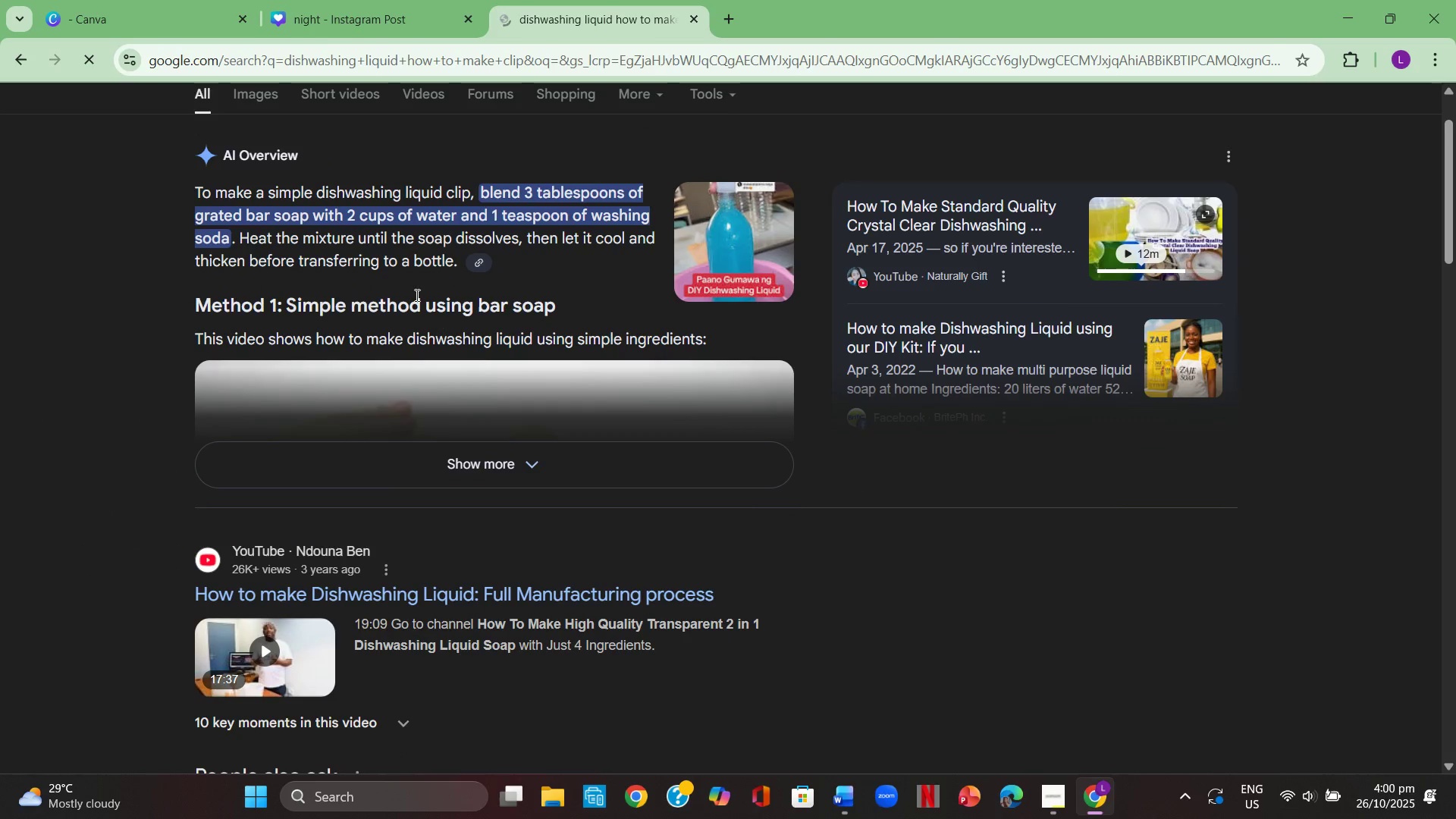 
scroll: coordinate [413, 325], scroll_direction: up, amount: 1.0
 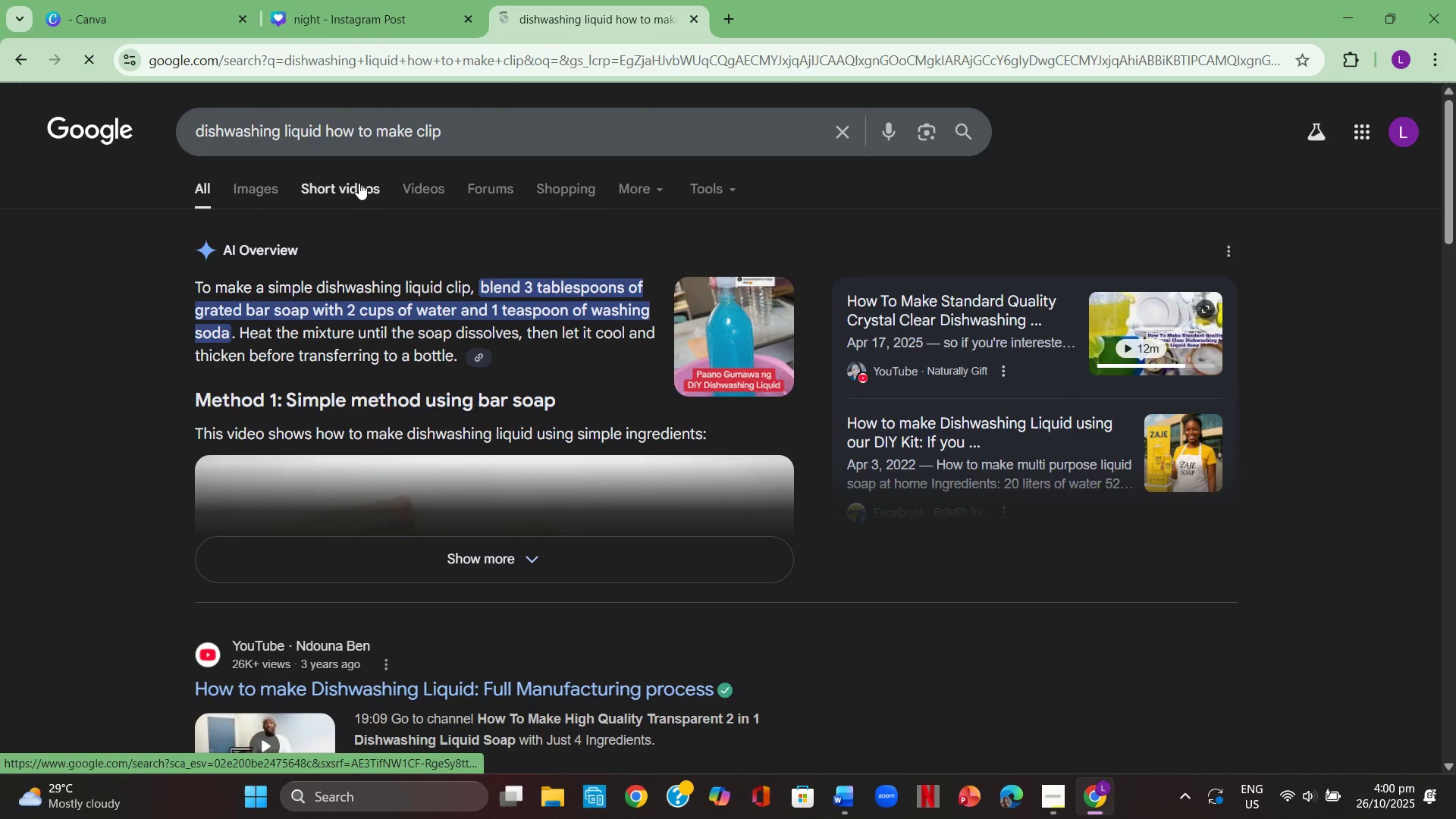 
scroll: coordinate [421, 428], scroll_direction: down, amount: 2.0
 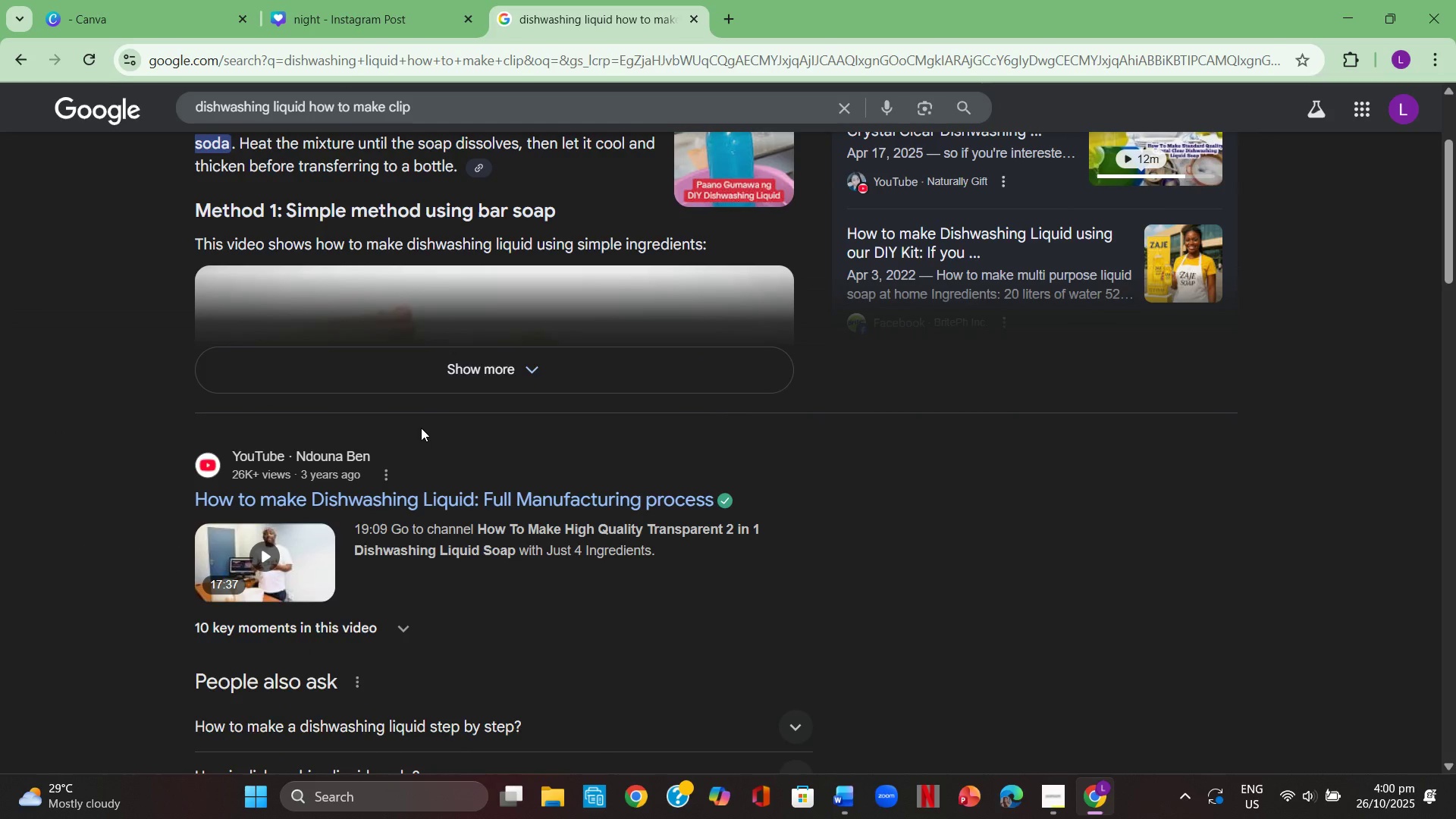 
scroll: coordinate [421, 428], scroll_direction: up, amount: 3.0
 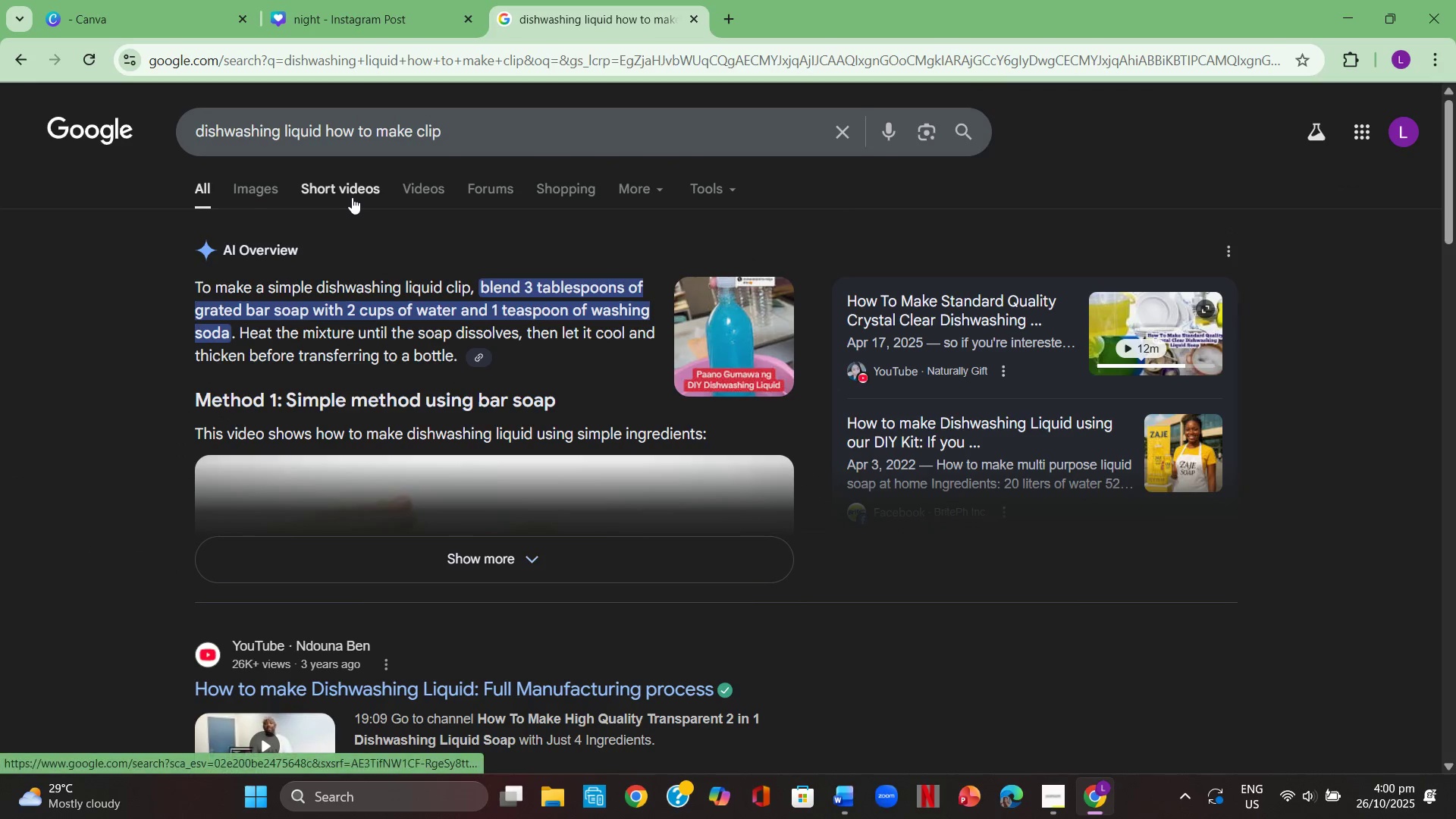 
left_click([352, 197])
 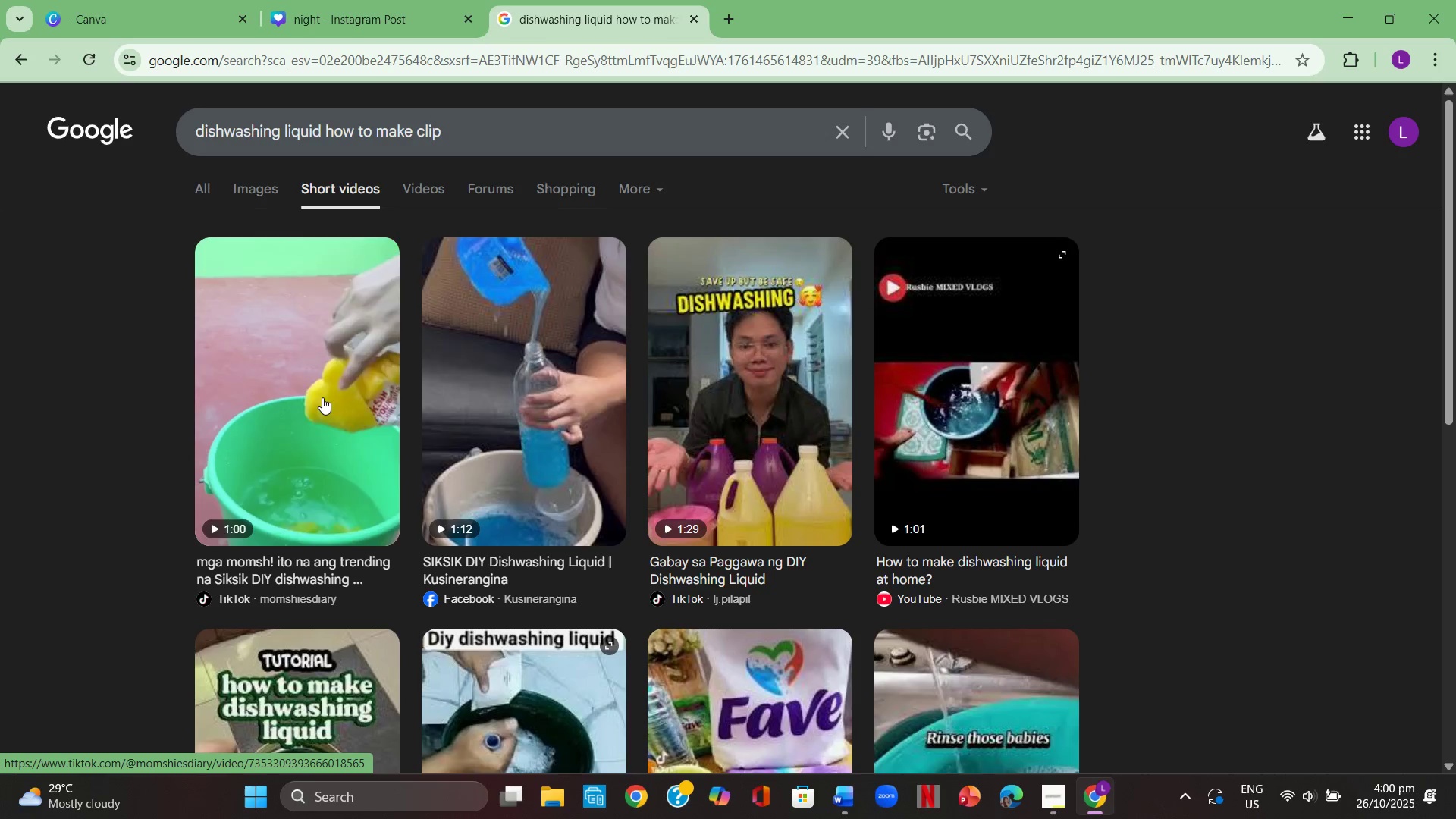 
scroll: coordinate [325, 393], scroll_direction: down, amount: 3.0
 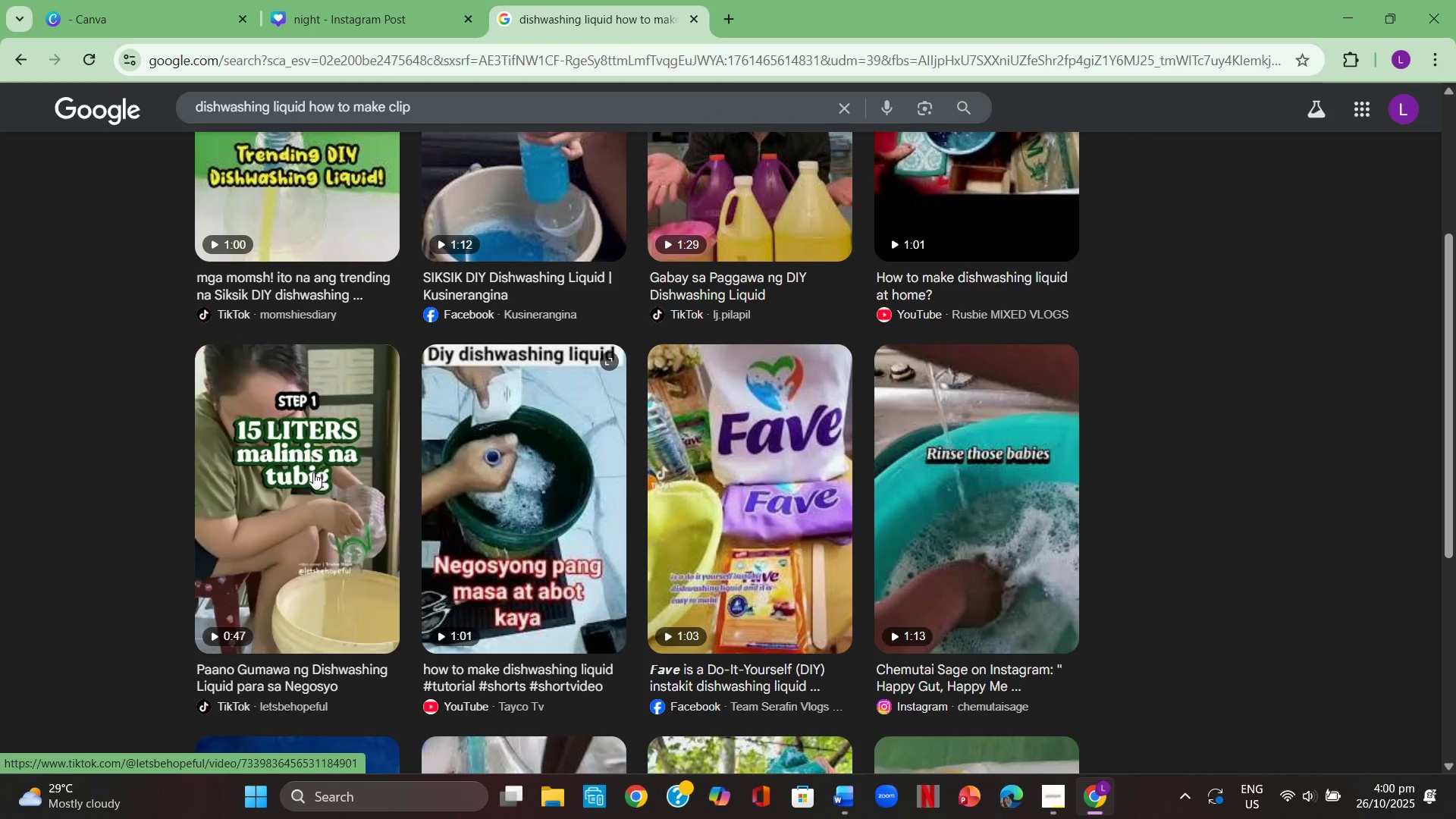 
left_click([312, 473])
 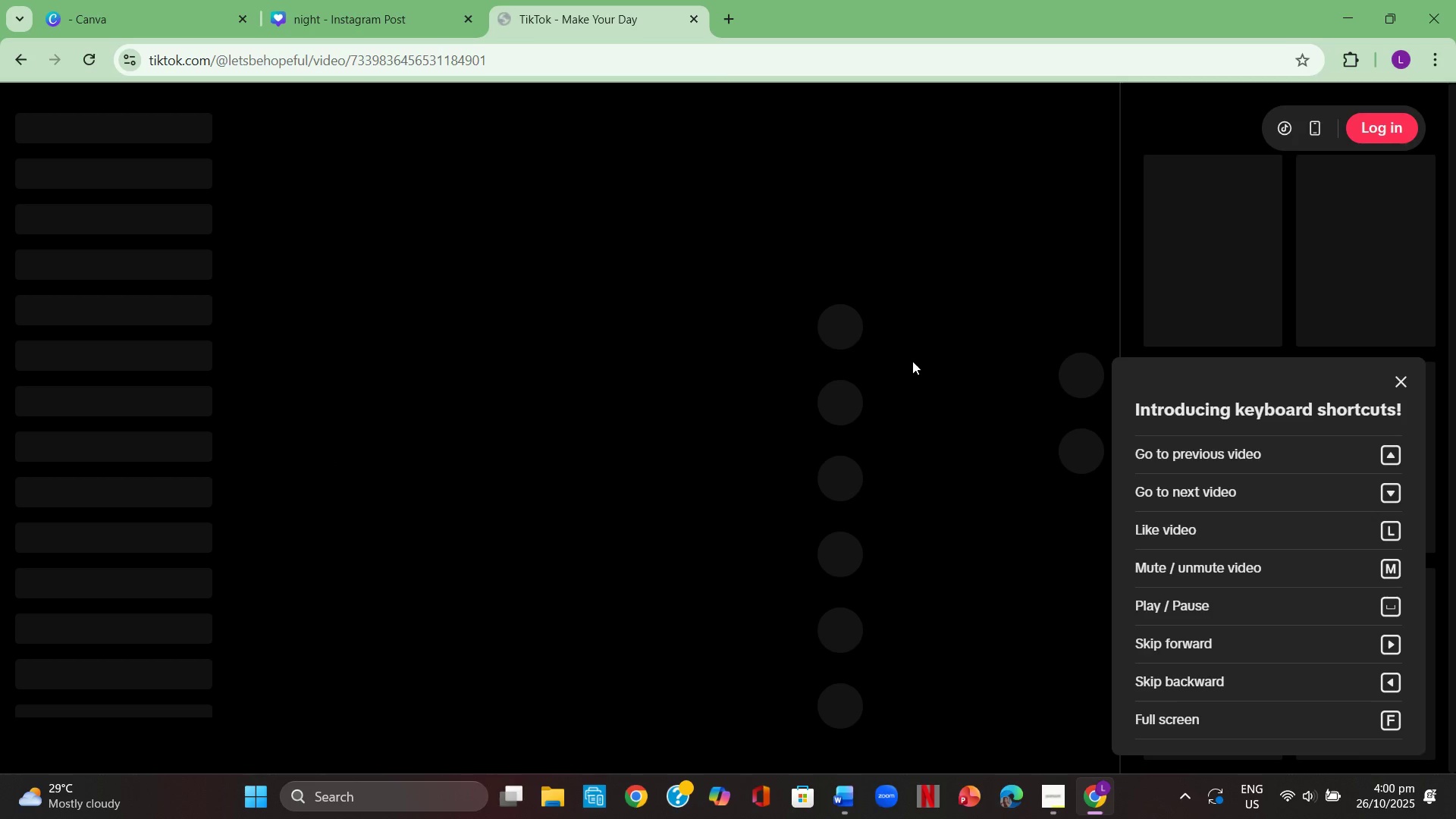 
left_click([1406, 380])
 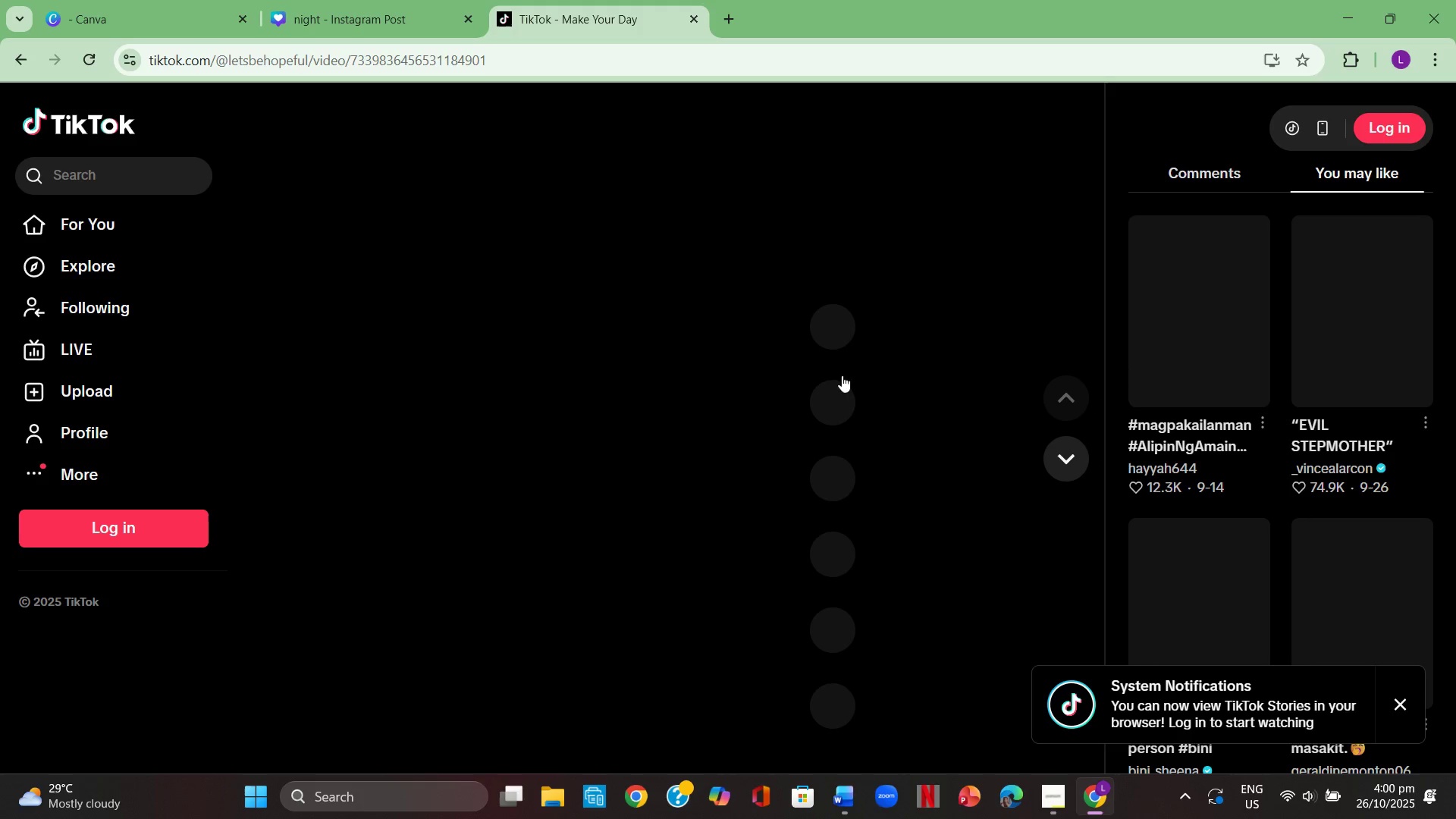 
wait(8.38)
 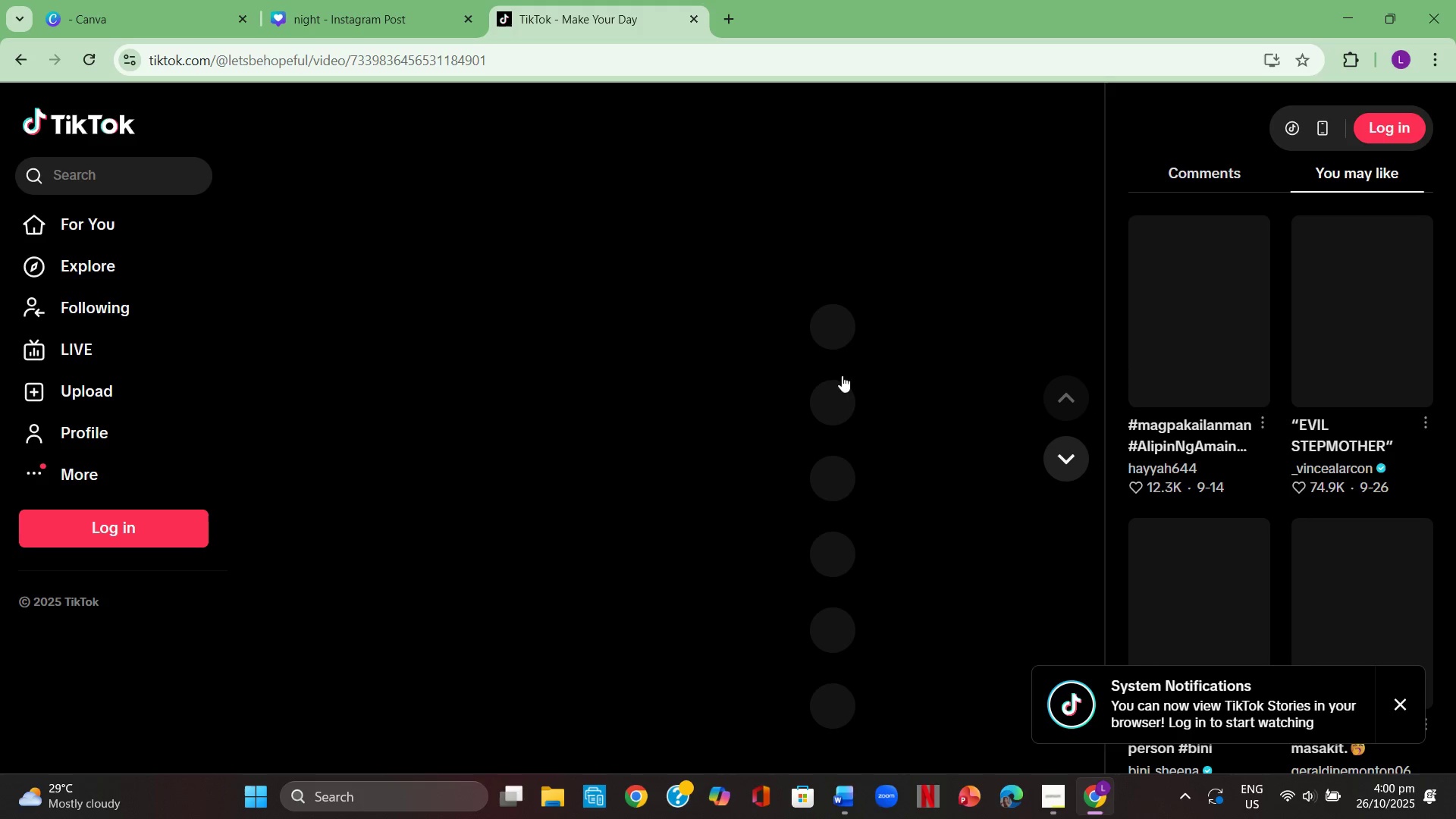 
left_click([611, 519])
 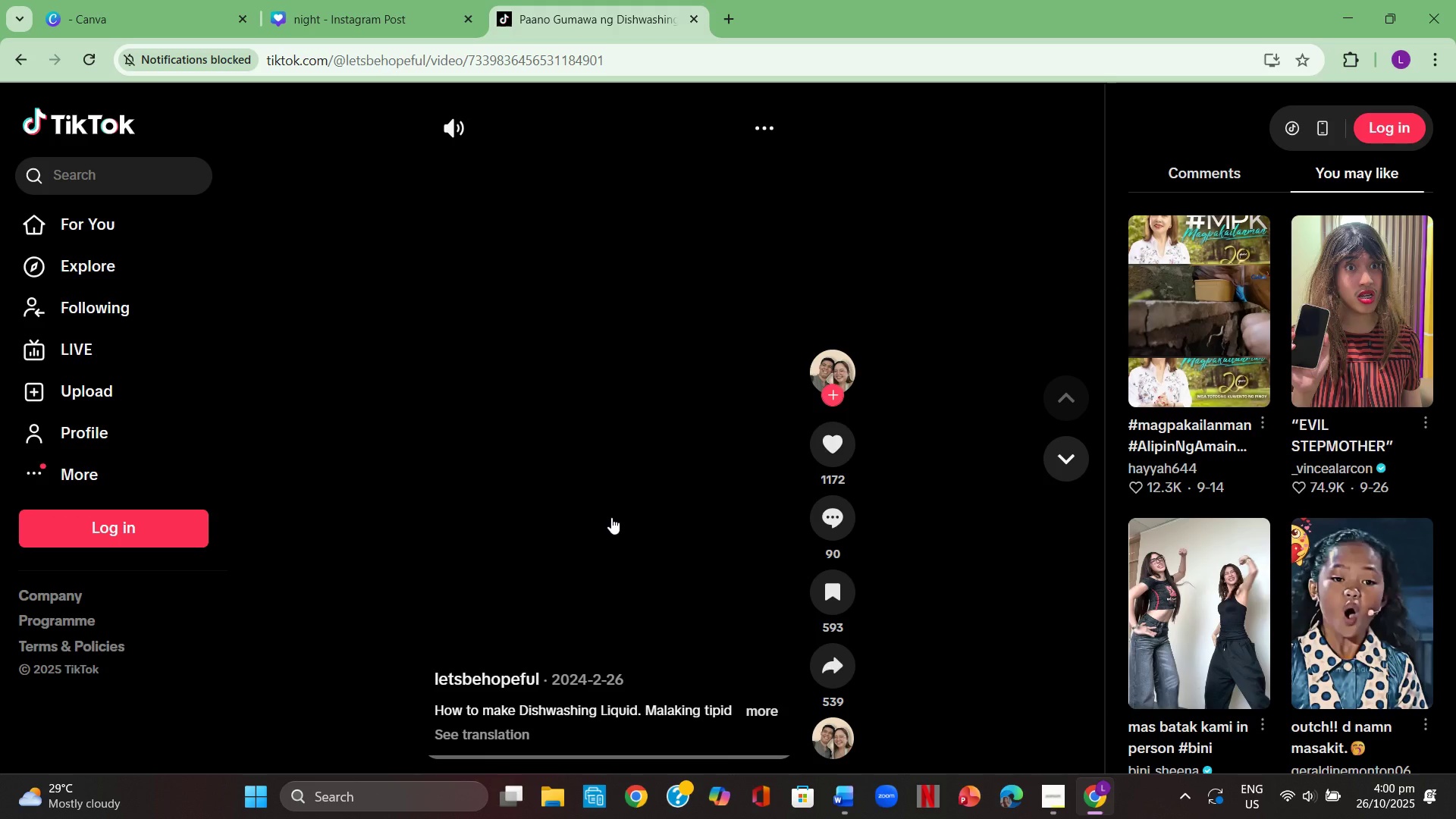 
scroll: coordinate [611, 517], scroll_direction: down, amount: 1.0
 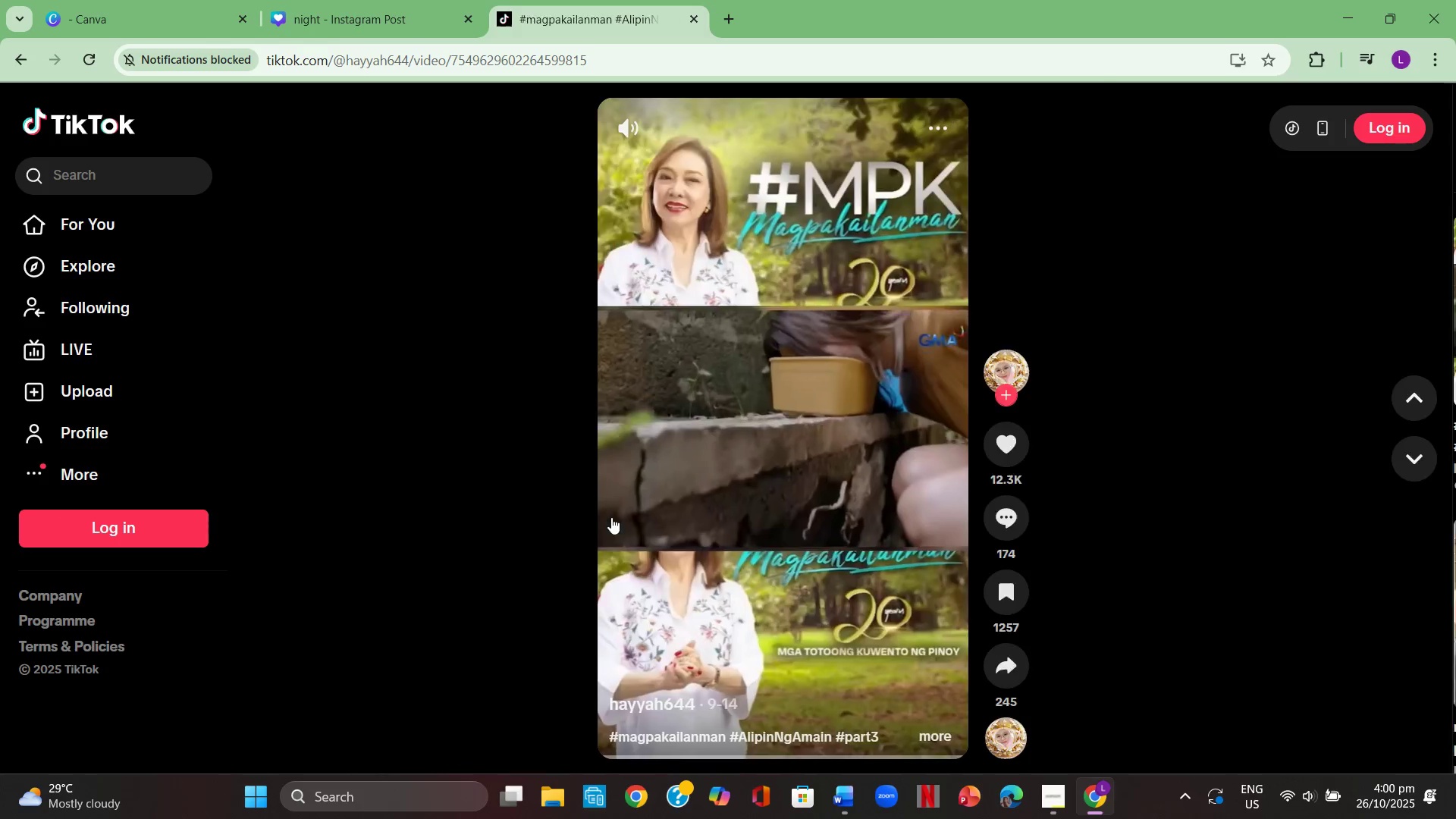 
scroll: coordinate [611, 517], scroll_direction: up, amount: 1.0
 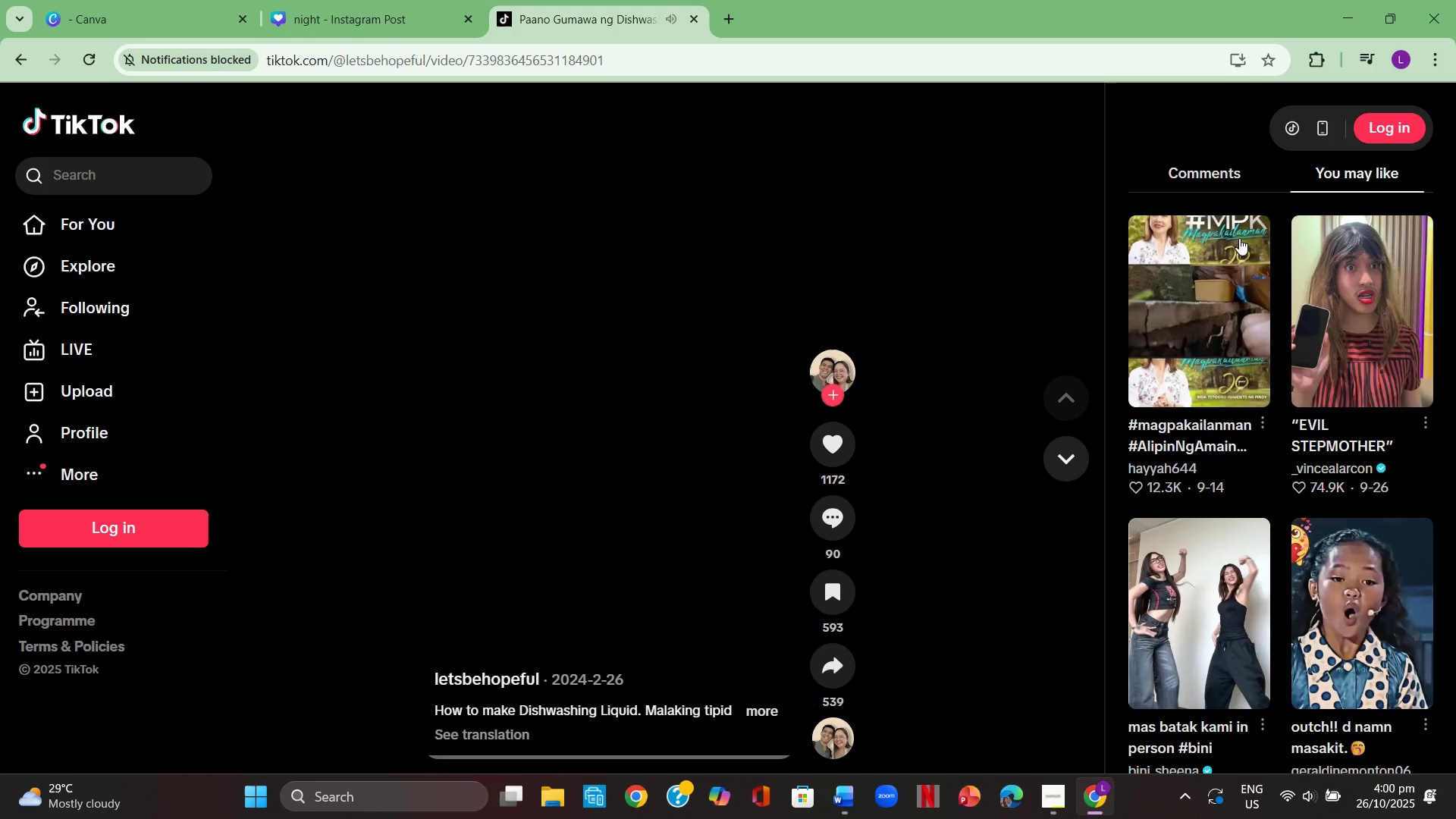 
wait(5.21)
 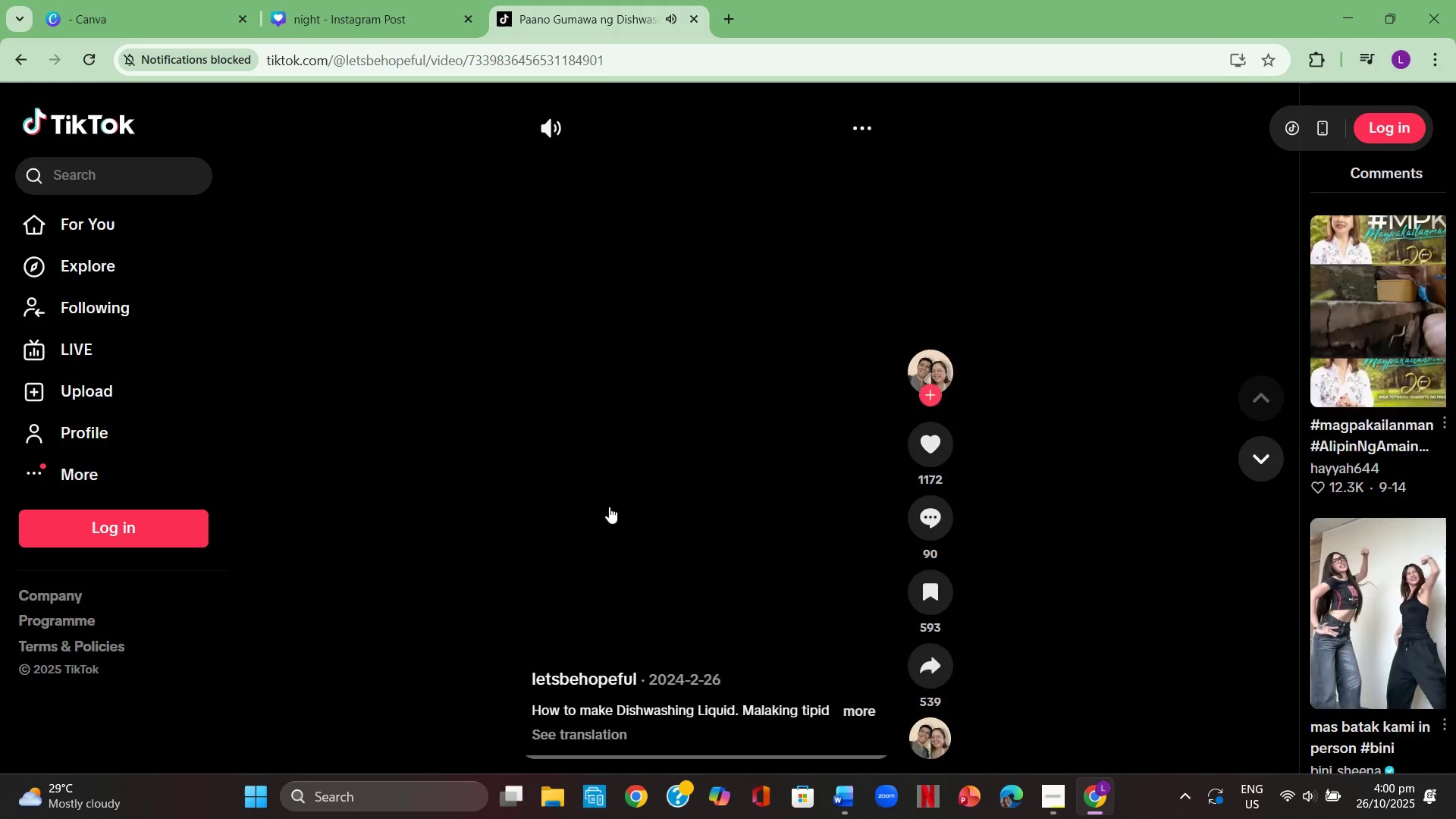 
left_click([690, 443])
 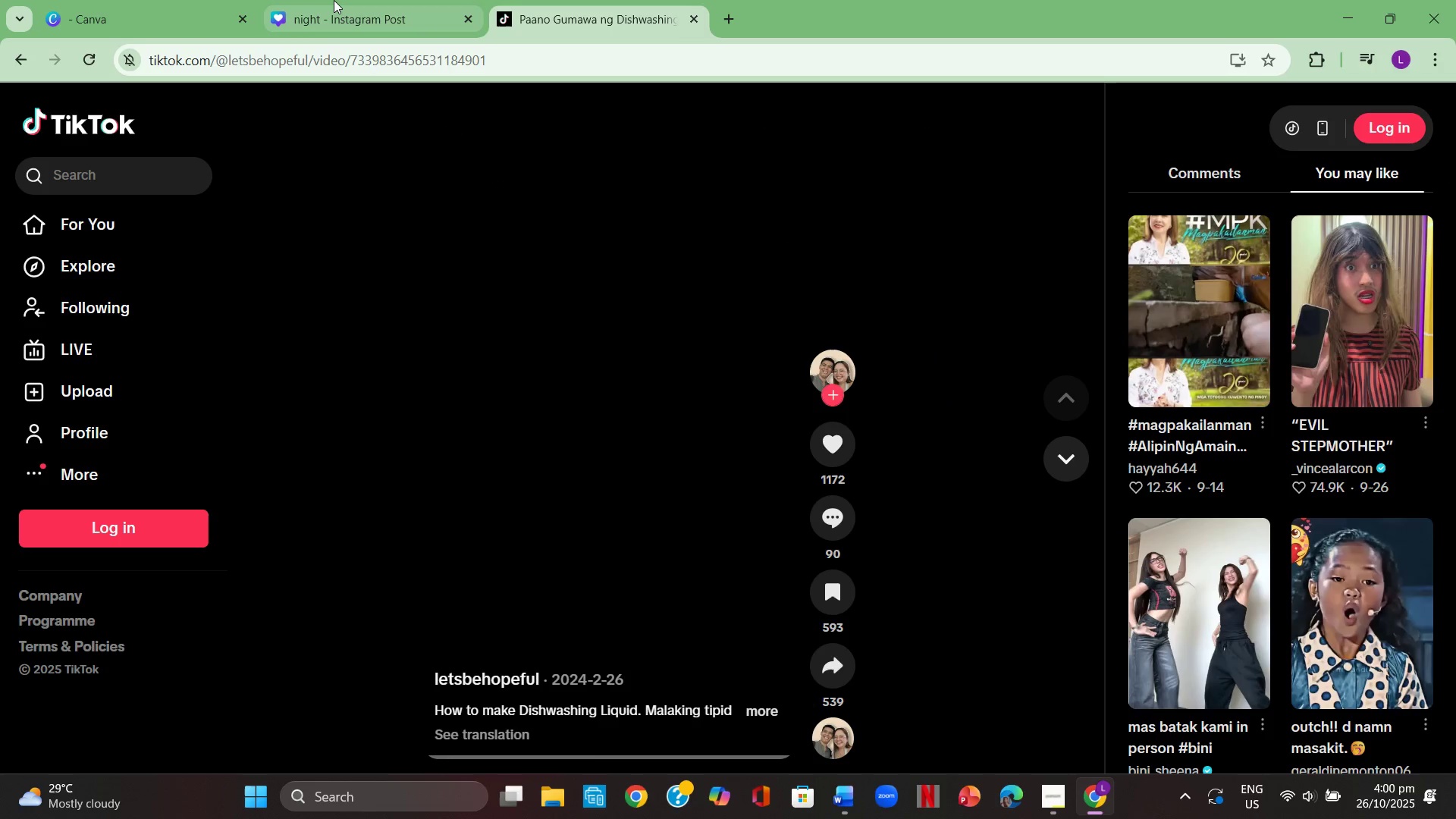 
left_click([341, 7])
 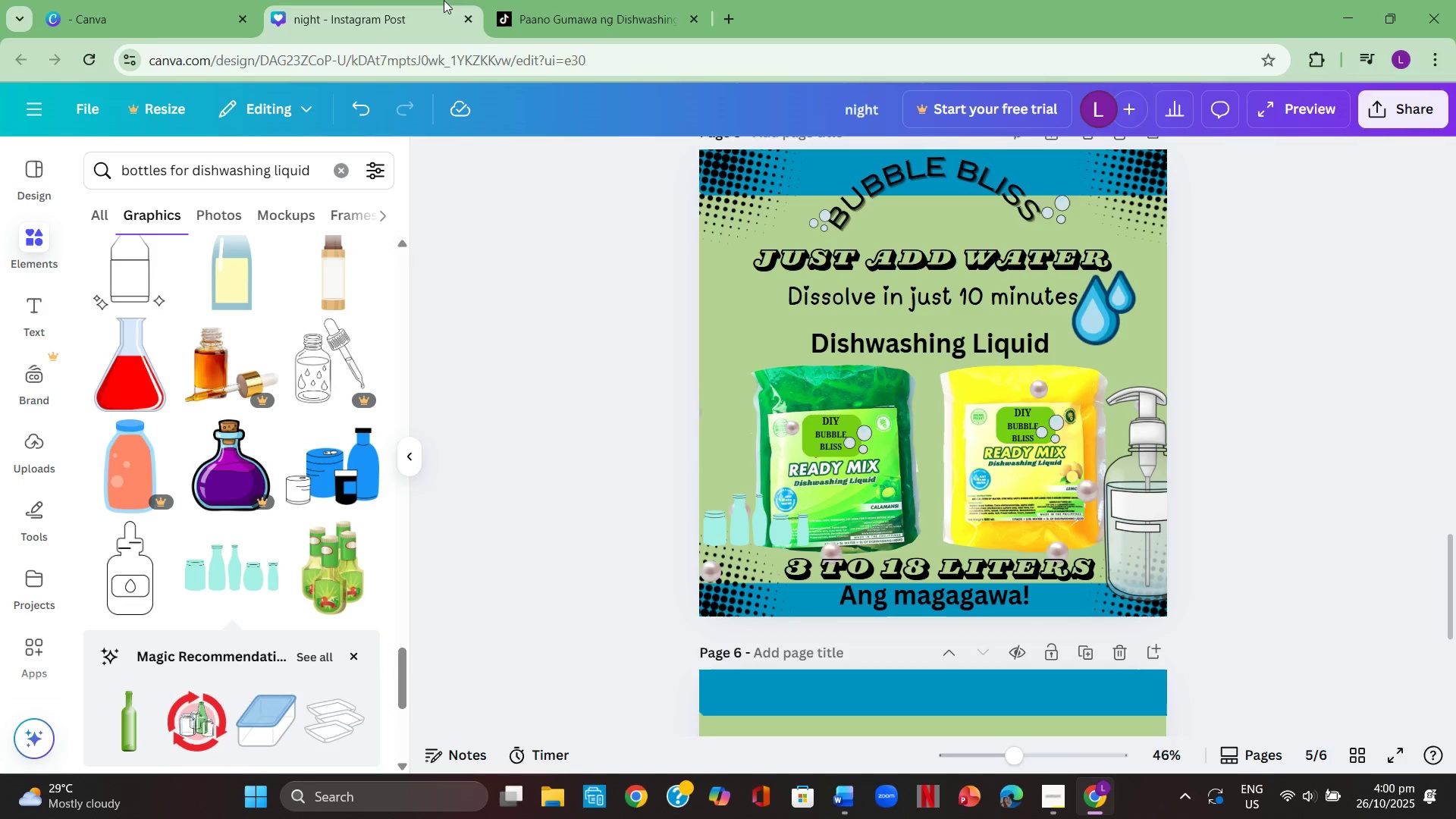 
left_click([566, 0])
 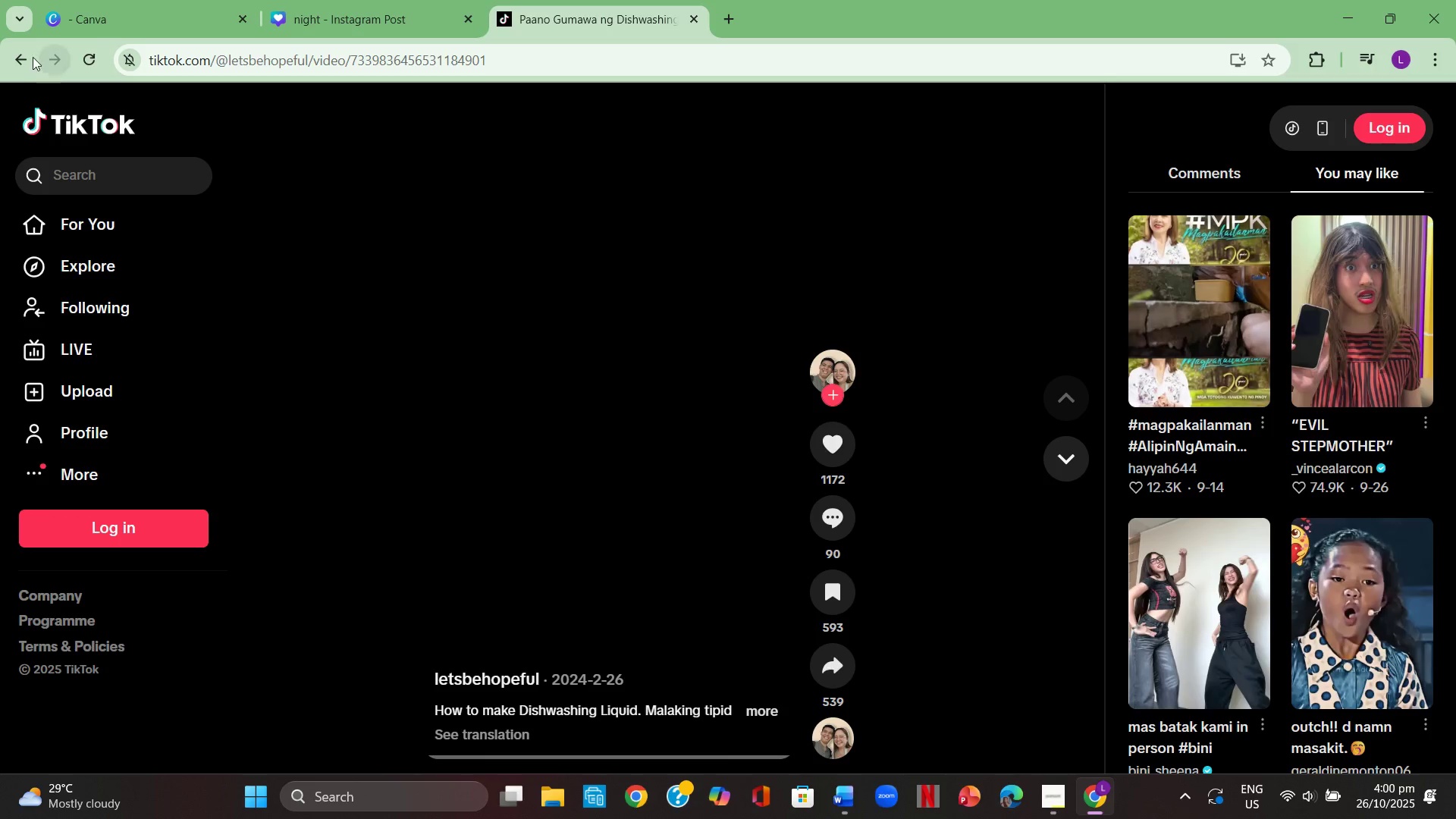 
left_click([33, 56])
 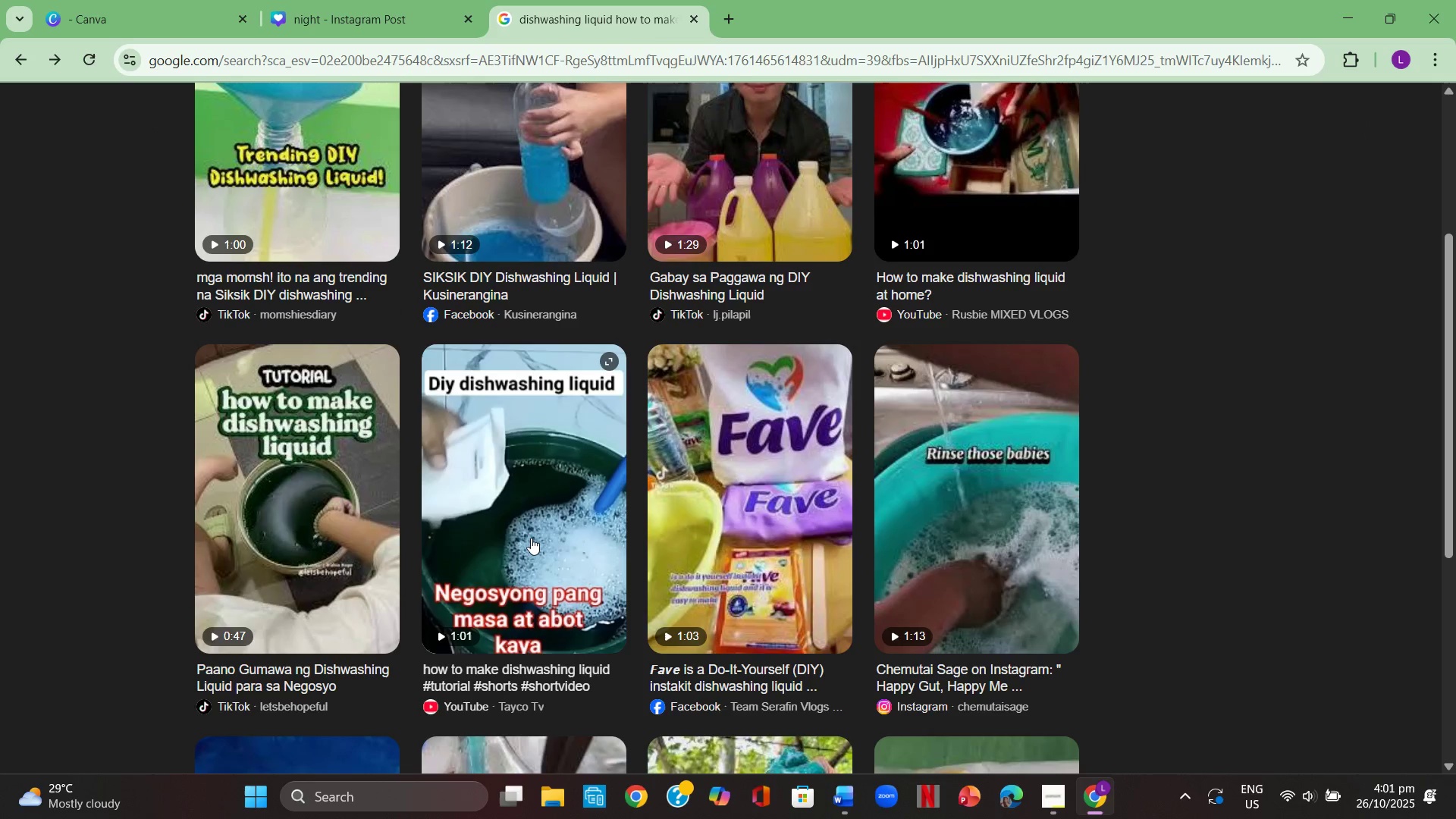 
wait(6.14)
 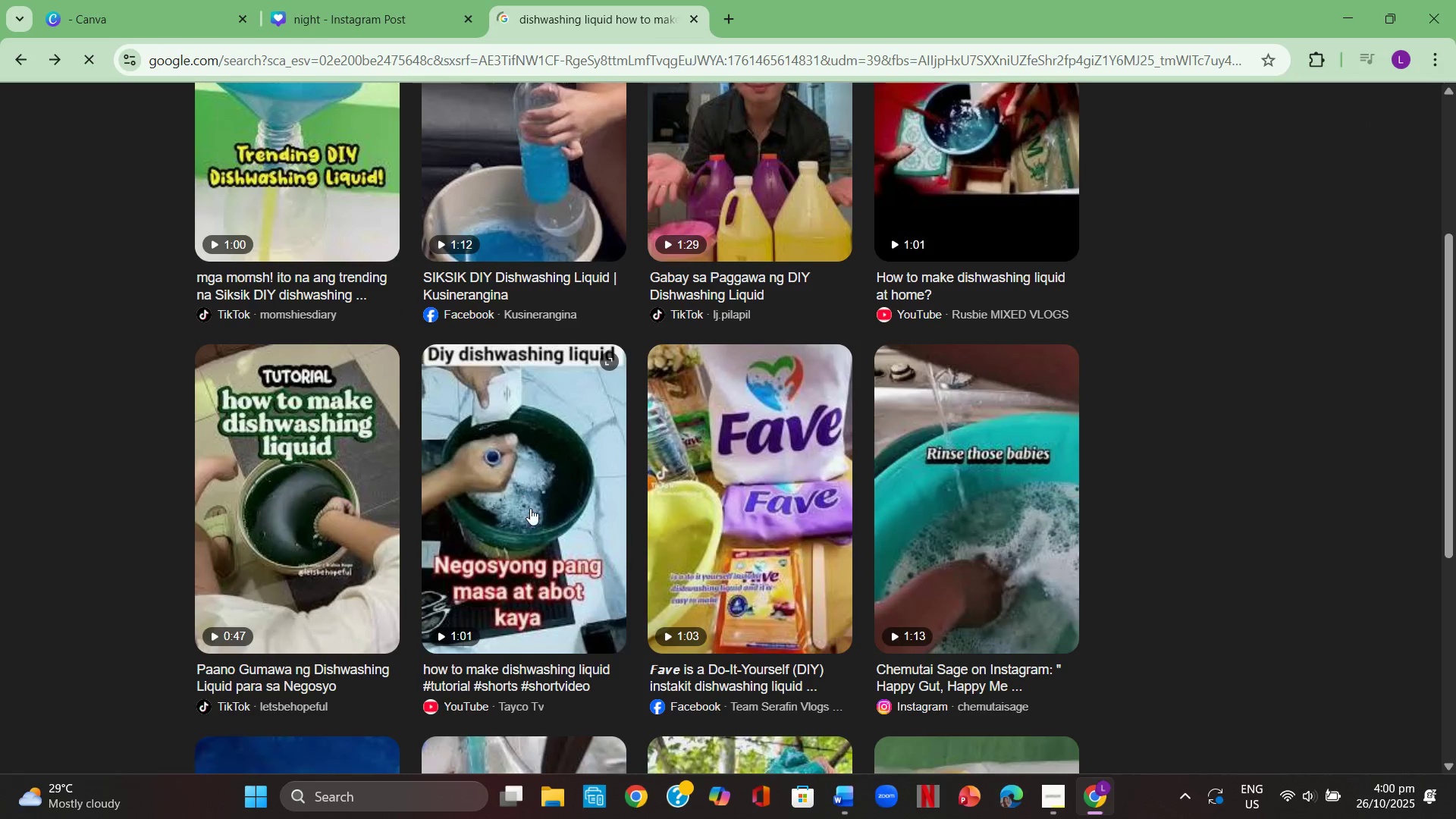 
scroll: coordinate [507, 547], scroll_direction: up, amount: 2.0
 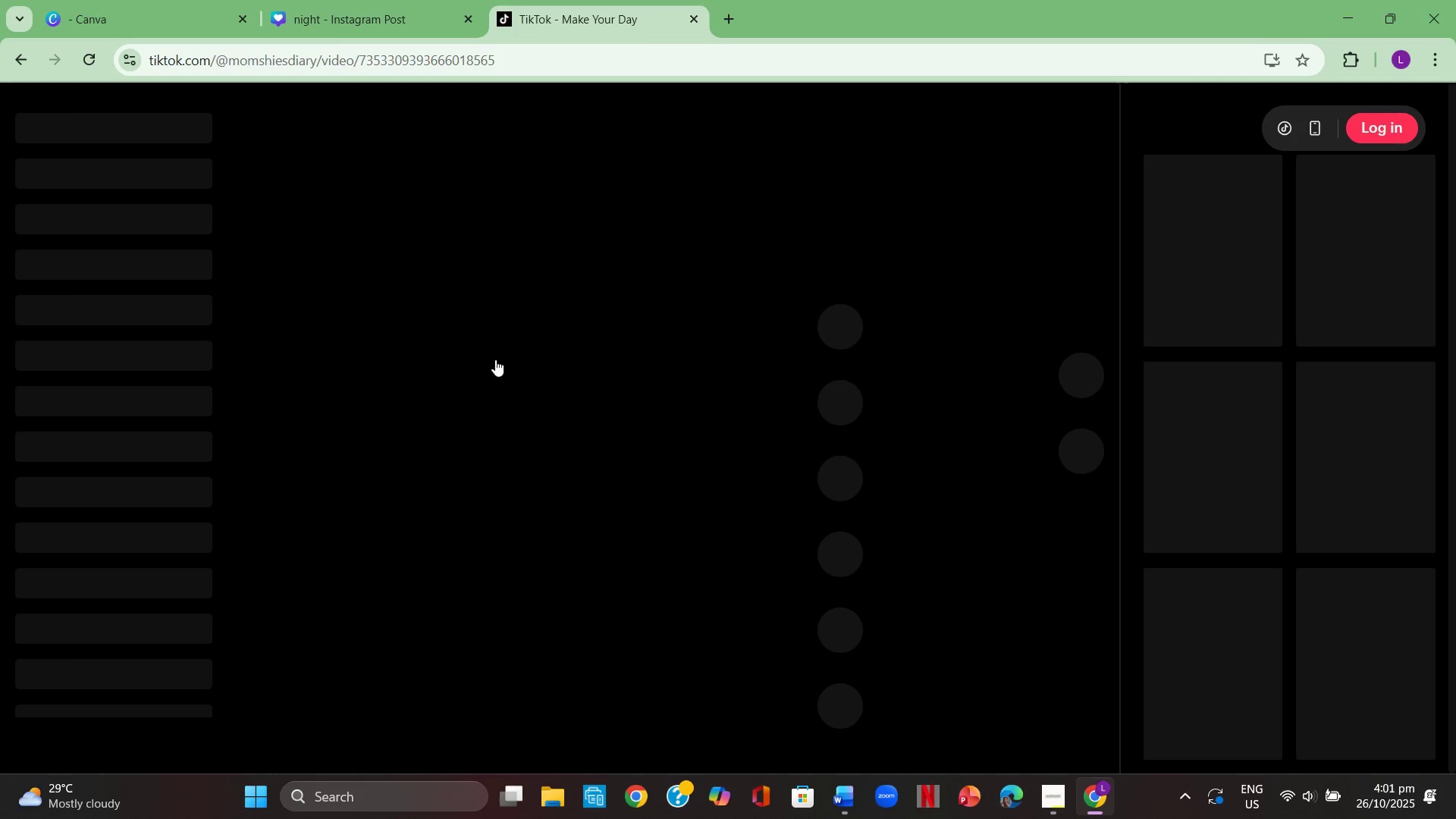 
wait(10.09)
 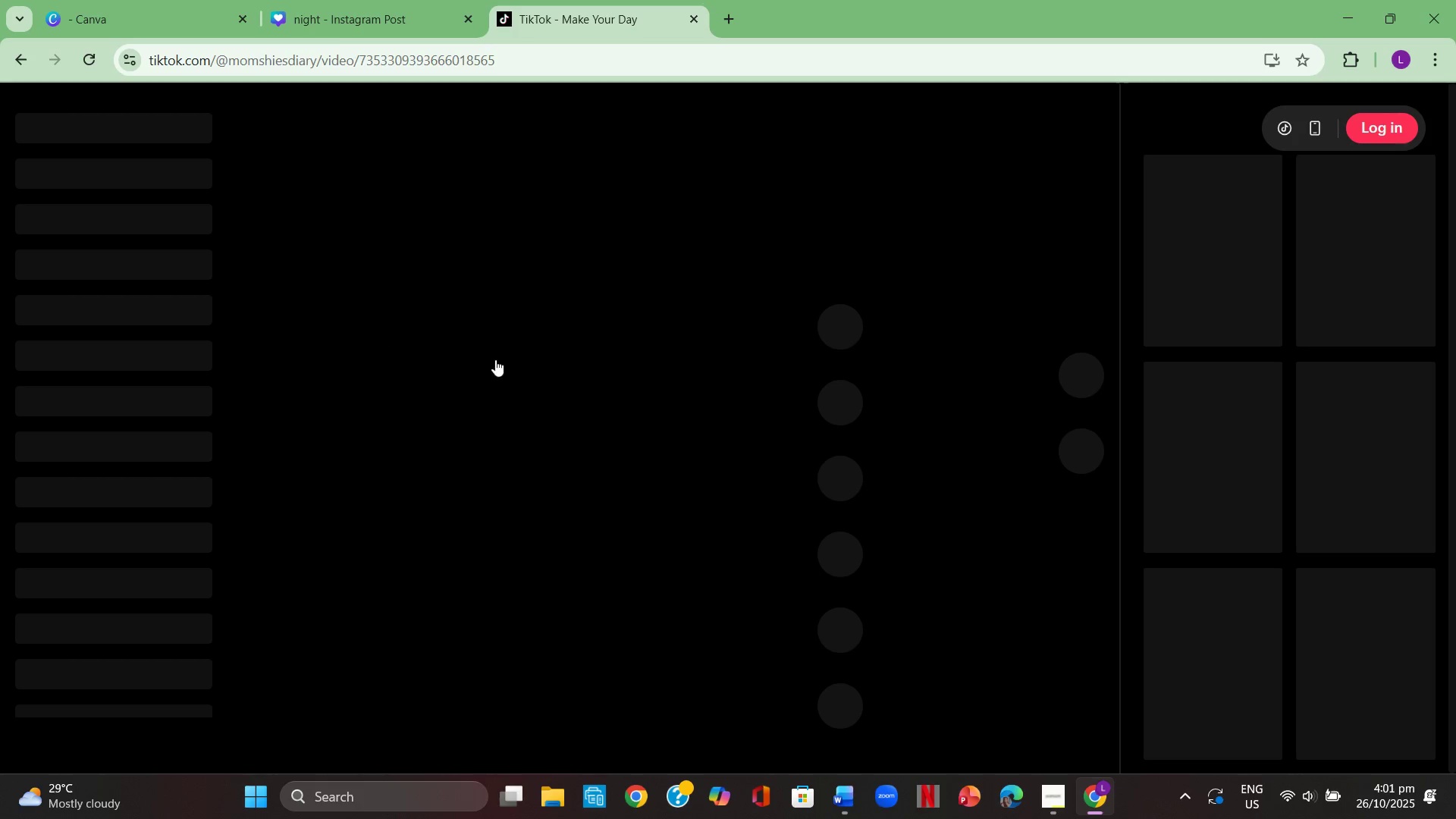 
left_click([186, 525])
 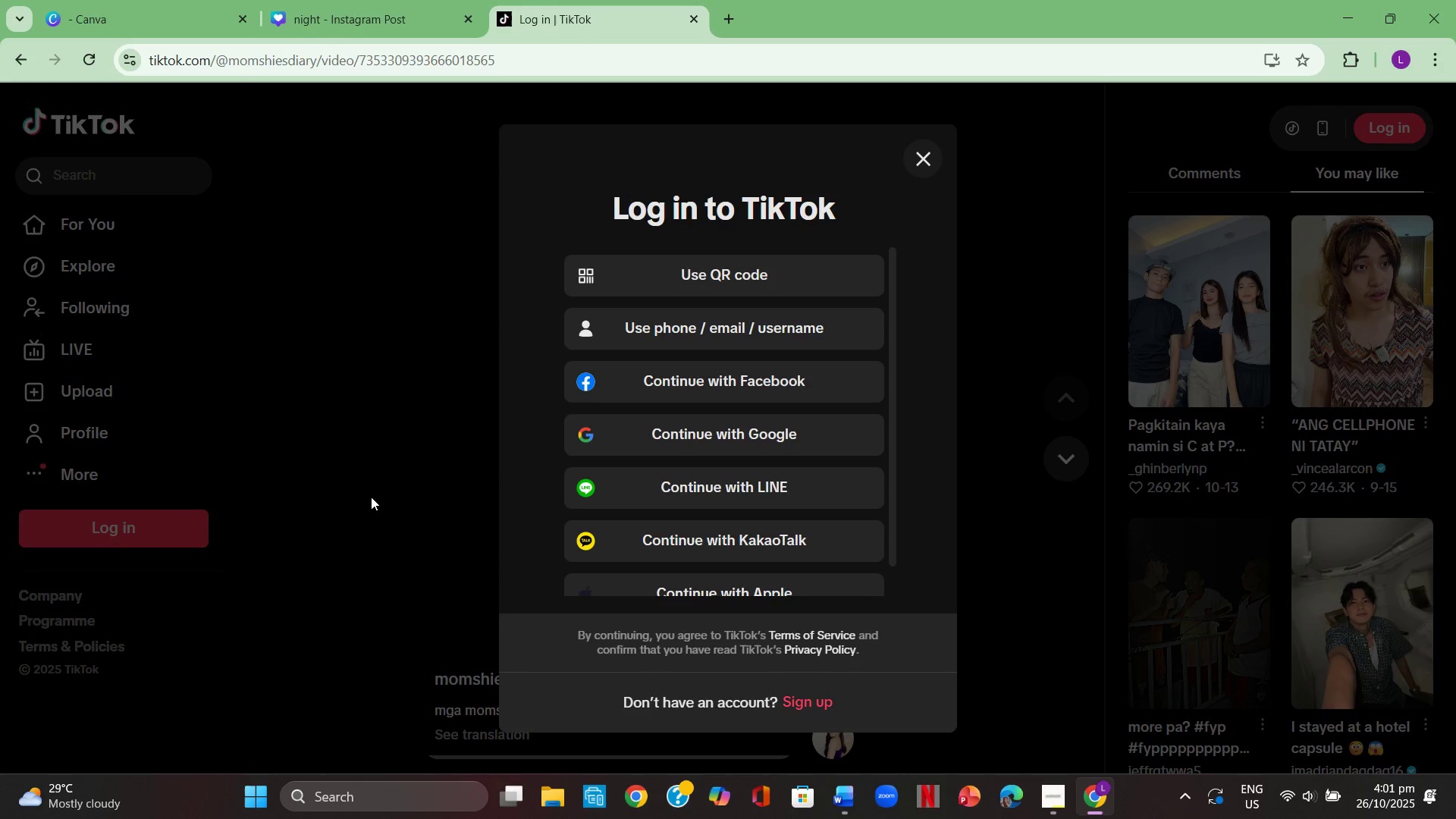 
scroll: coordinate [679, 461], scroll_direction: down, amount: 1.0
 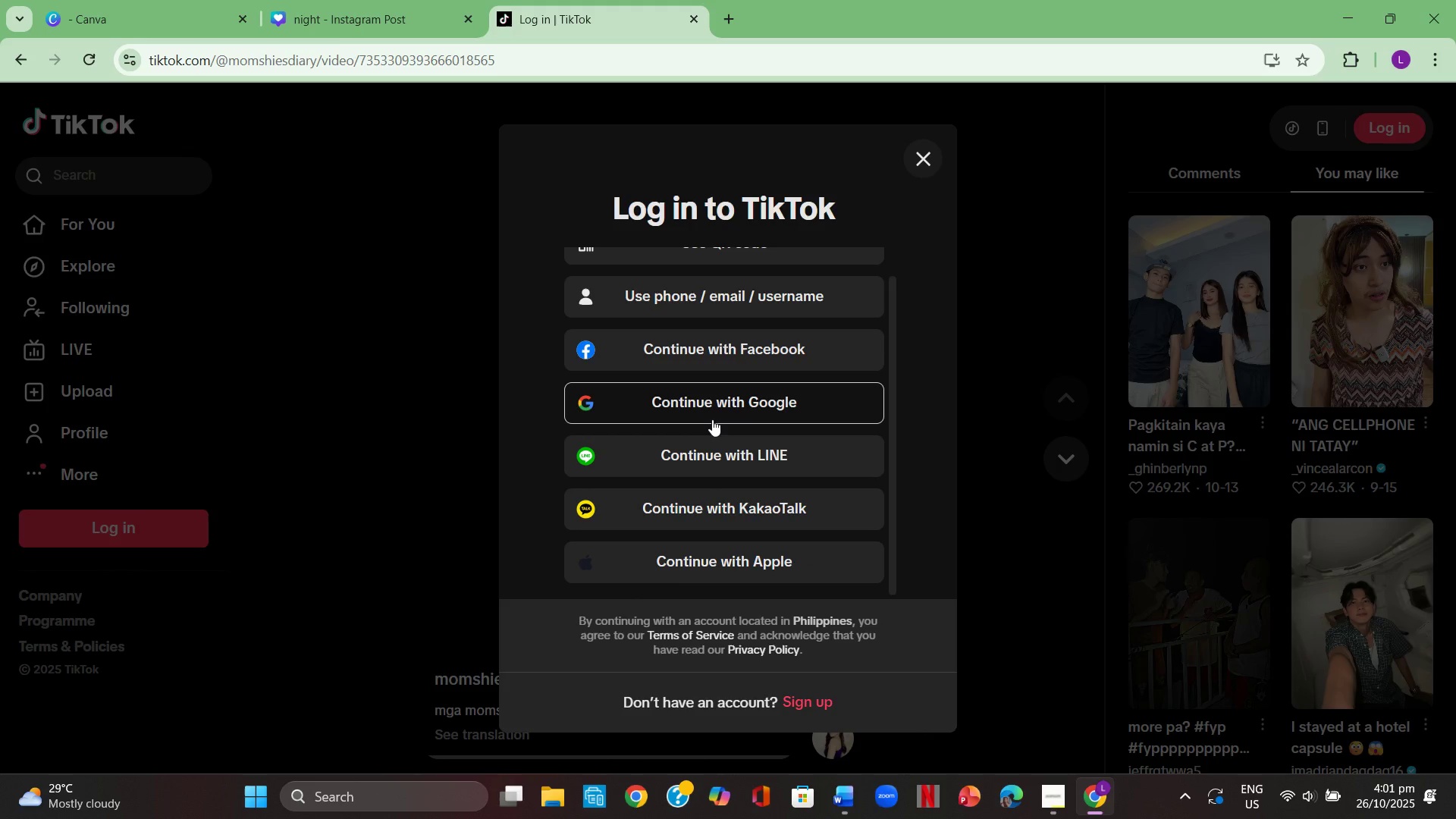 
left_click([712, 419])
 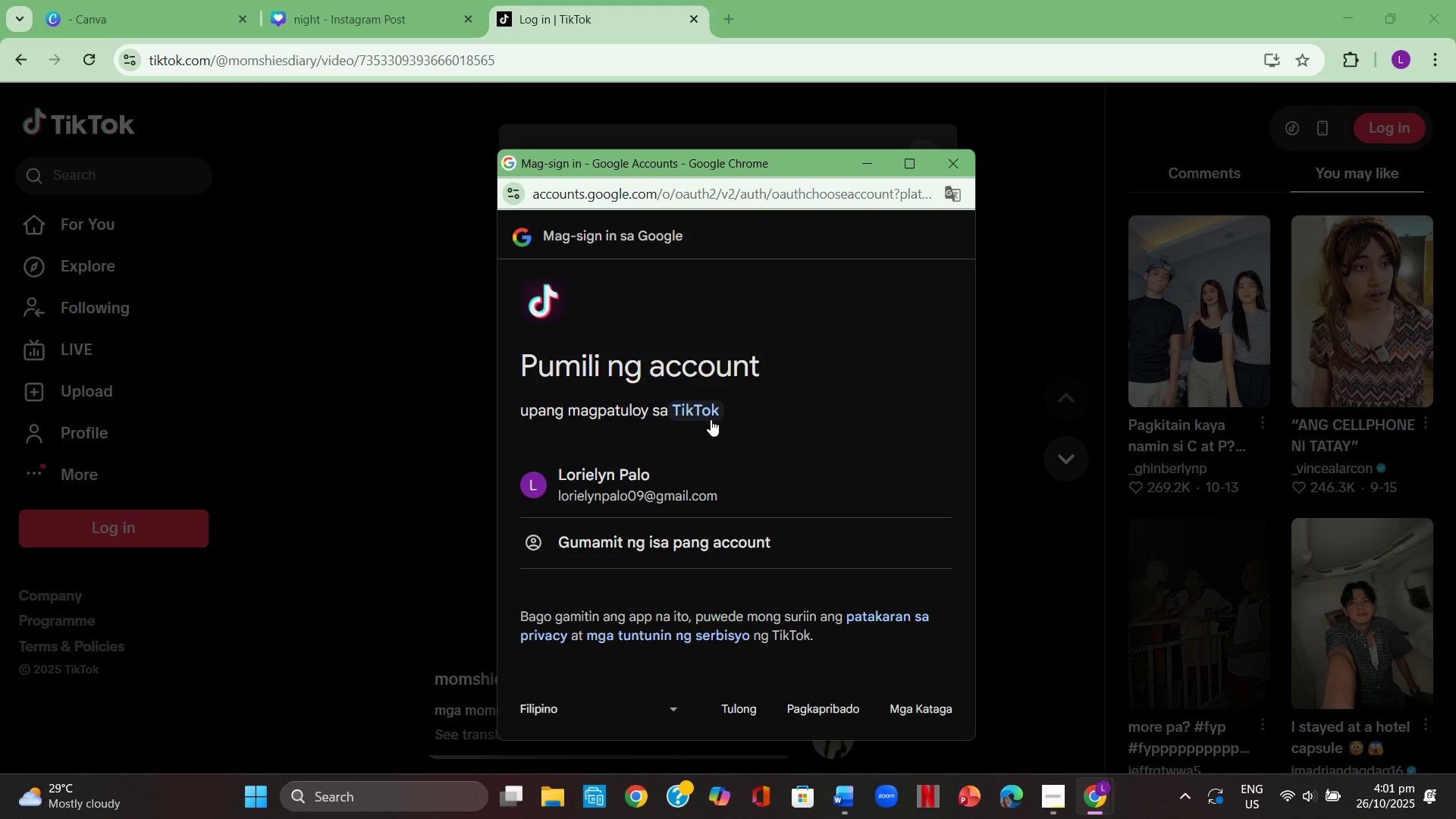 
left_click([694, 487])
 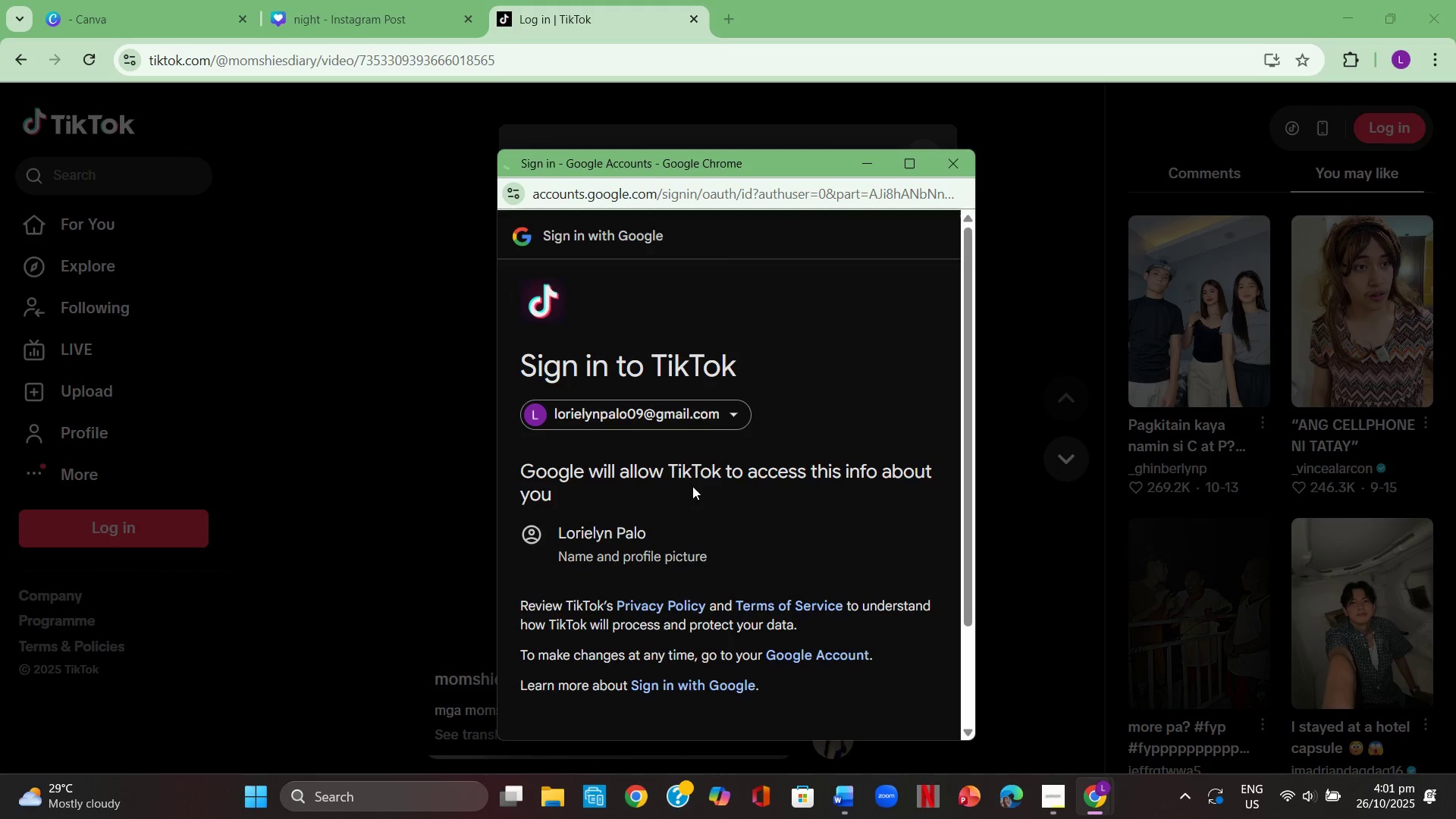 
scroll: coordinate [749, 573], scroll_direction: down, amount: 2.0
 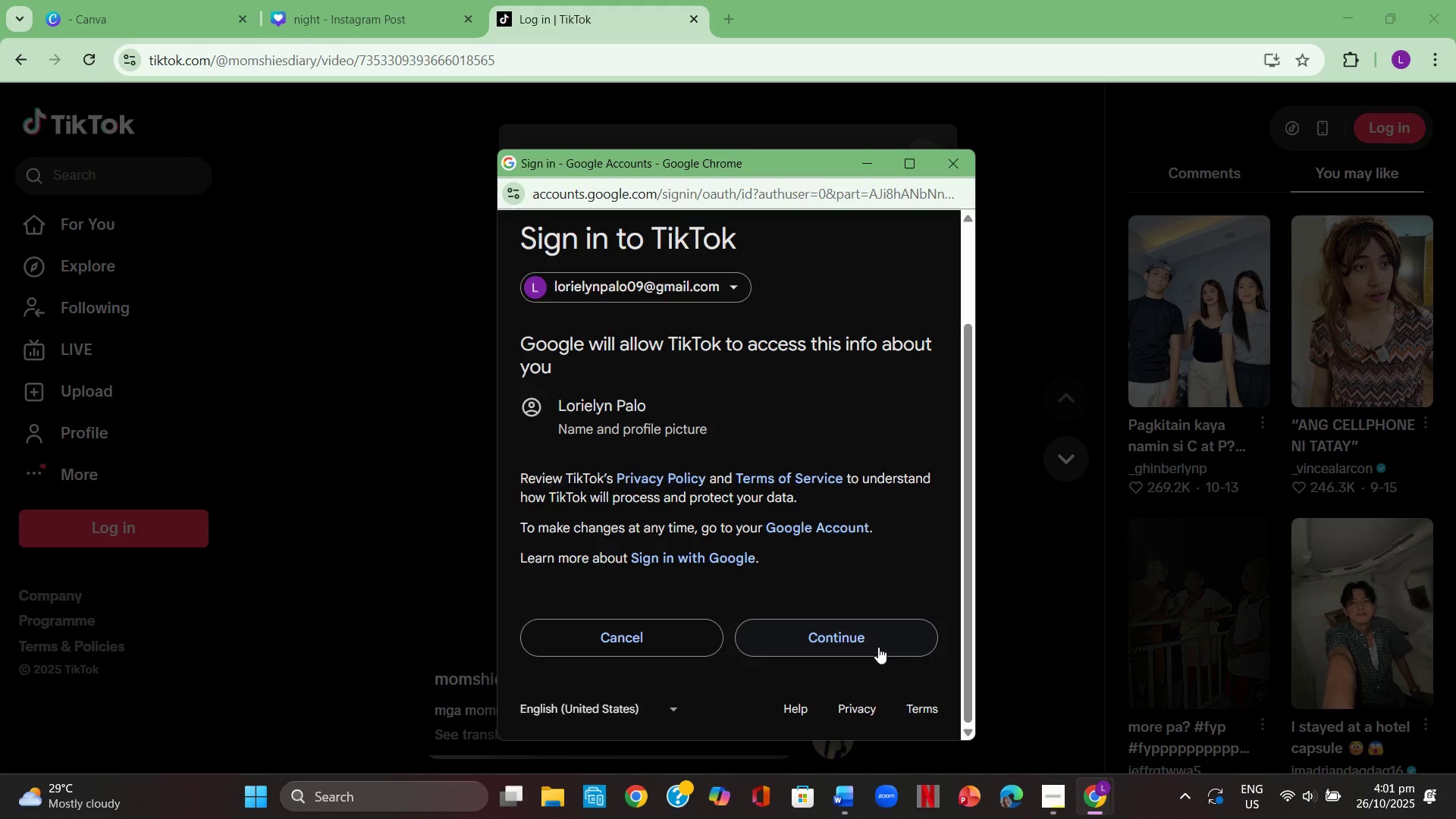 
left_click([878, 646])
 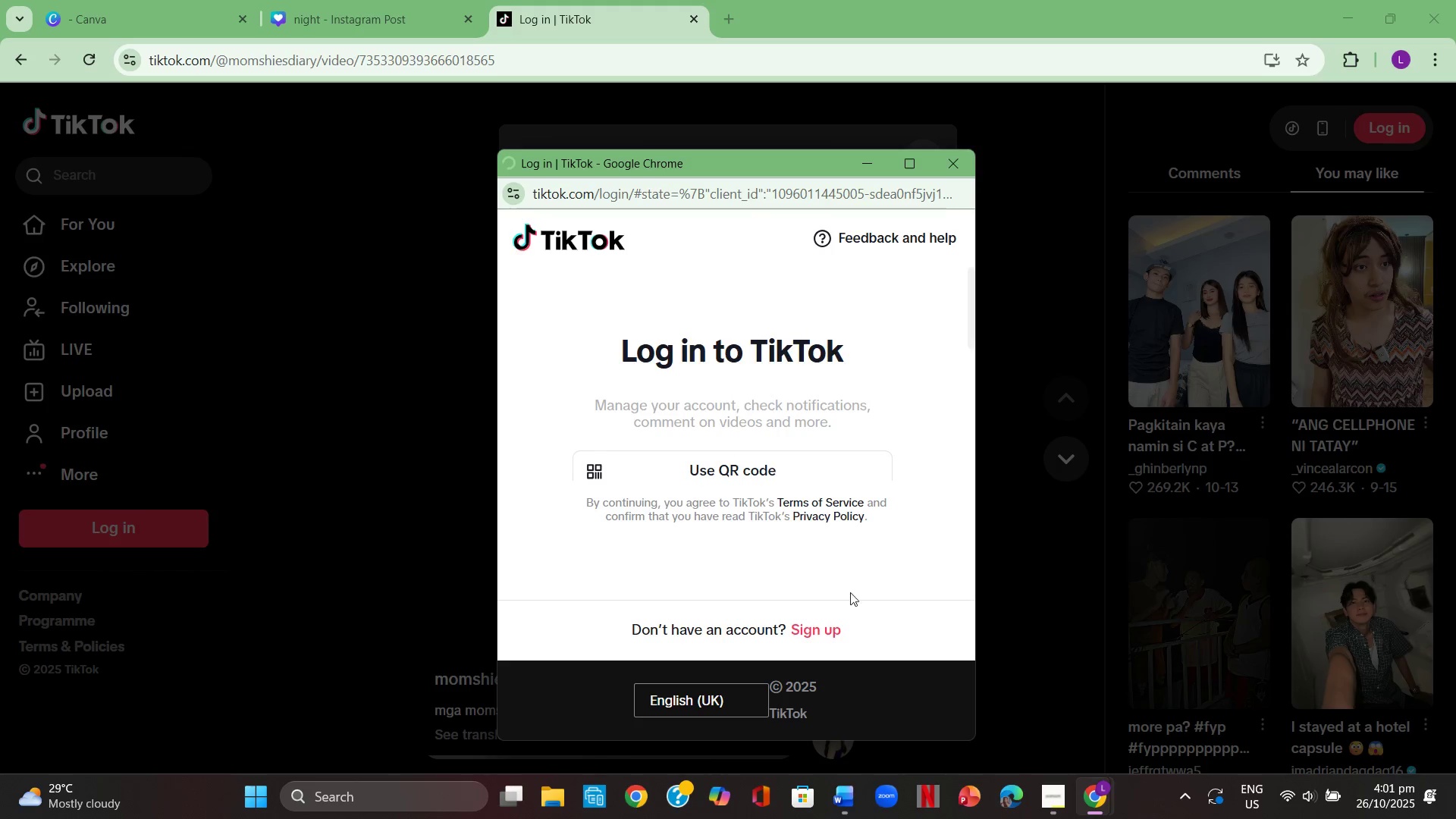 
scroll: coordinate [827, 527], scroll_direction: down, amount: 2.0
 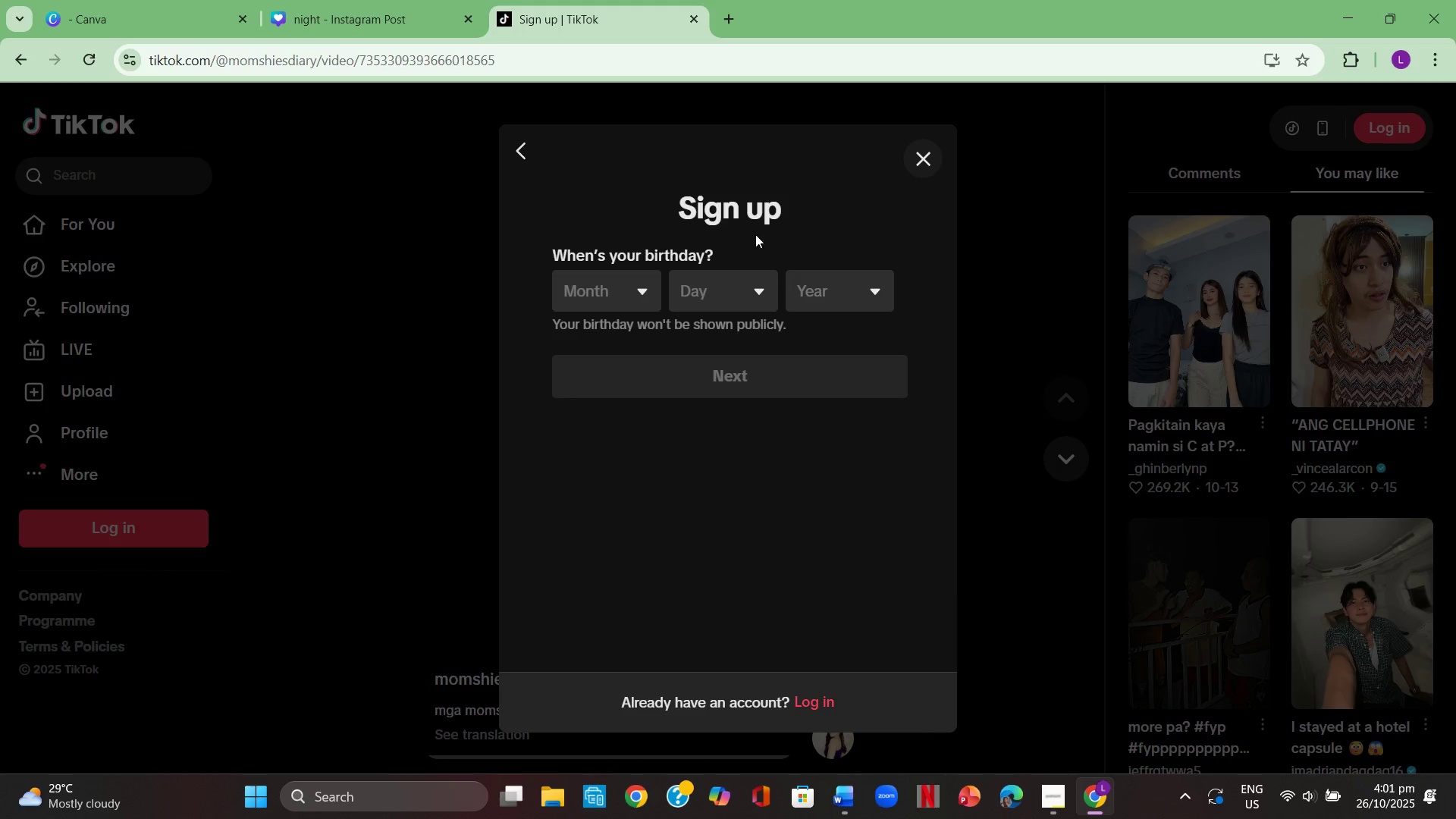 
wait(6.7)
 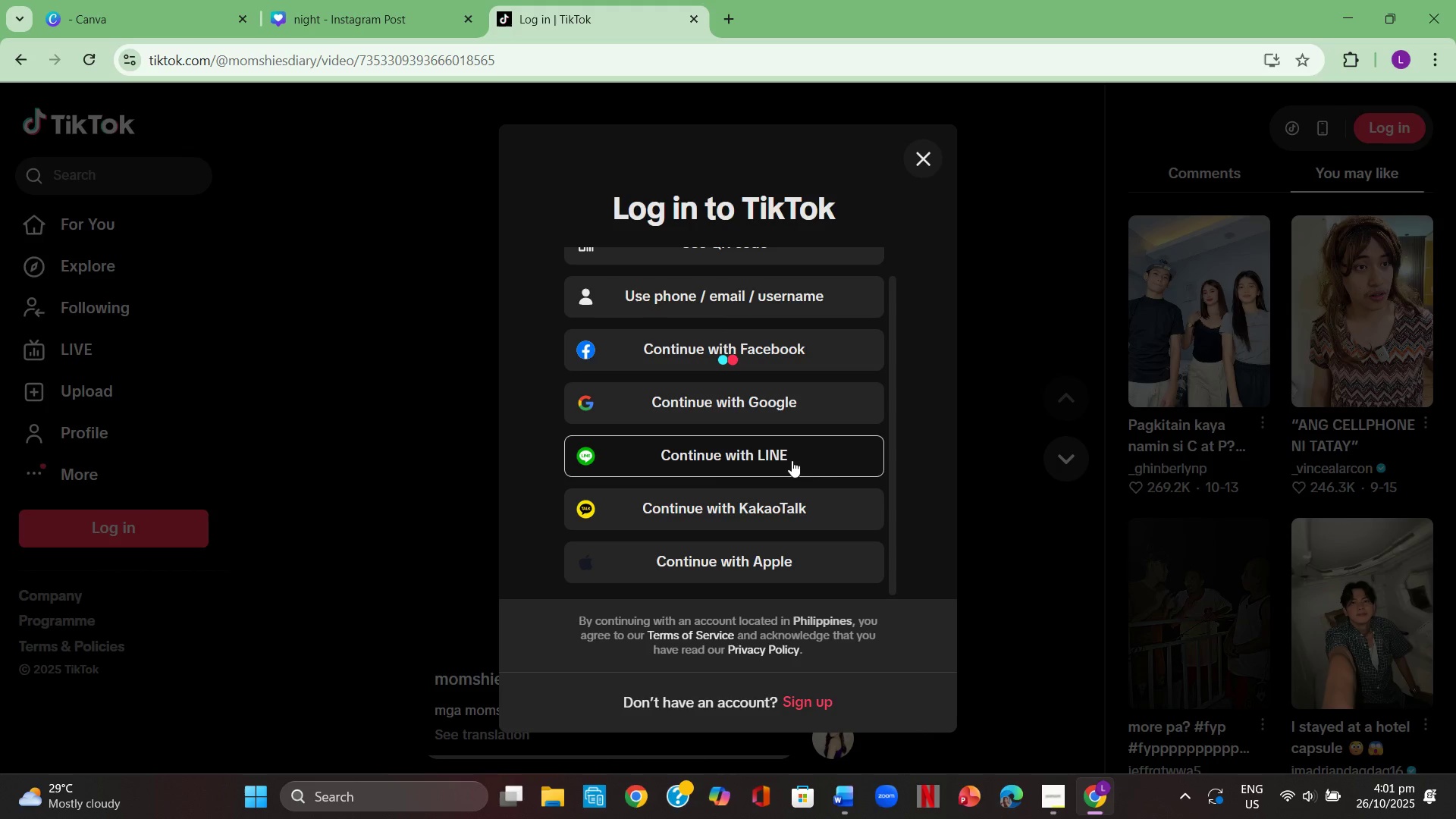 
left_click([596, 293])
 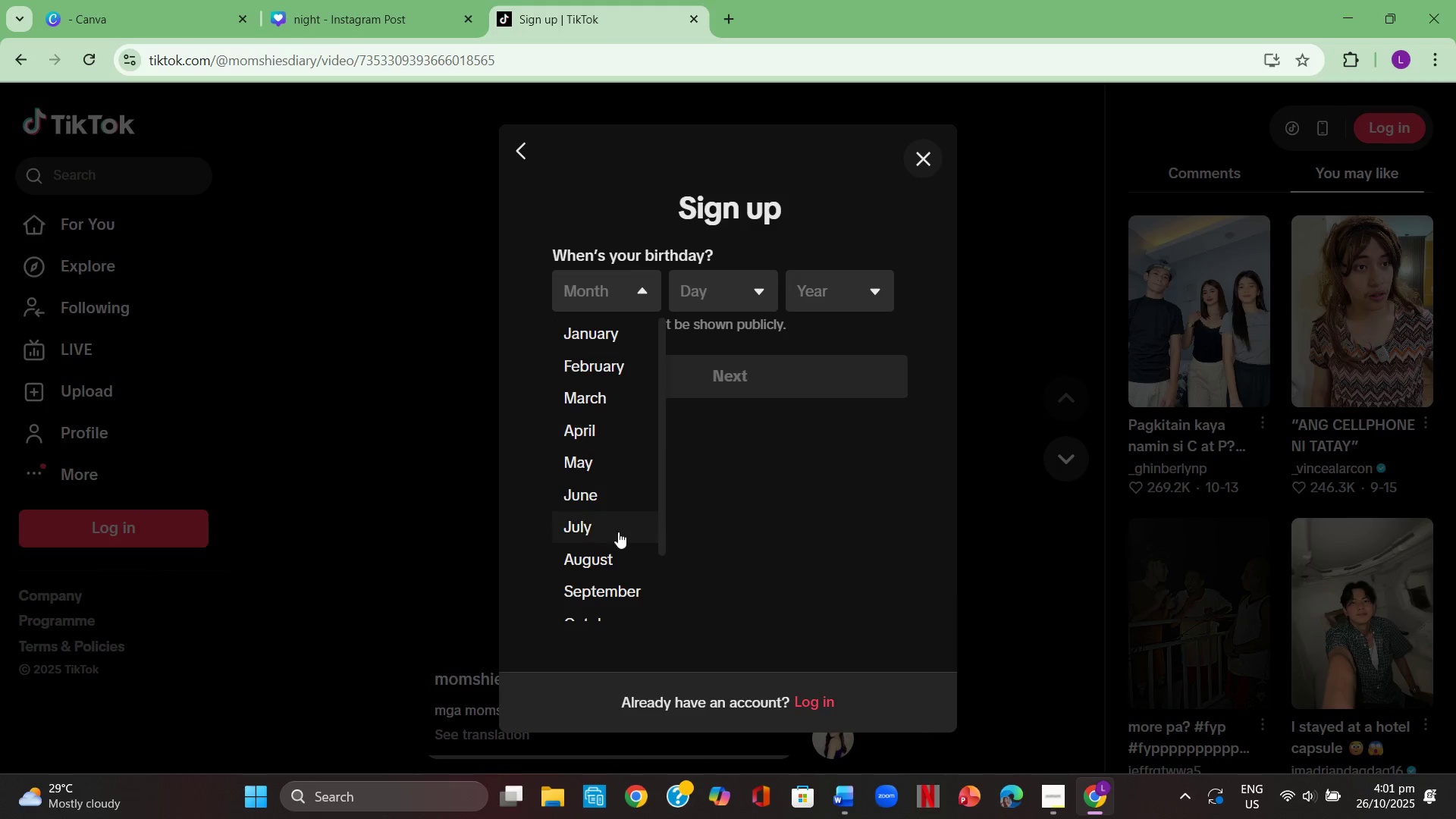 
scroll: coordinate [620, 536], scroll_direction: down, amount: 1.0
 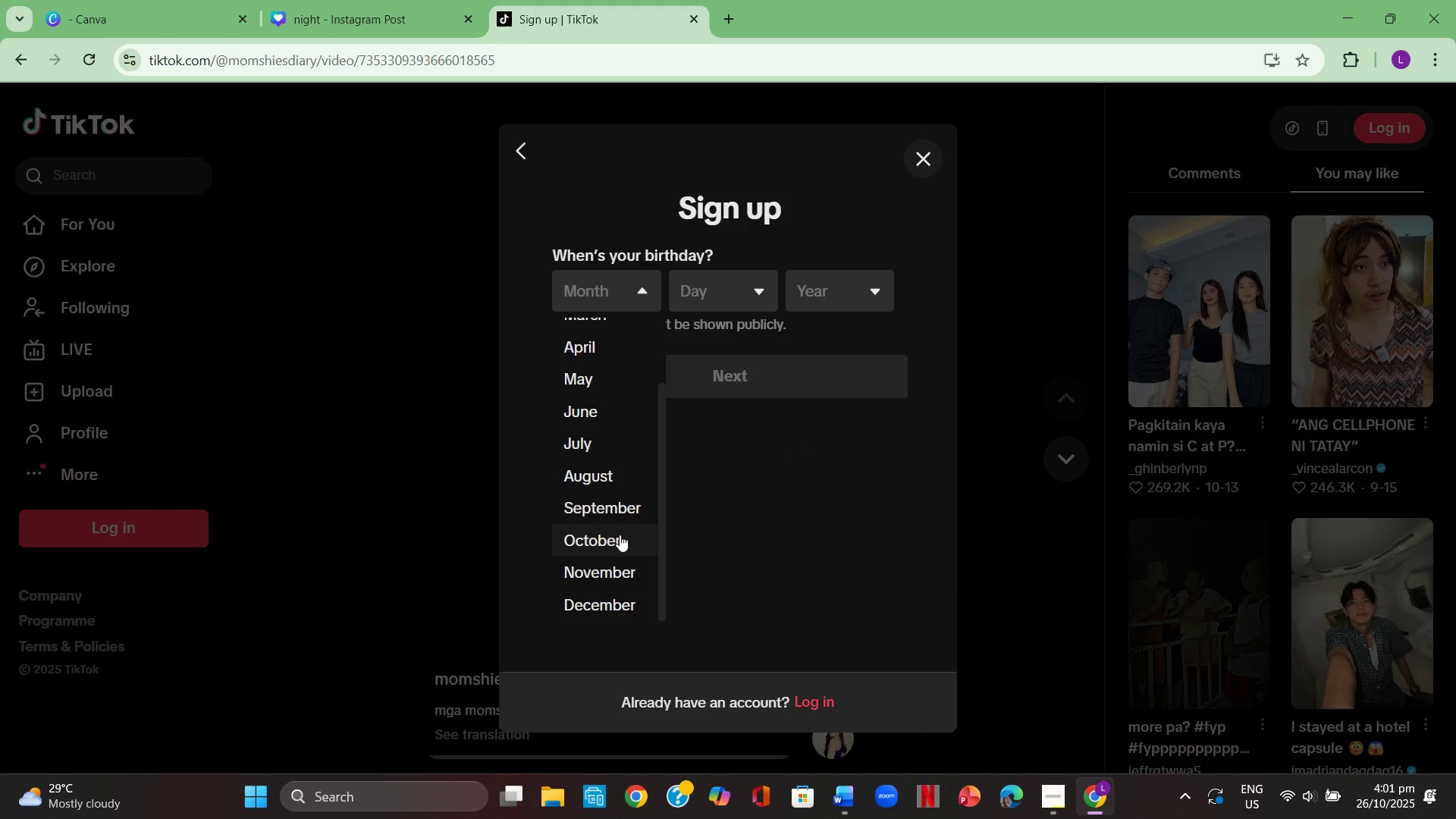 
left_click([620, 535])
 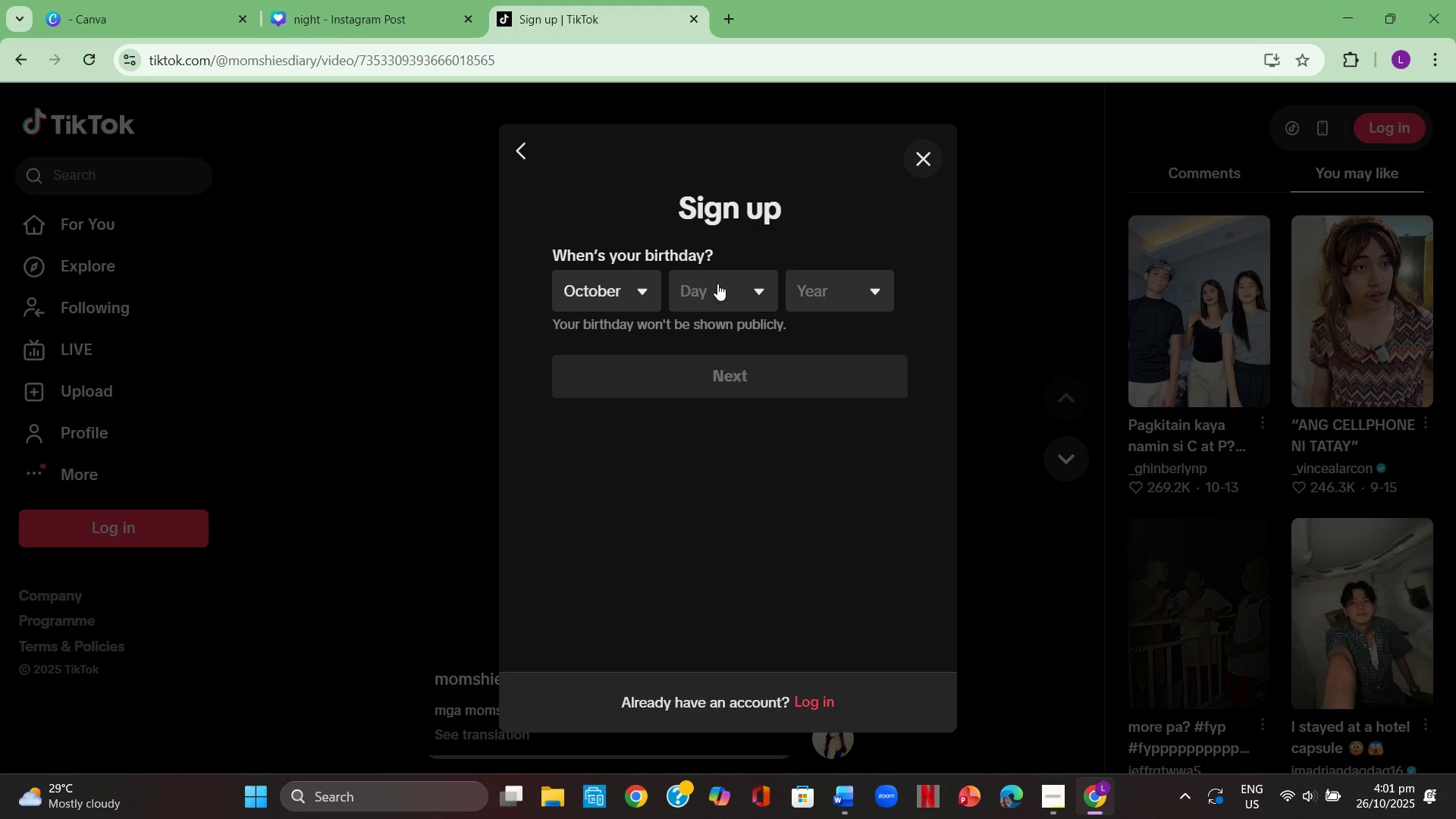 
left_click([717, 284])
 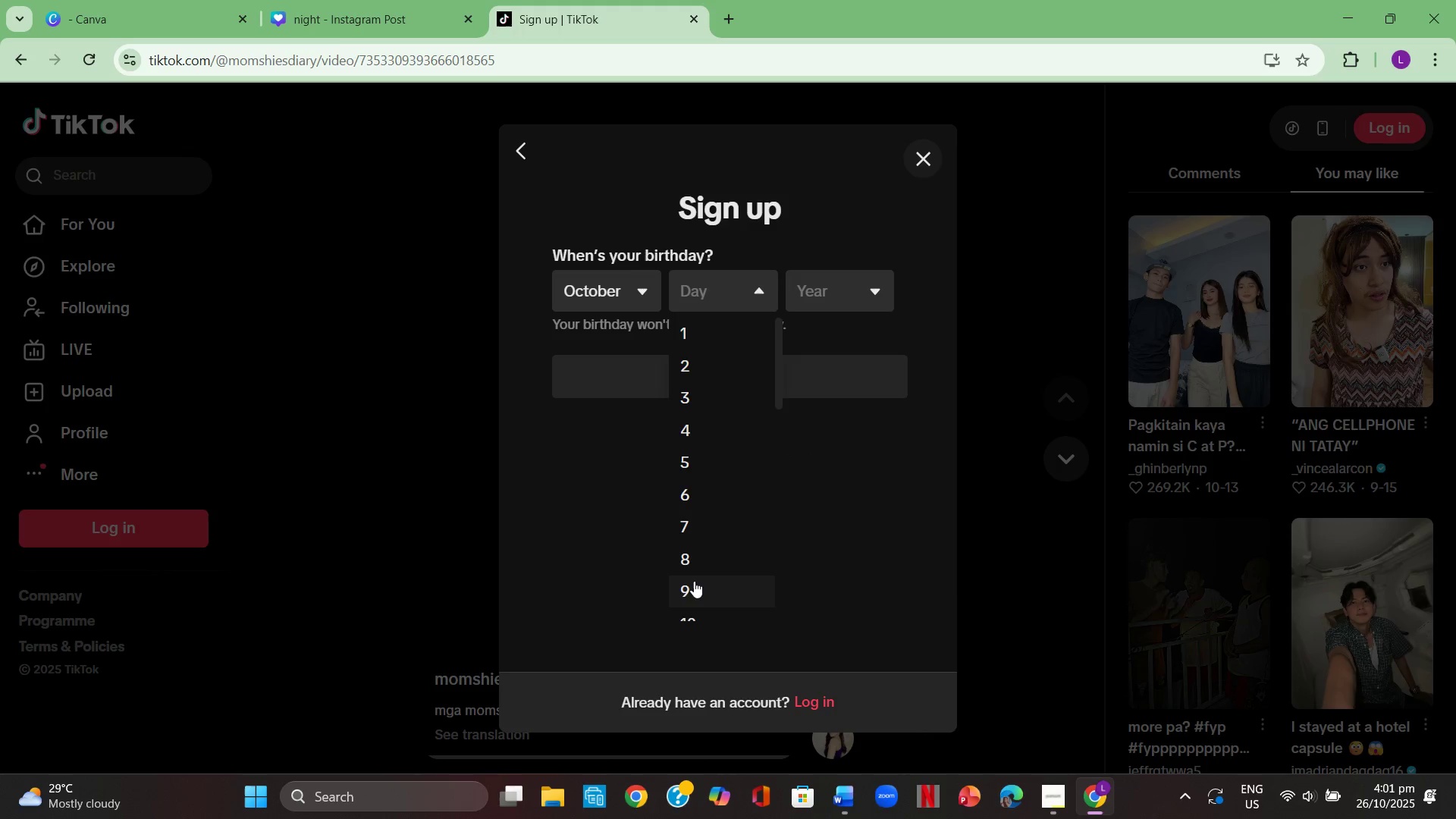 
left_click([693, 584])
 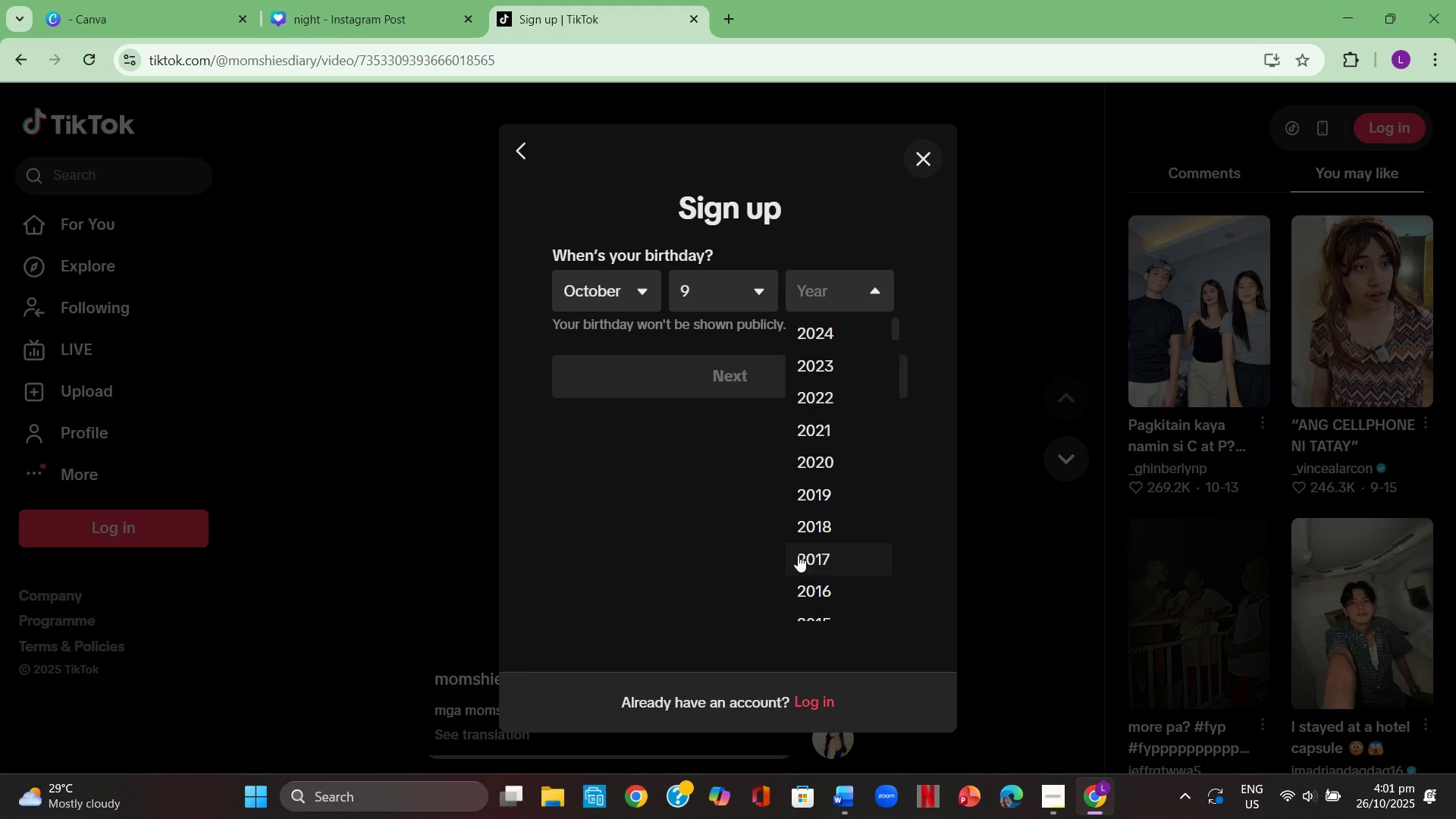 
scroll: coordinate [802, 544], scroll_direction: down, amount: 5.0
 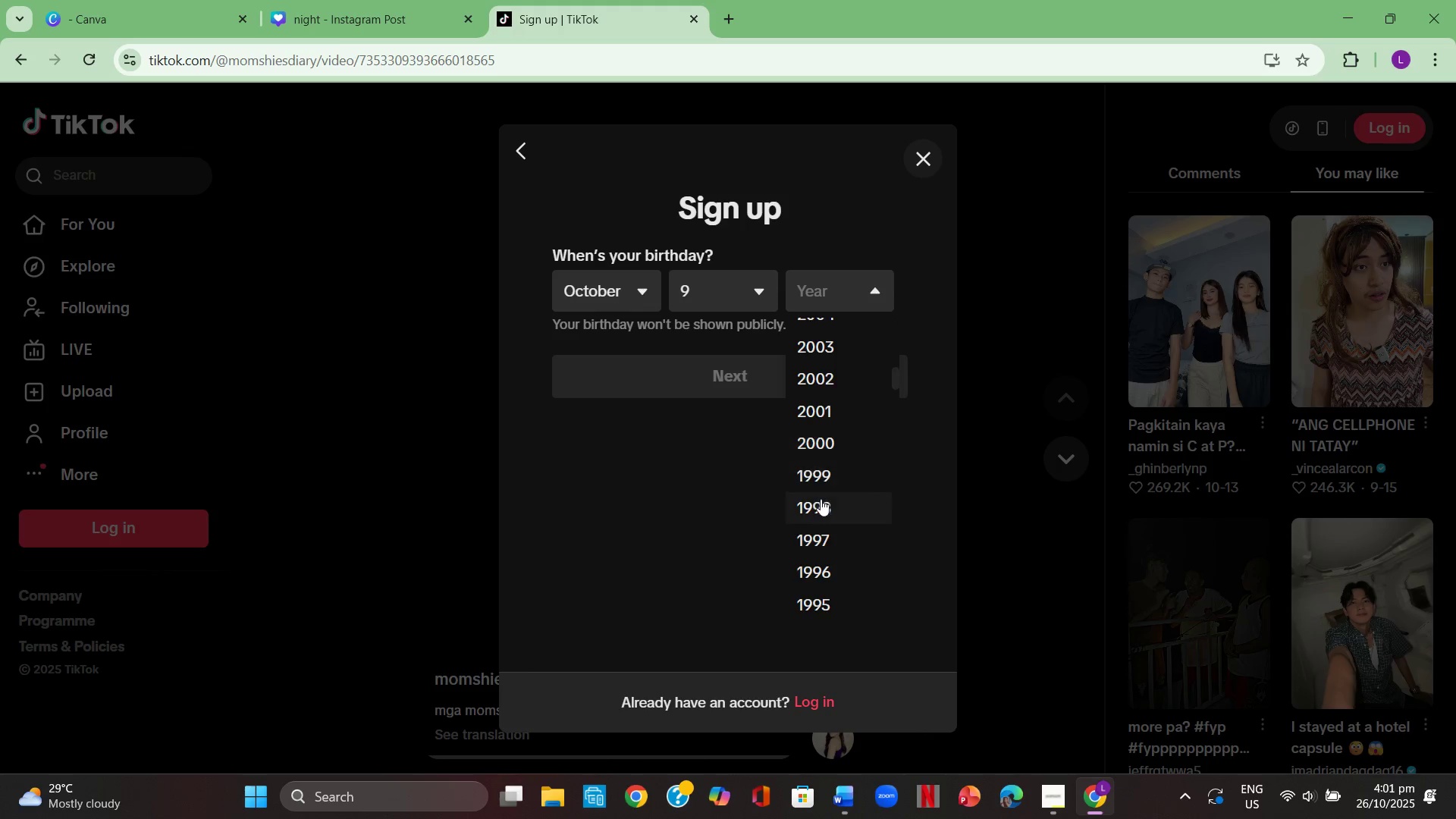 
left_click([822, 500])
 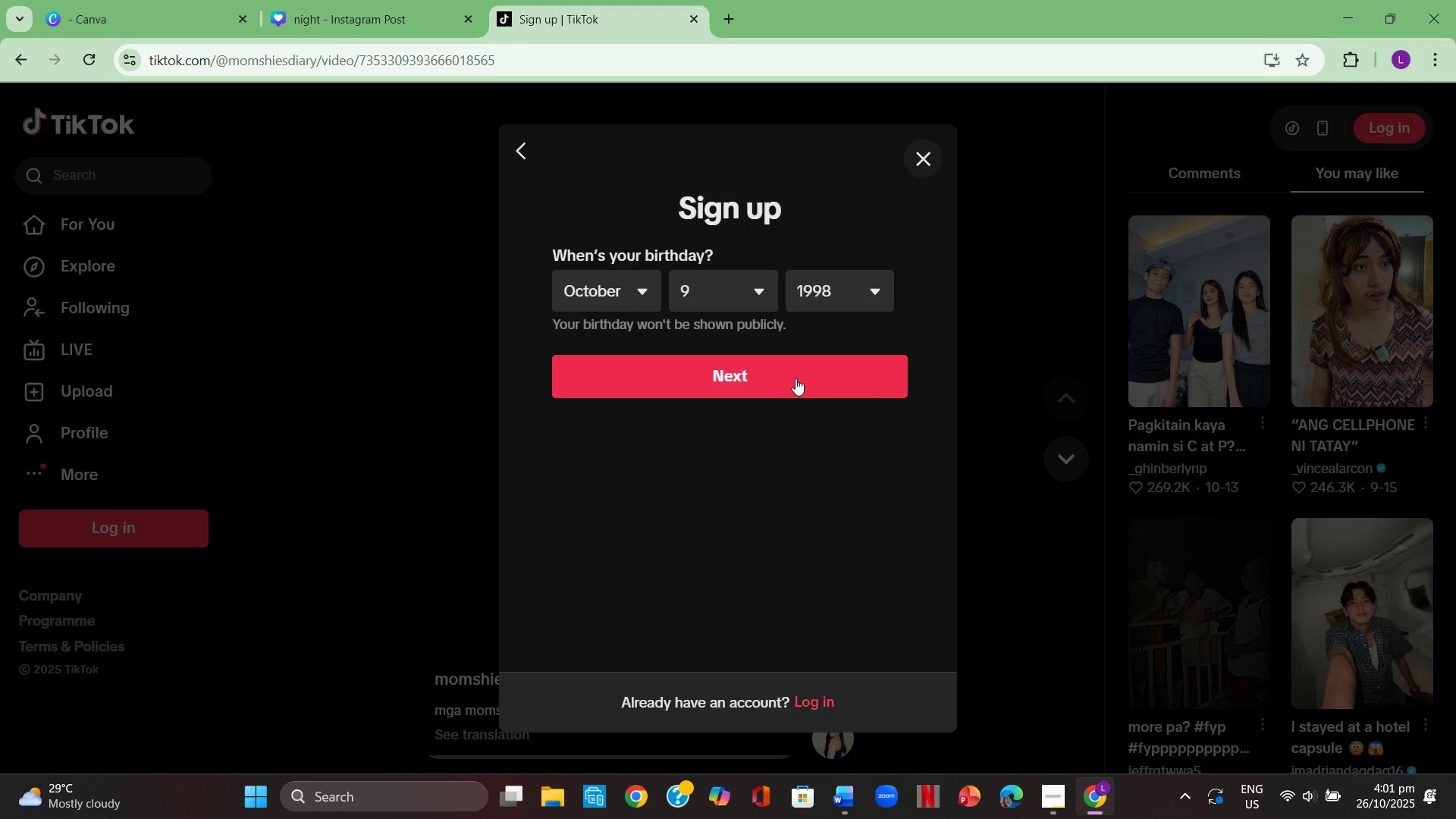 
left_click([796, 378])
 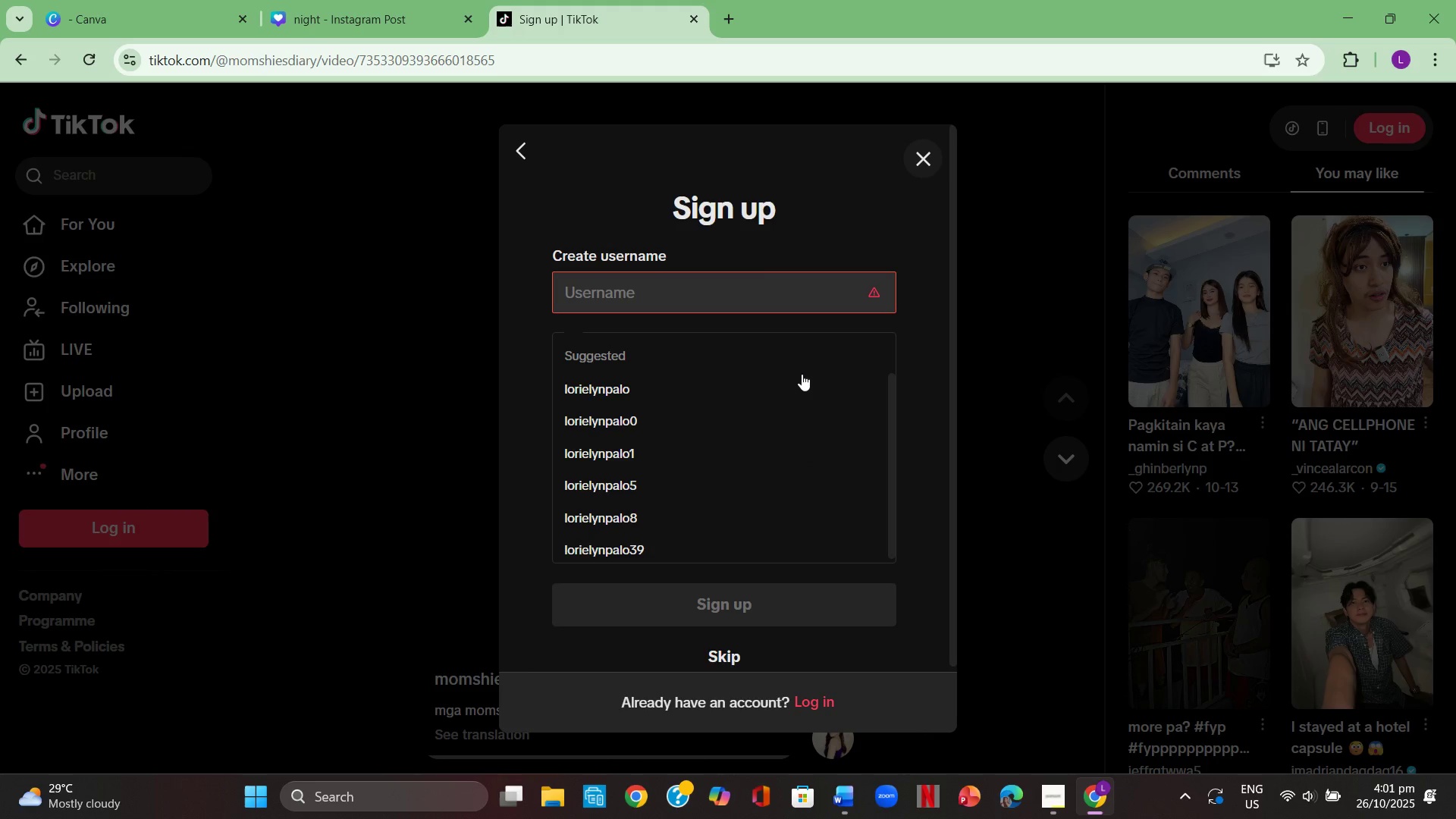 
wait(5.8)
 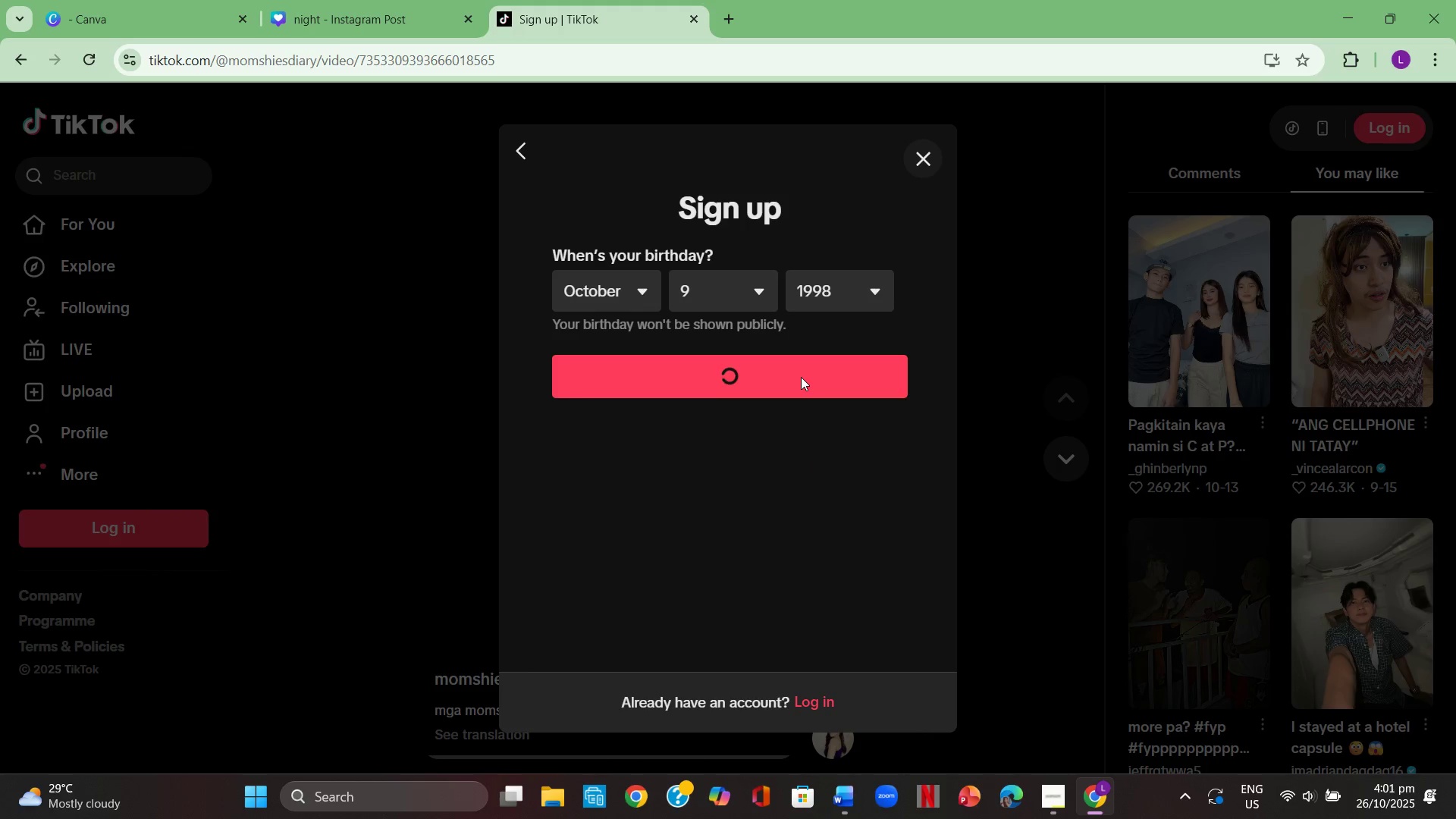 
left_click([741, 661])
 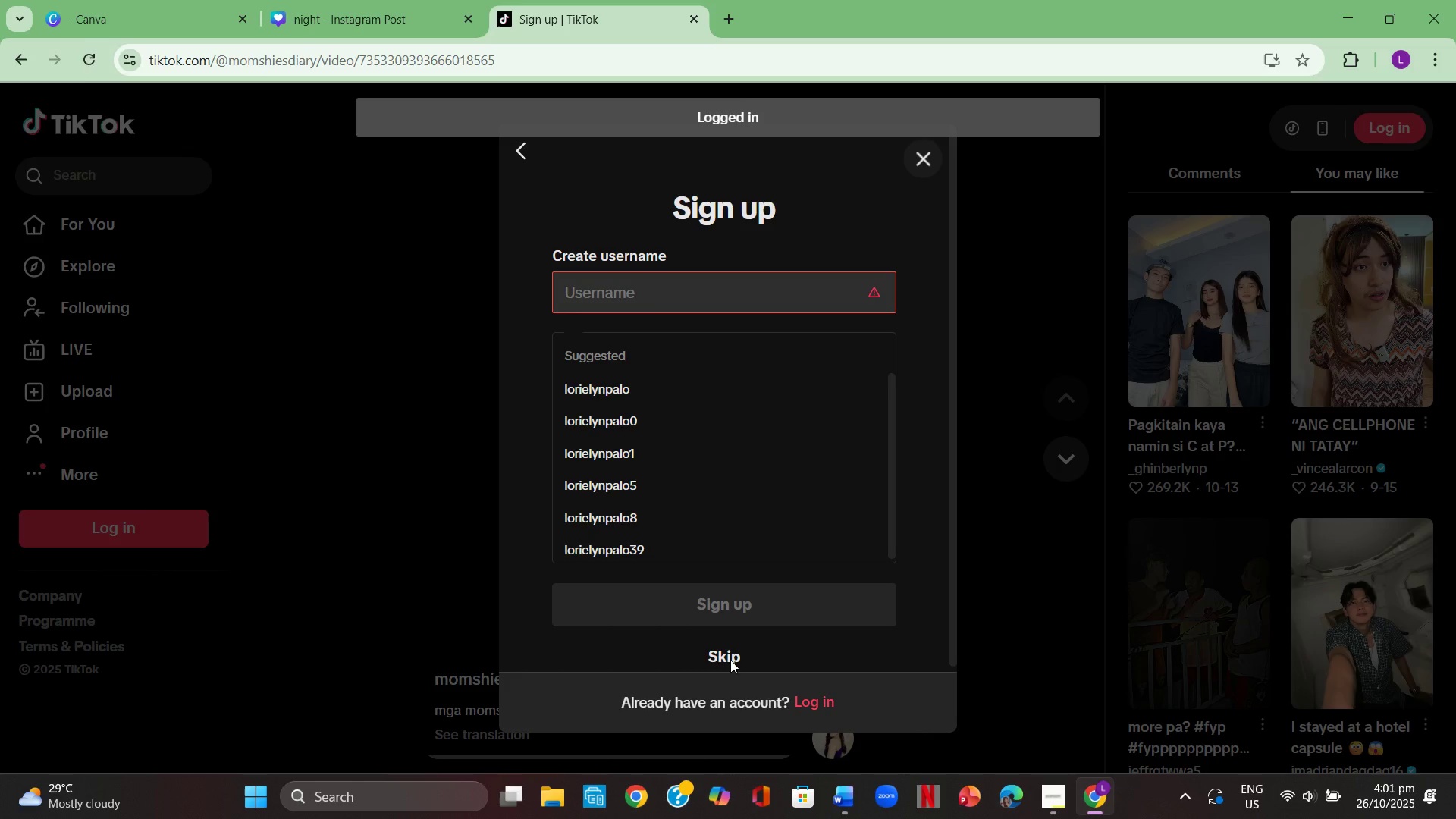 
left_click([730, 660])
 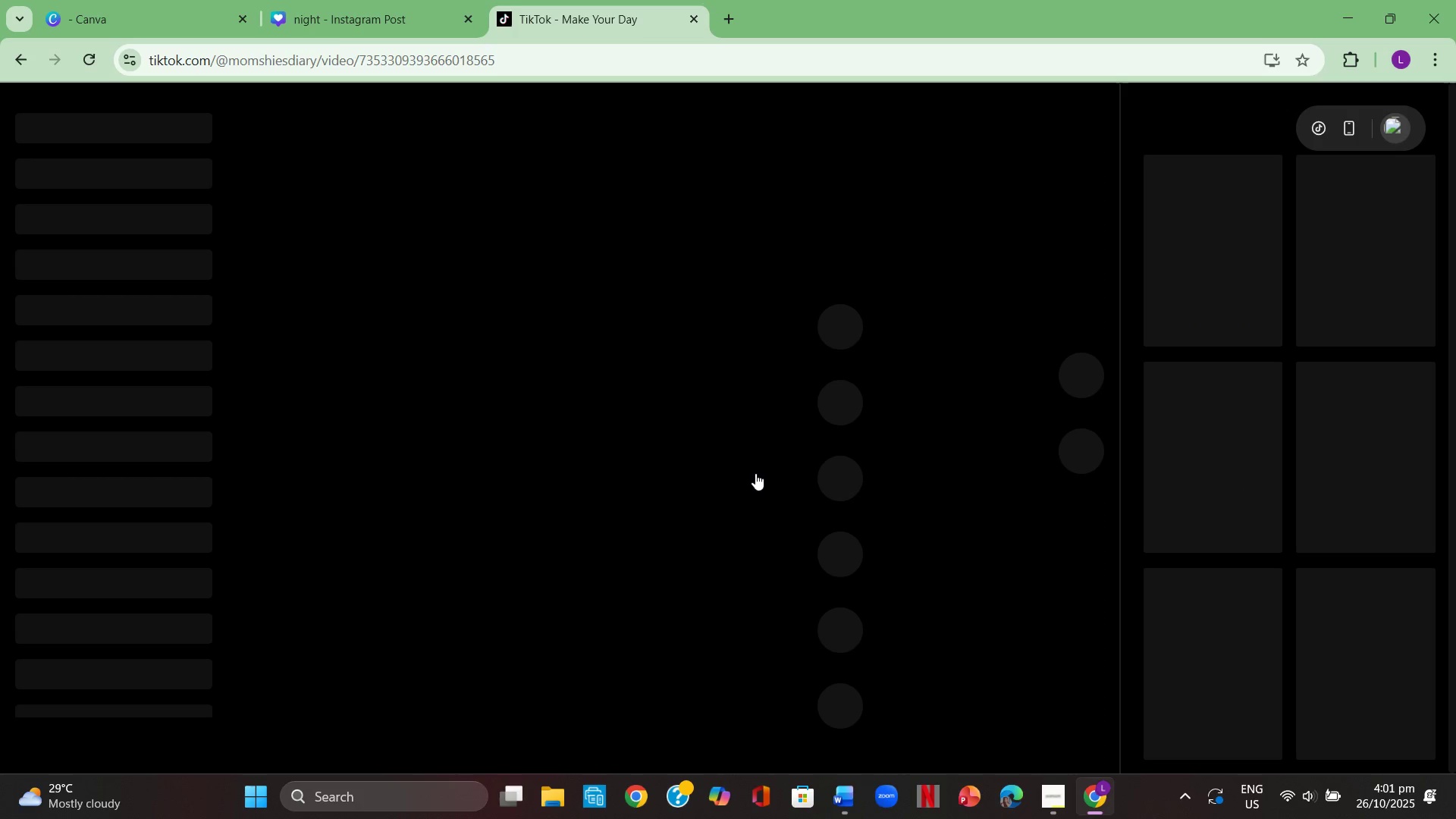 
mouse_move([720, 361])
 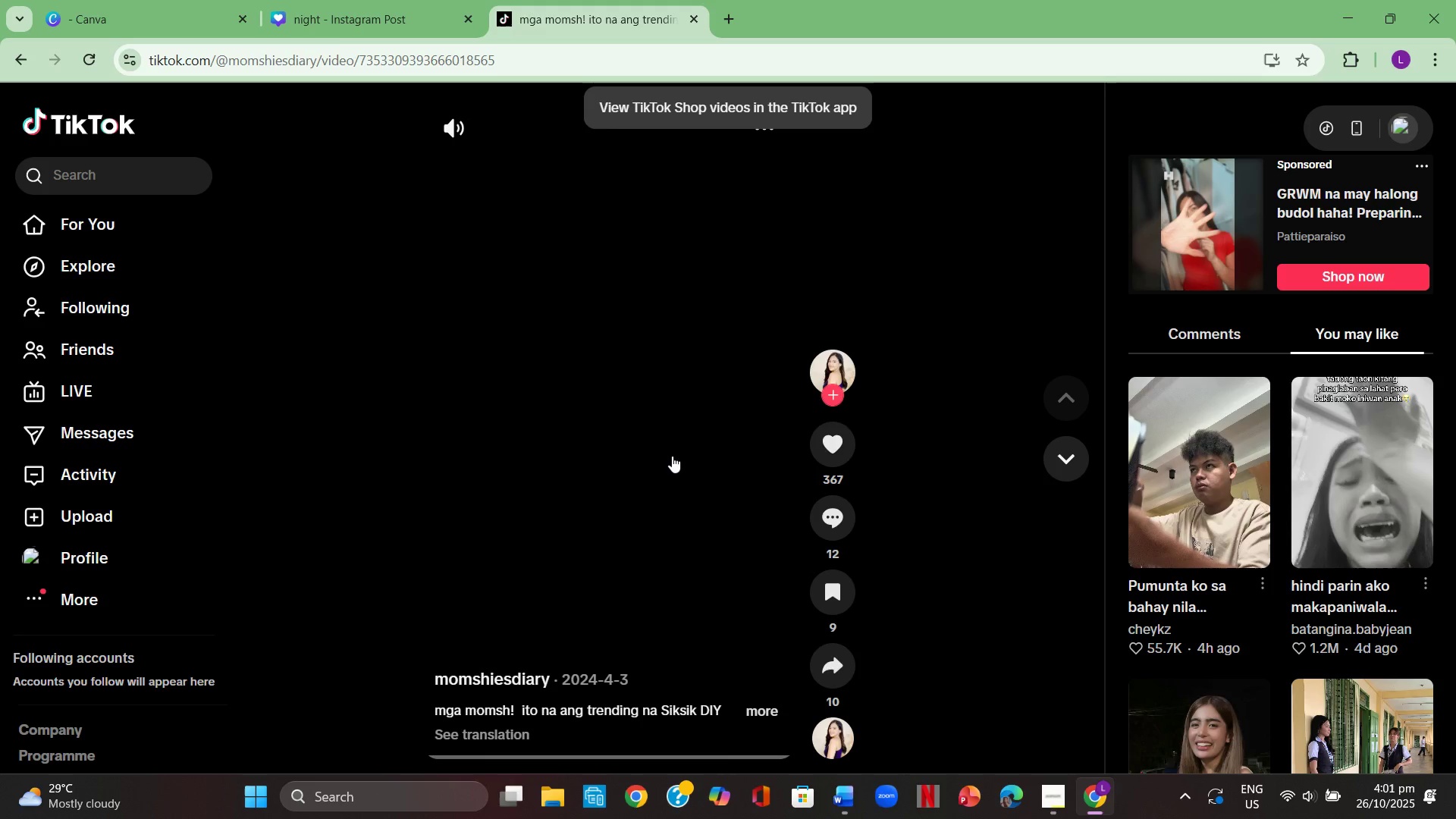 
left_click([672, 457])
 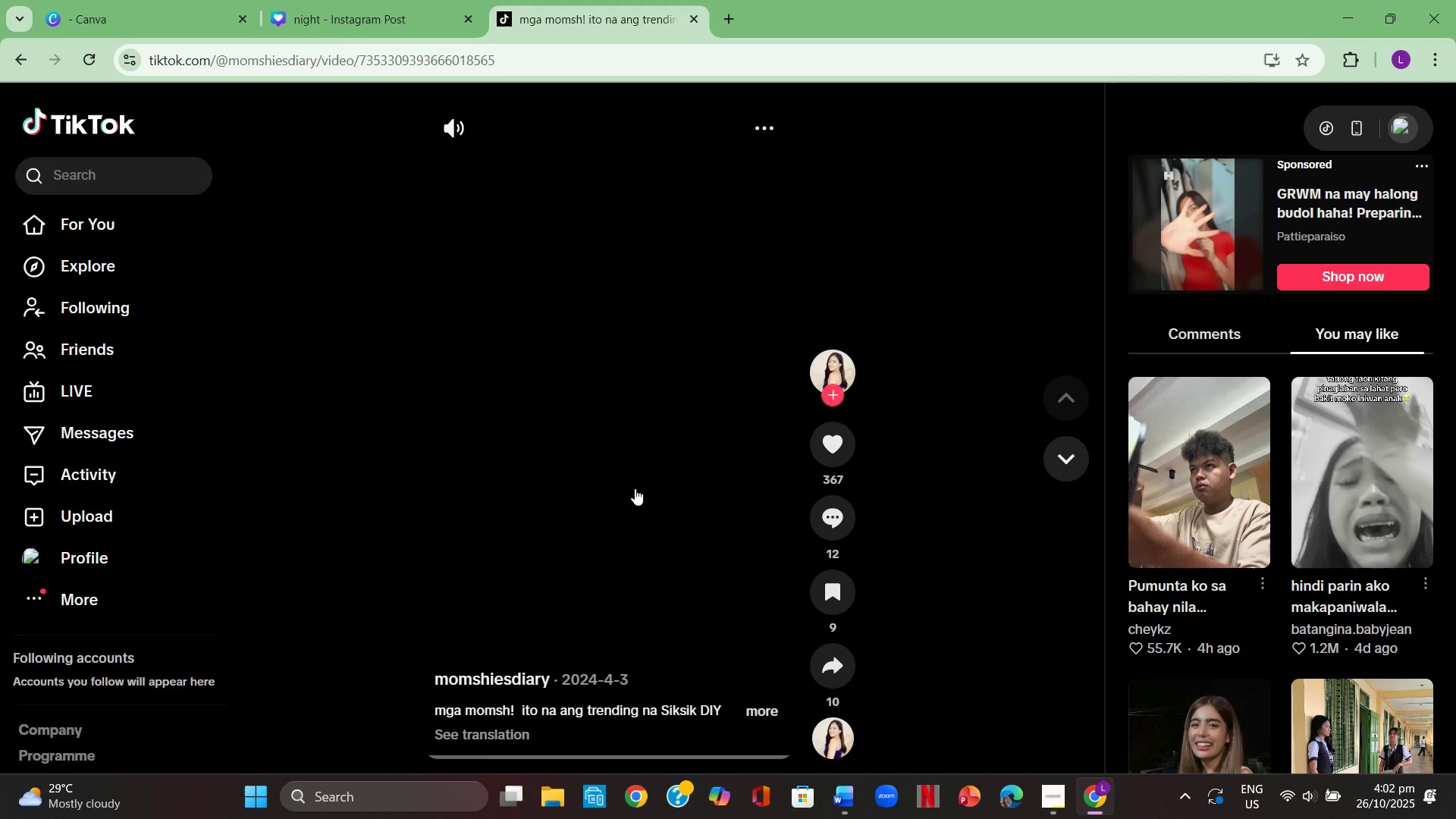 
left_click([635, 488])
 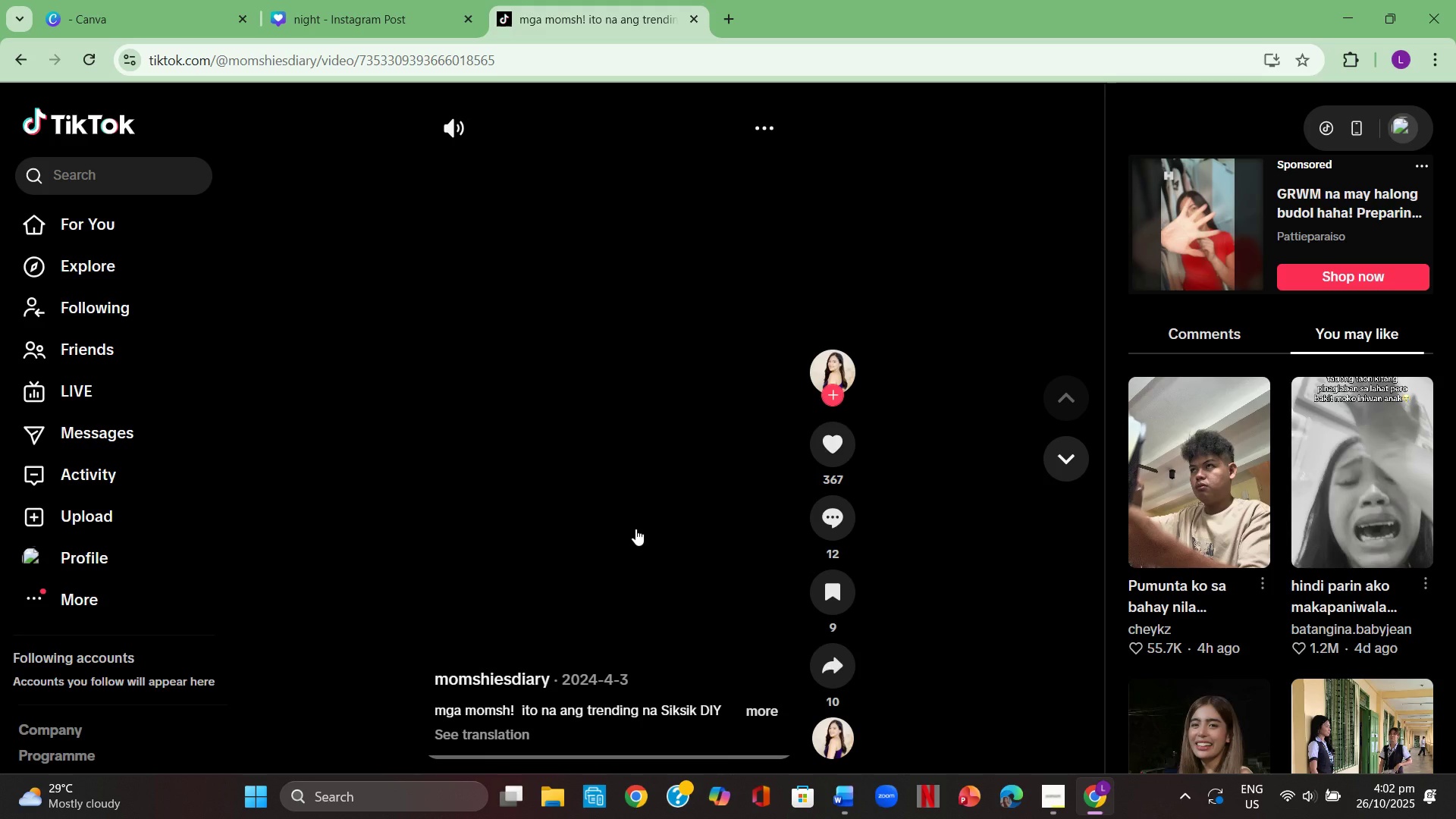 
scroll: coordinate [637, 529], scroll_direction: down, amount: 2.0
 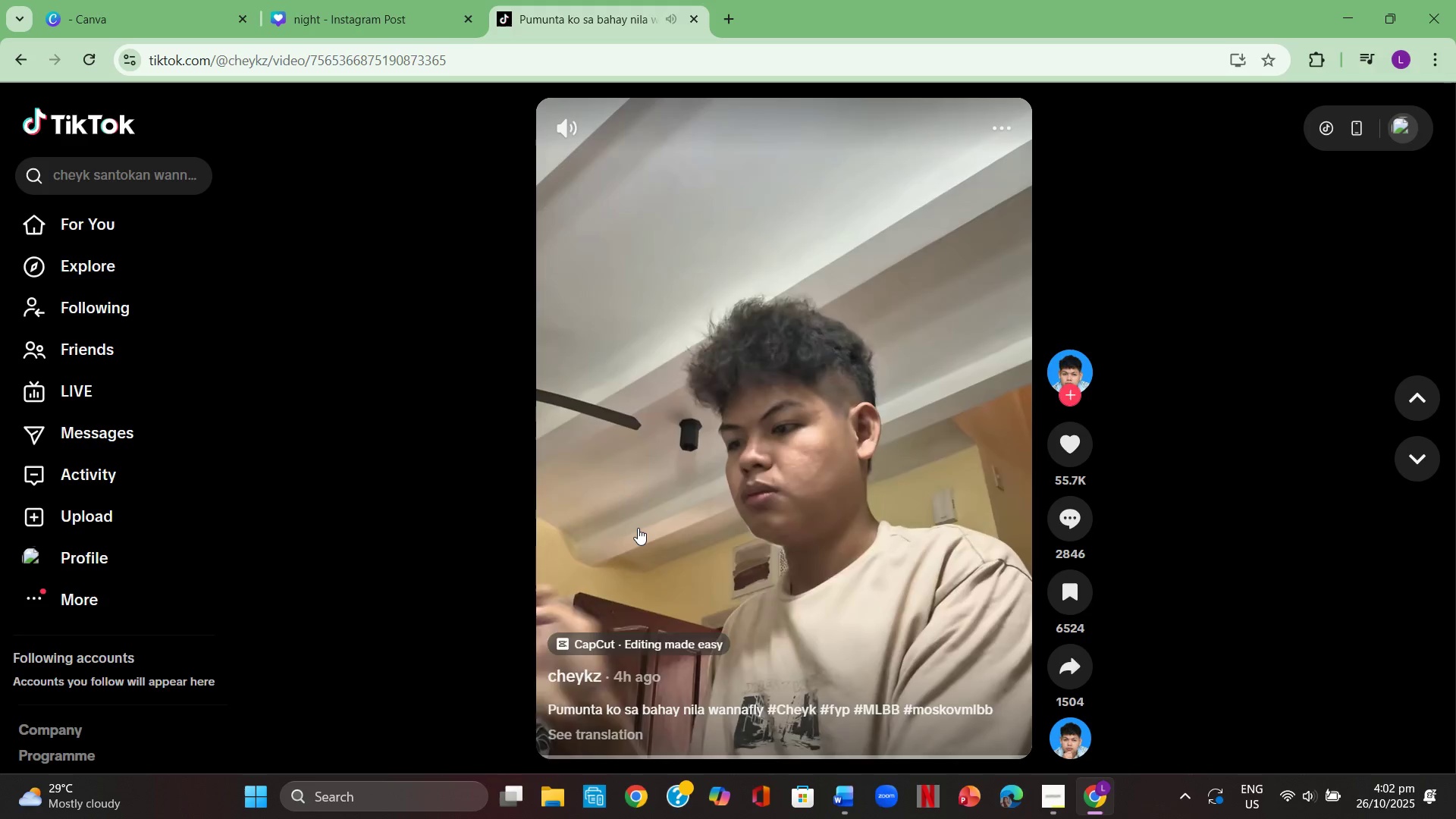 
scroll: coordinate [638, 528], scroll_direction: up, amount: 2.0
 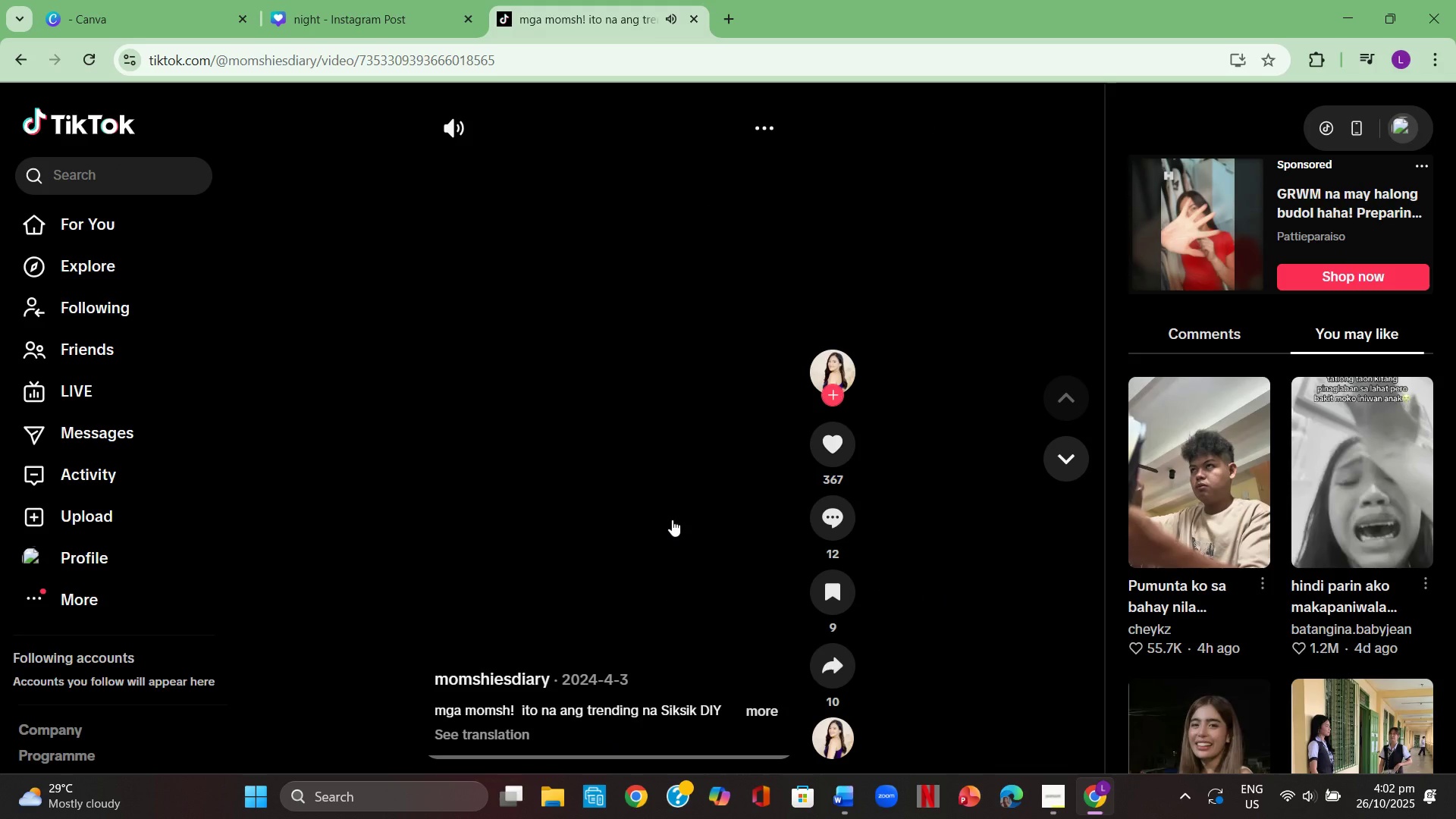 
left_click([672, 519])
 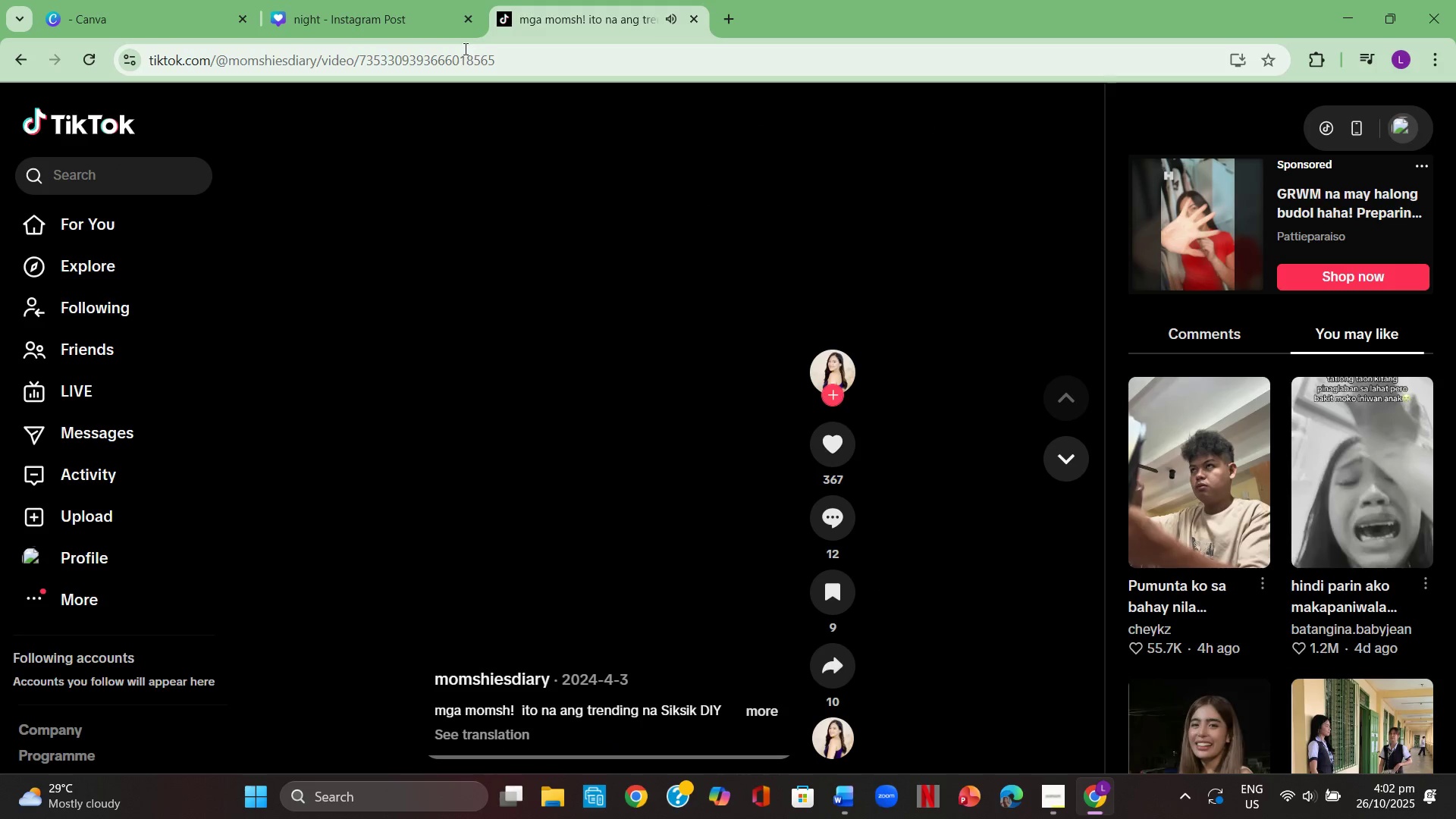 
left_click([409, 31])
 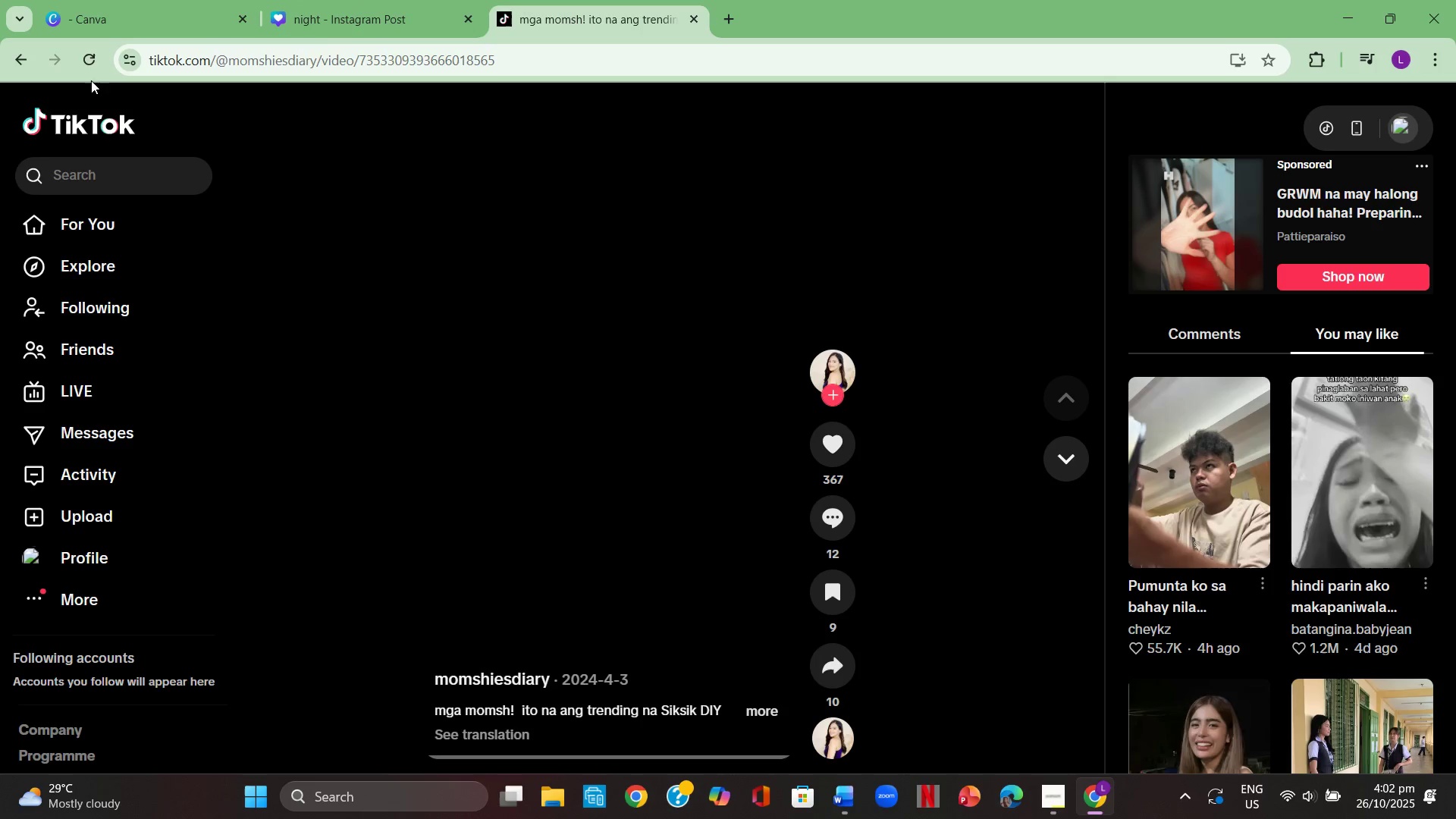 
left_click([23, 52])
 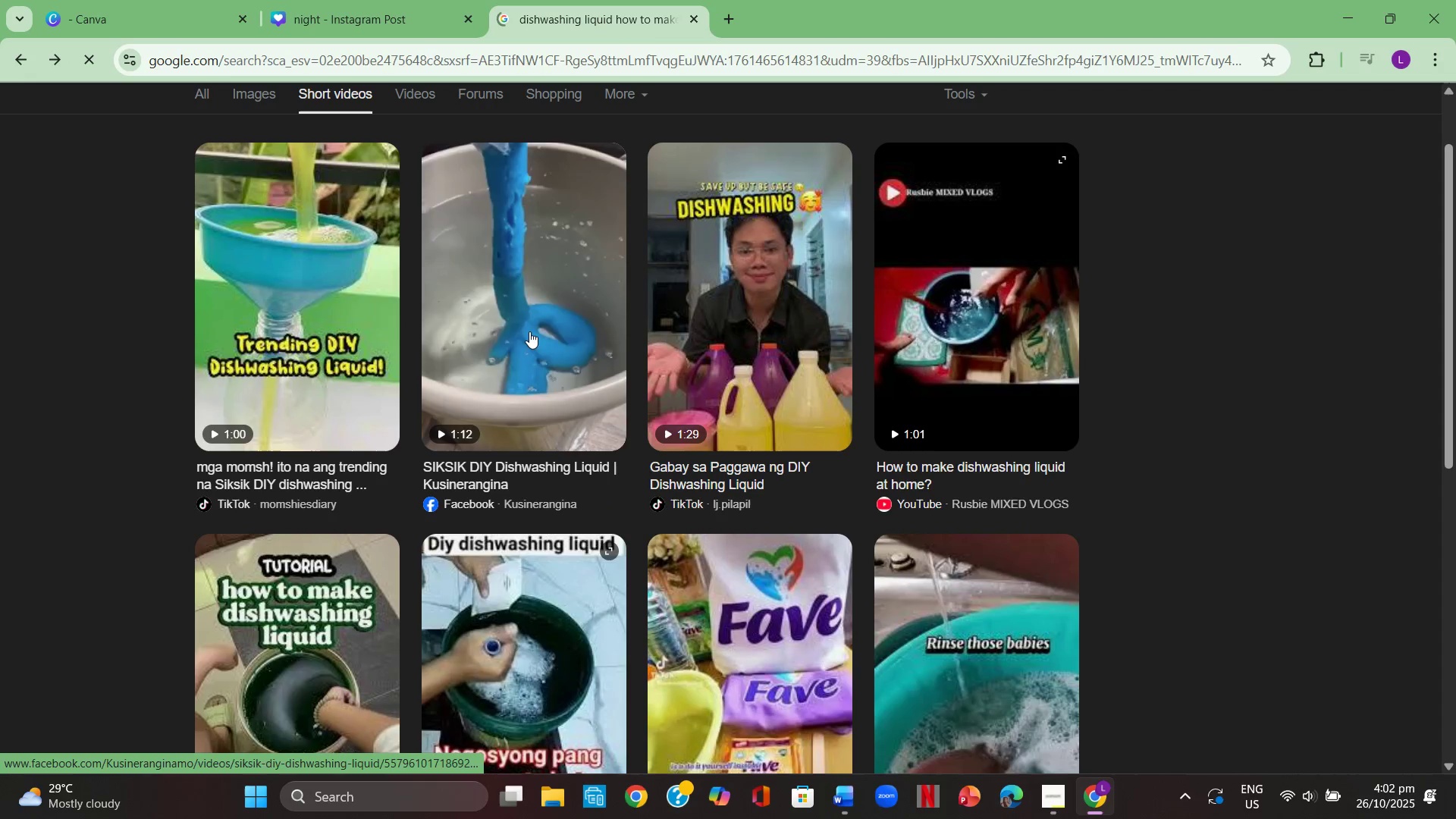 
scroll: coordinate [528, 437], scroll_direction: down, amount: 2.0
 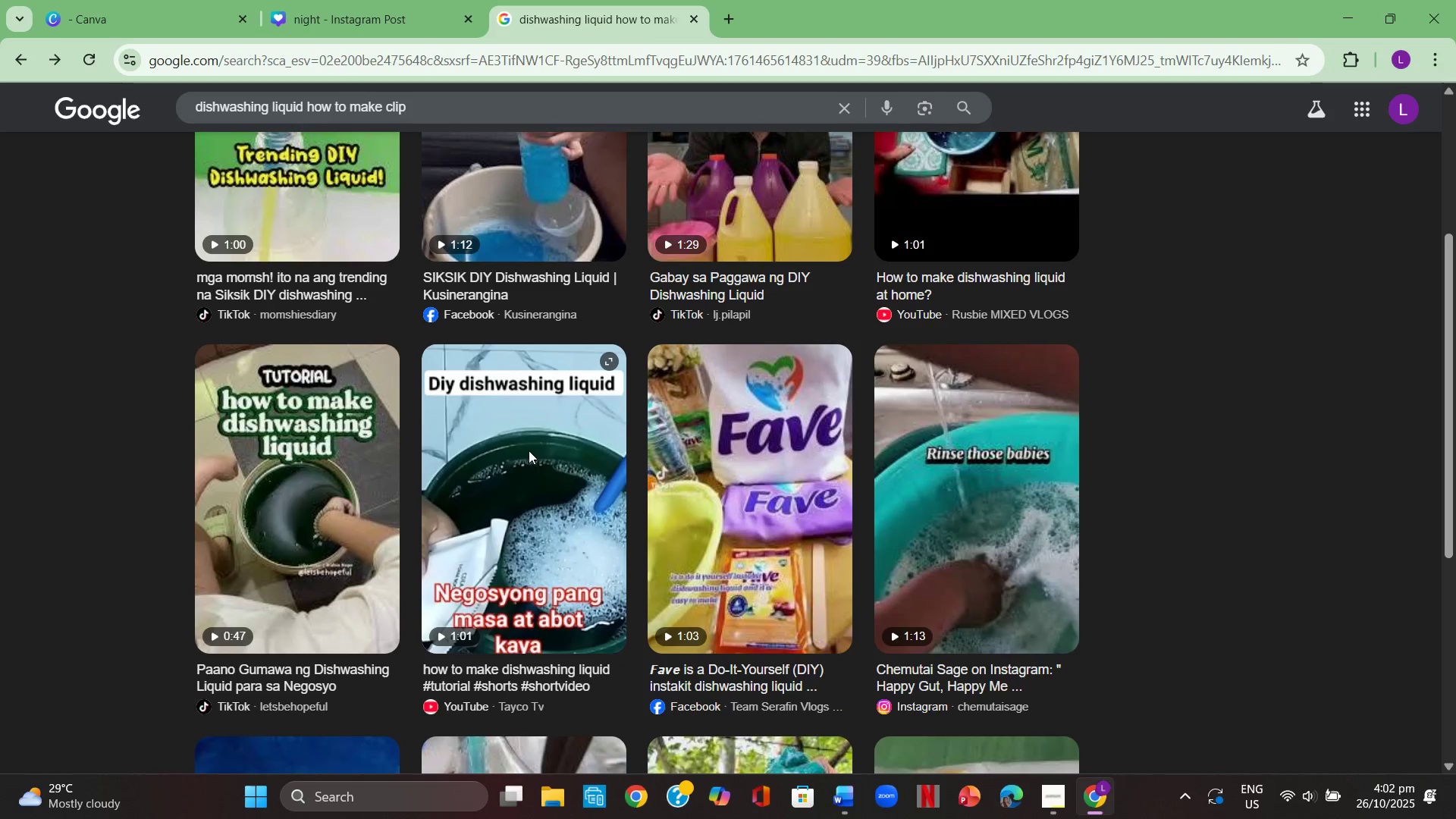 
left_click([529, 450])
 